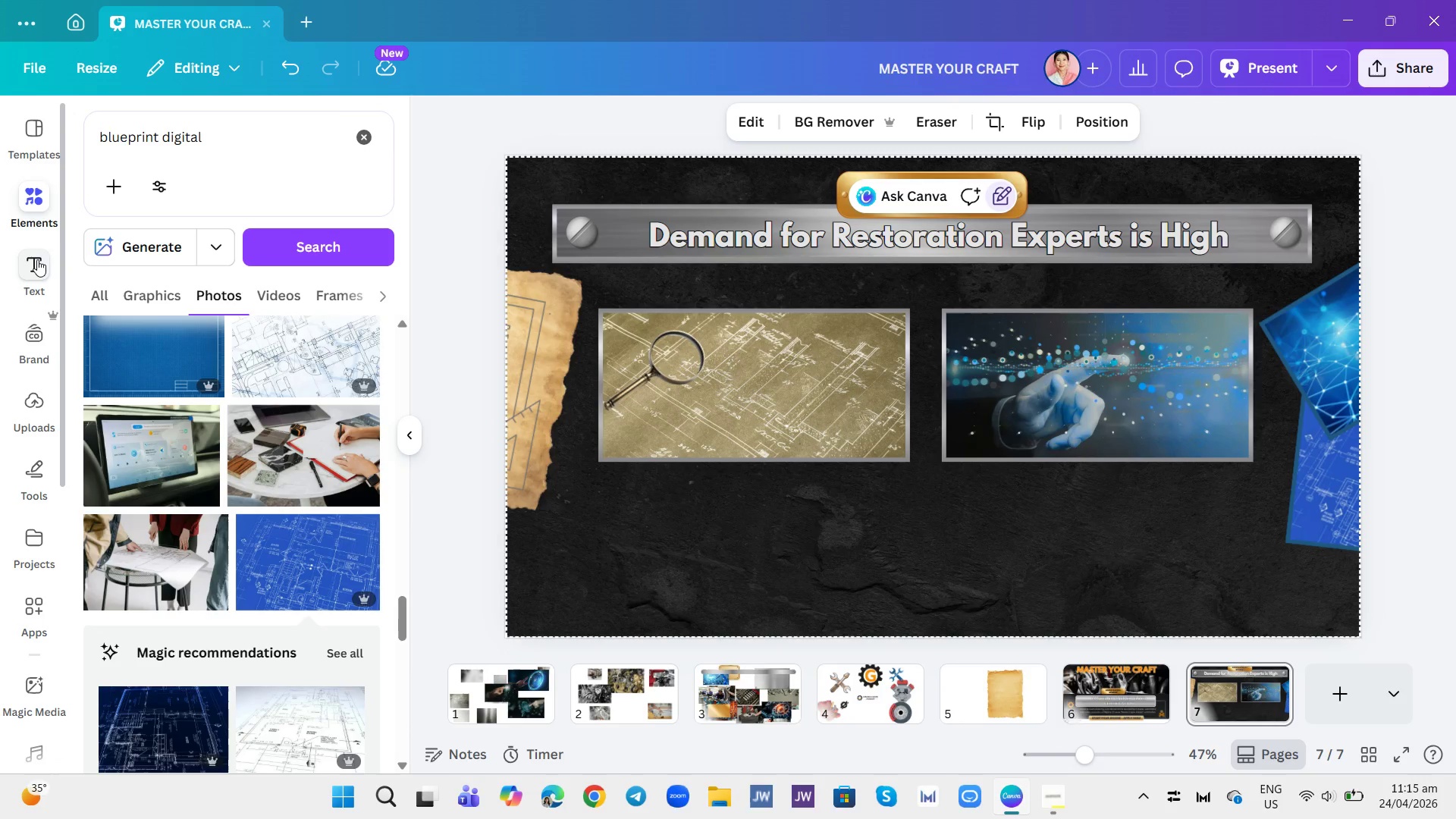 
left_click([37, 259])
 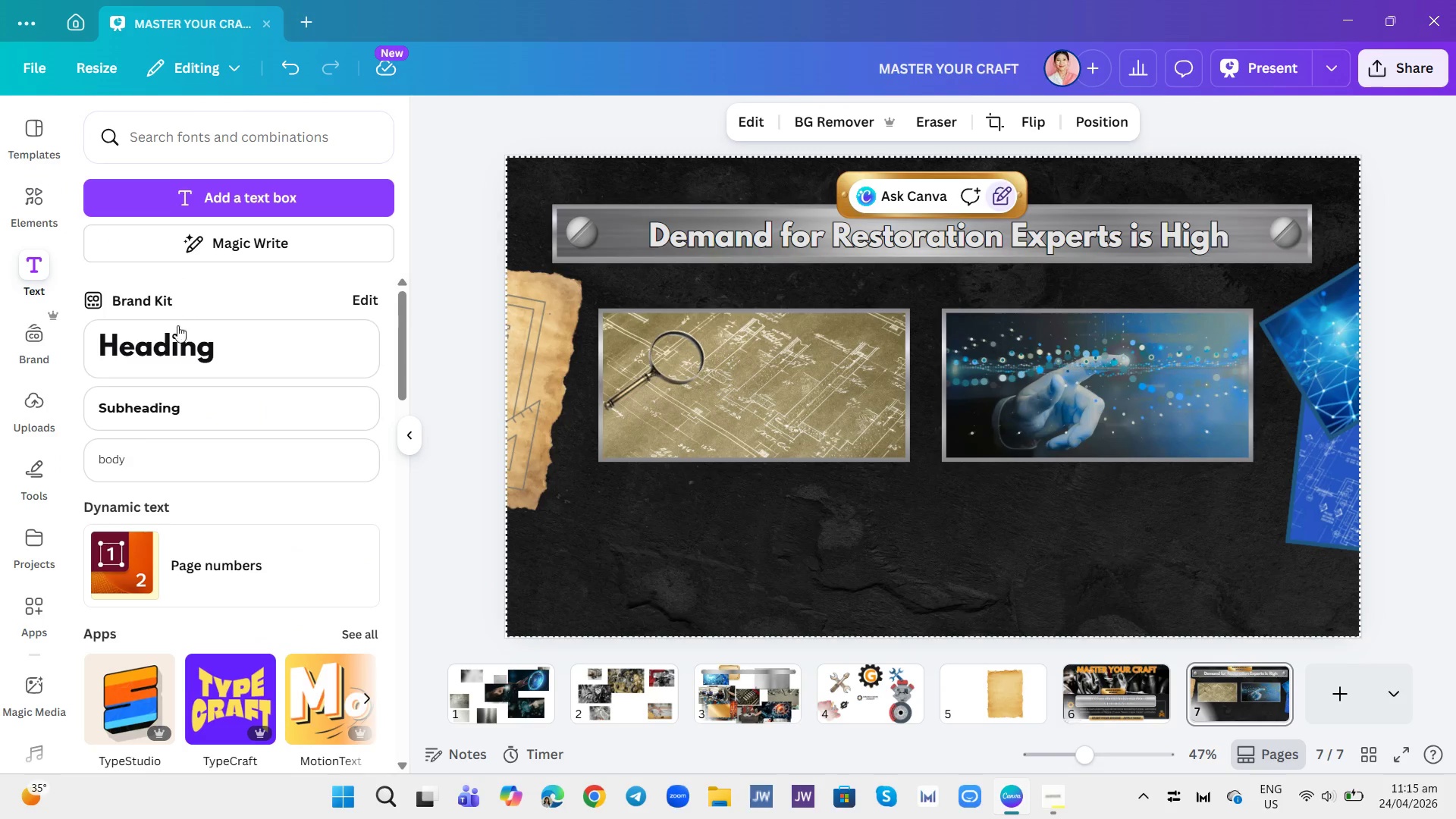 
left_click([177, 400])
 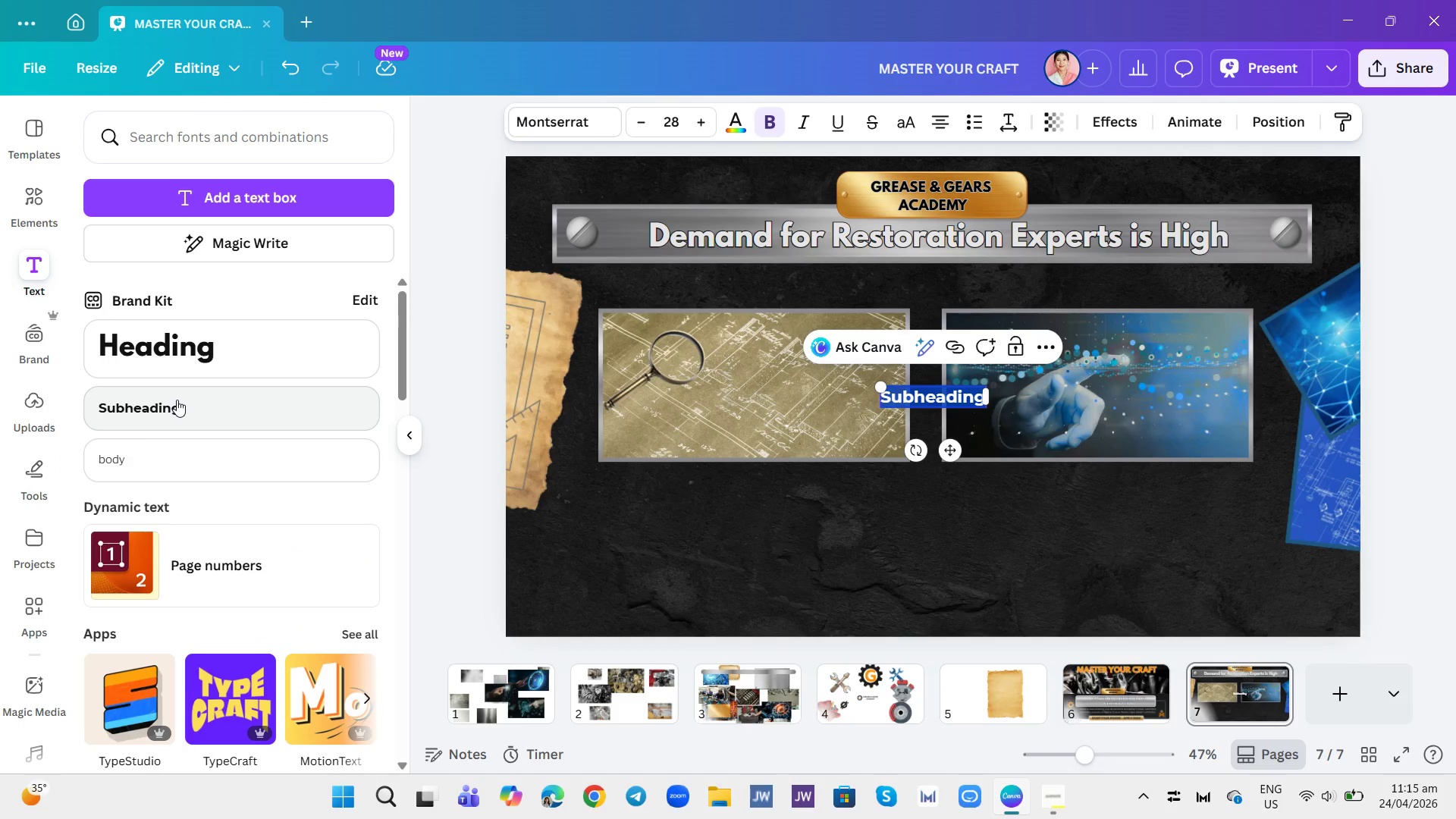 
type(OLD INDUETRY)
key(Backspace)
key(Backspace)
key(Backspace)
key(Backspace)
type(STRY)
 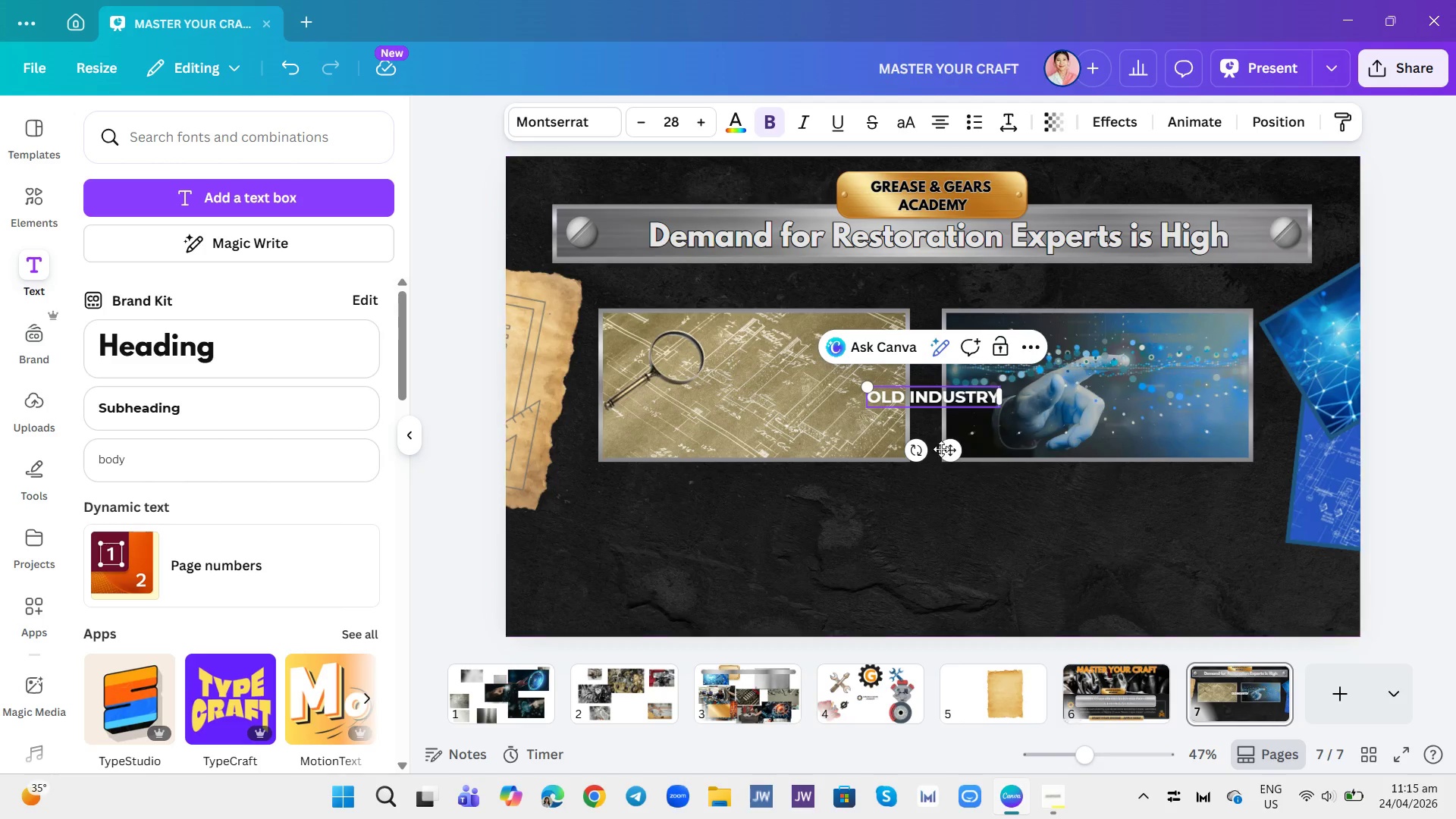 
key(Control+A)
 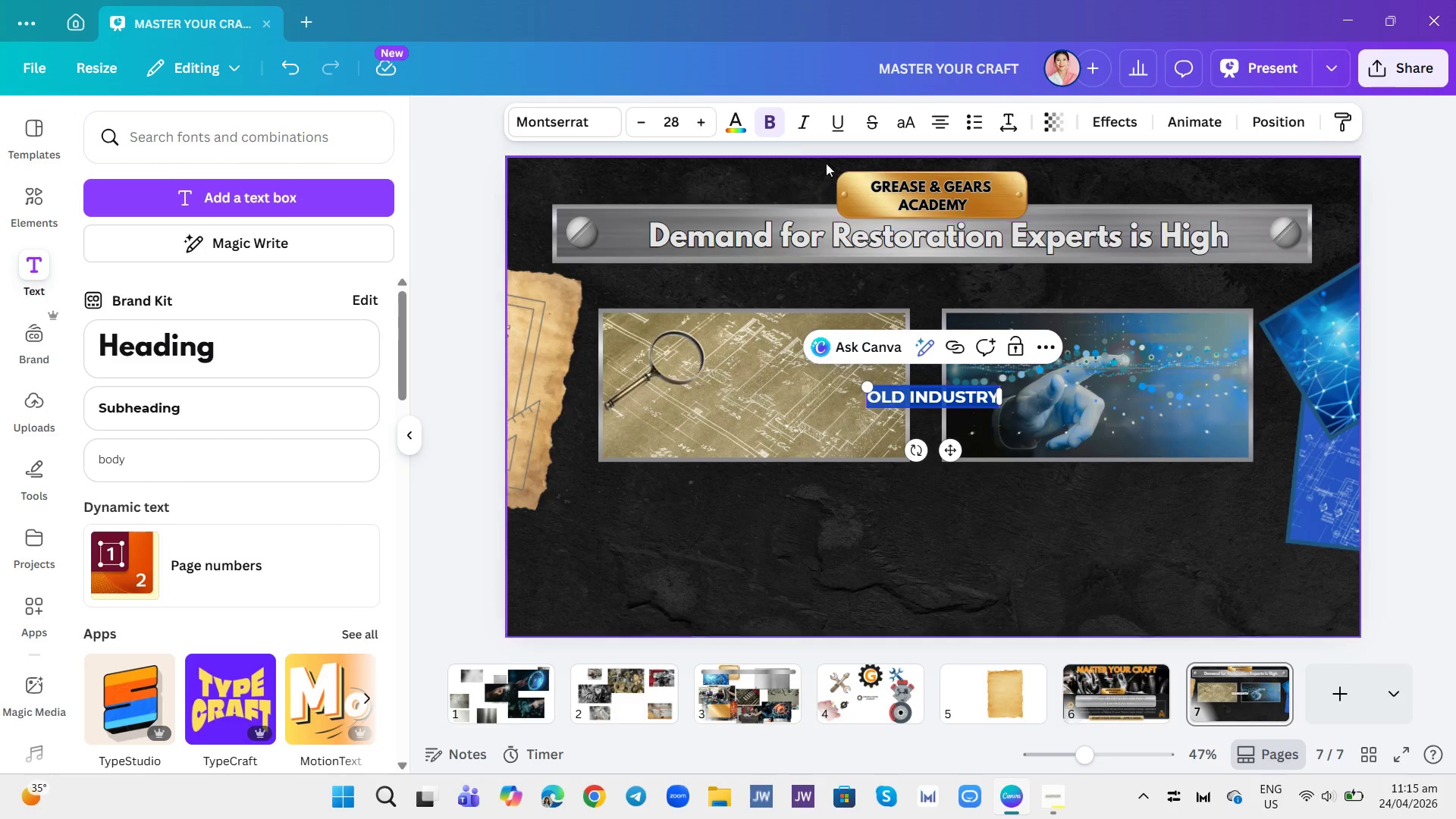 
left_click([746, 124])
 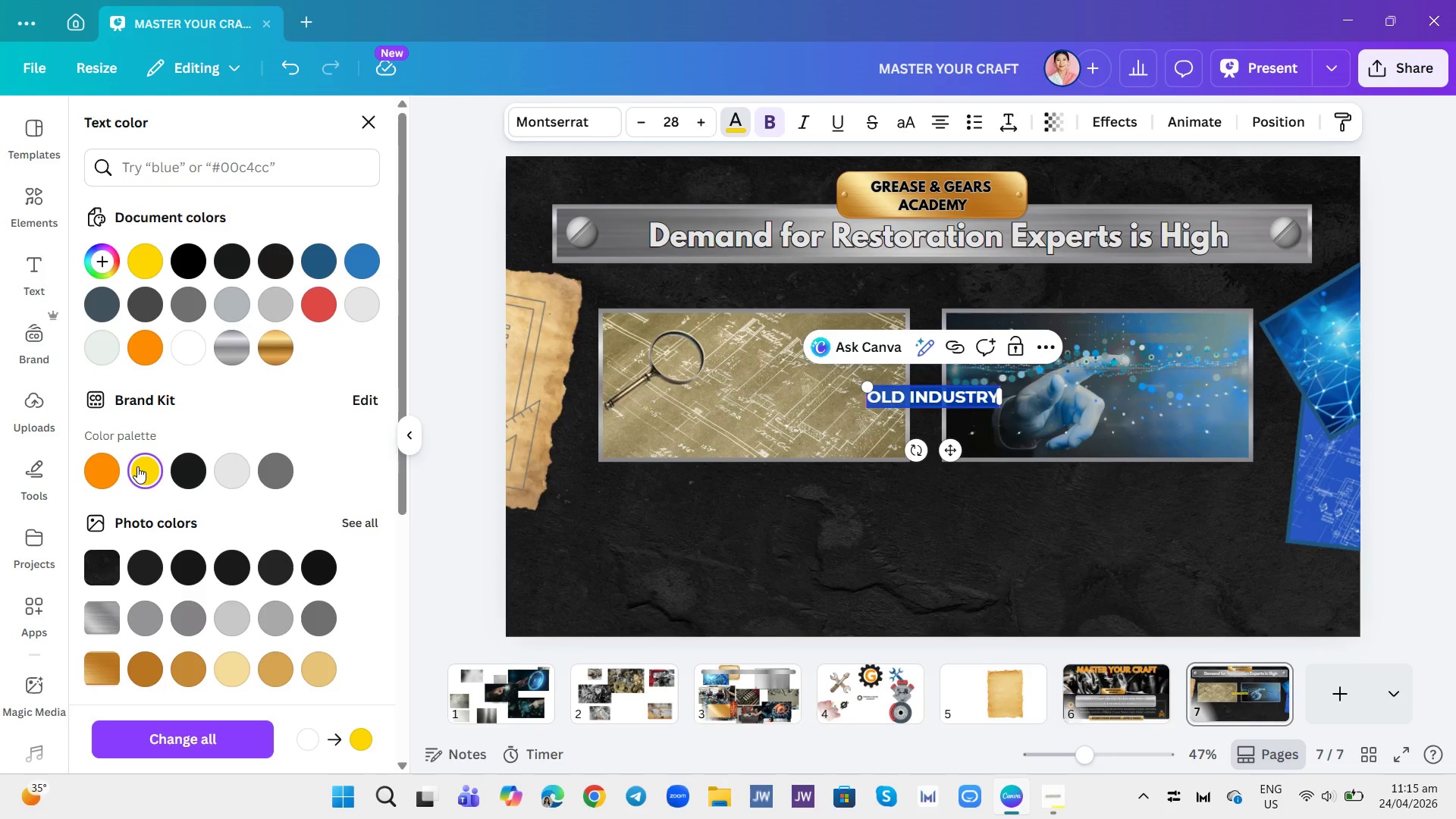 
wait(6.73)
 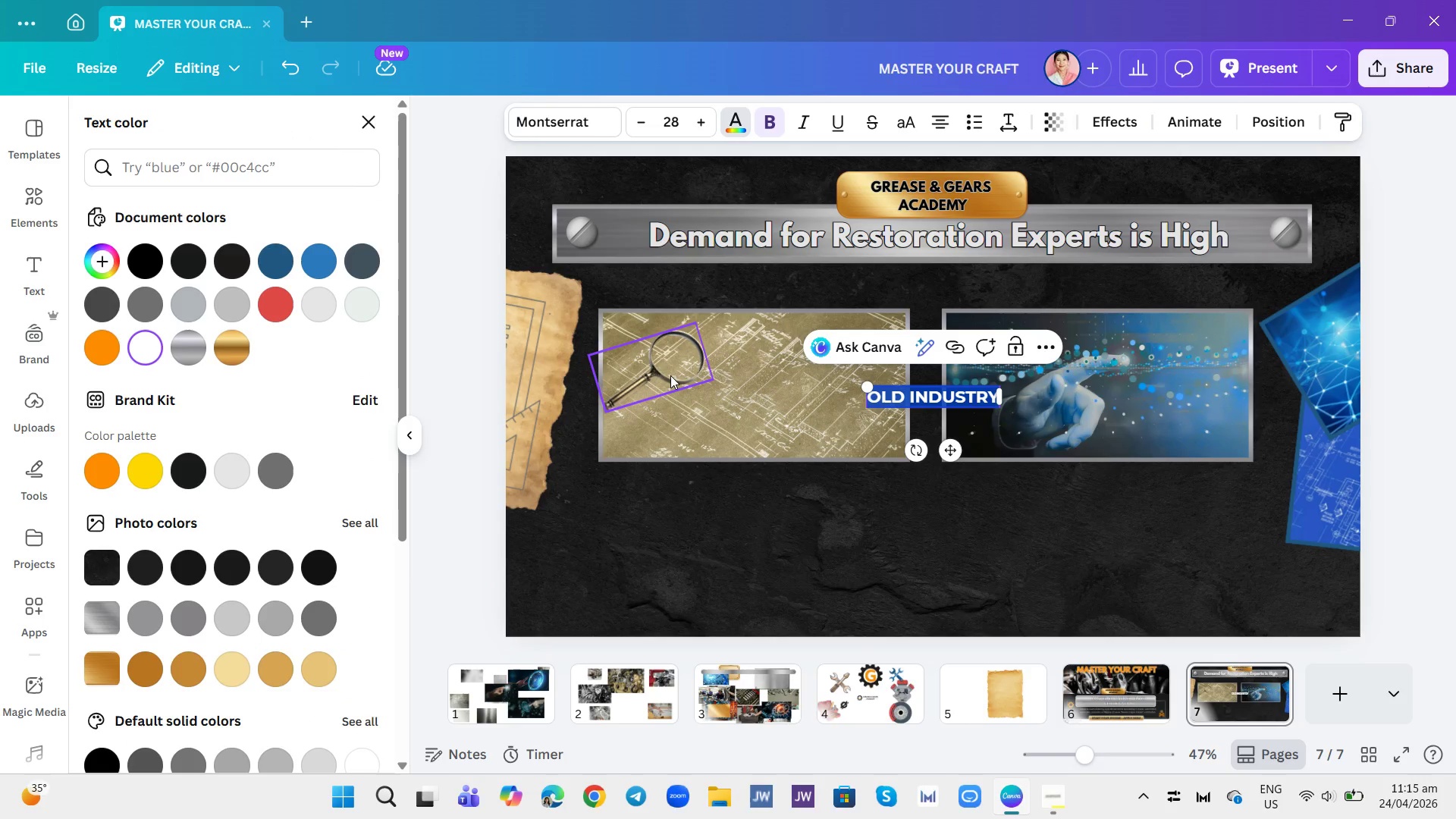 
left_click([143, 466])
 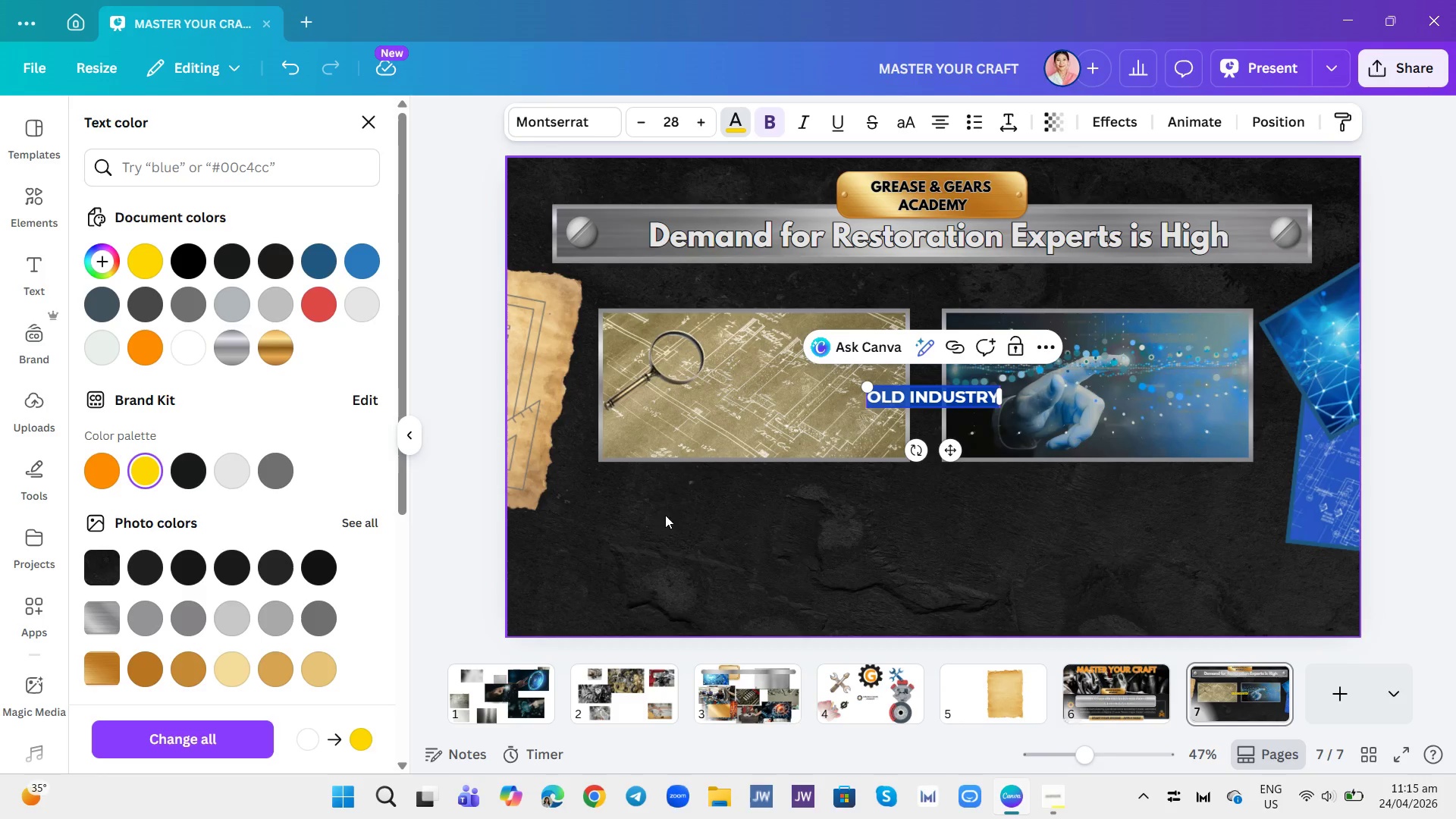 
left_click([711, 529])
 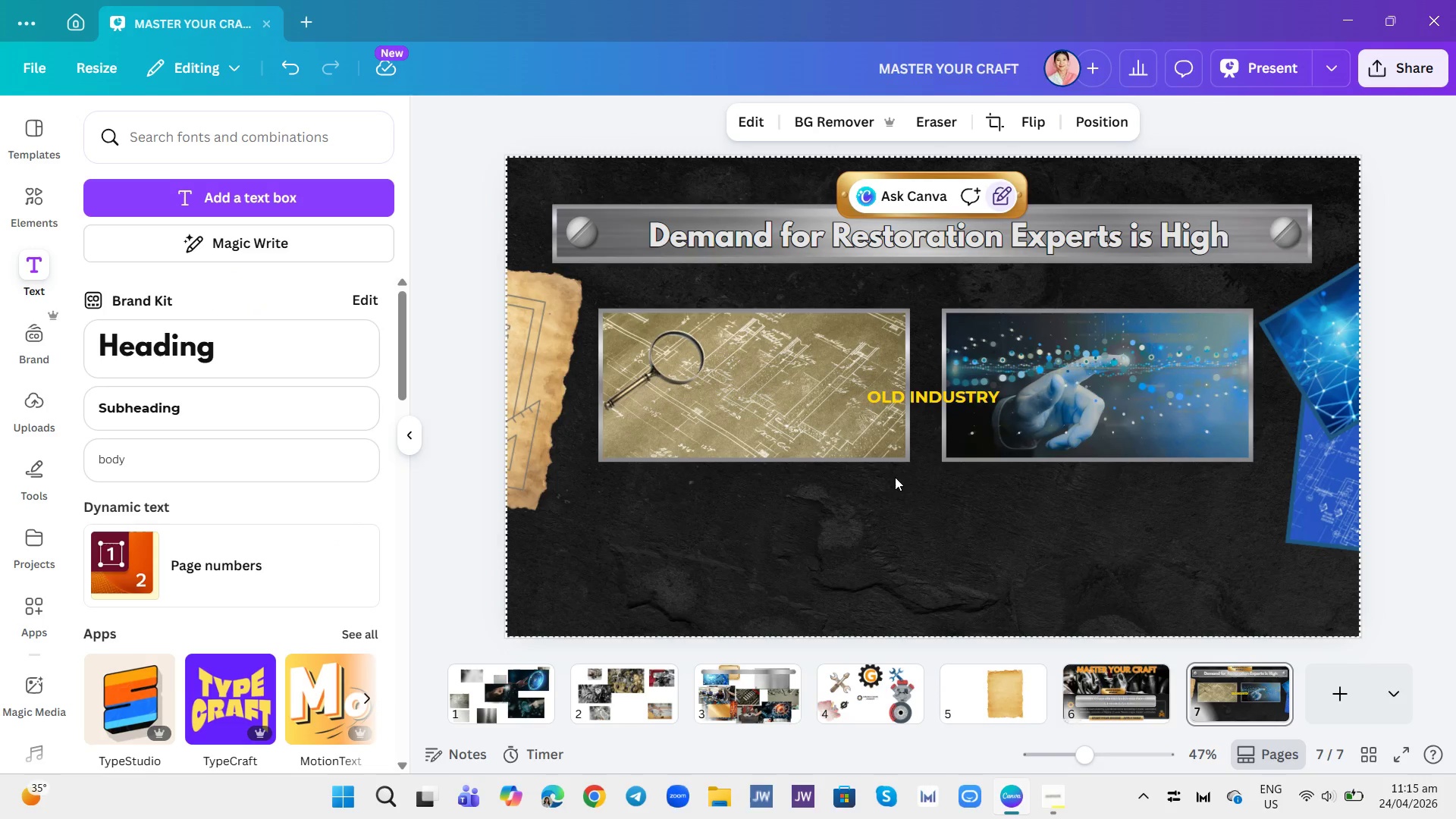 
left_click([915, 399])
 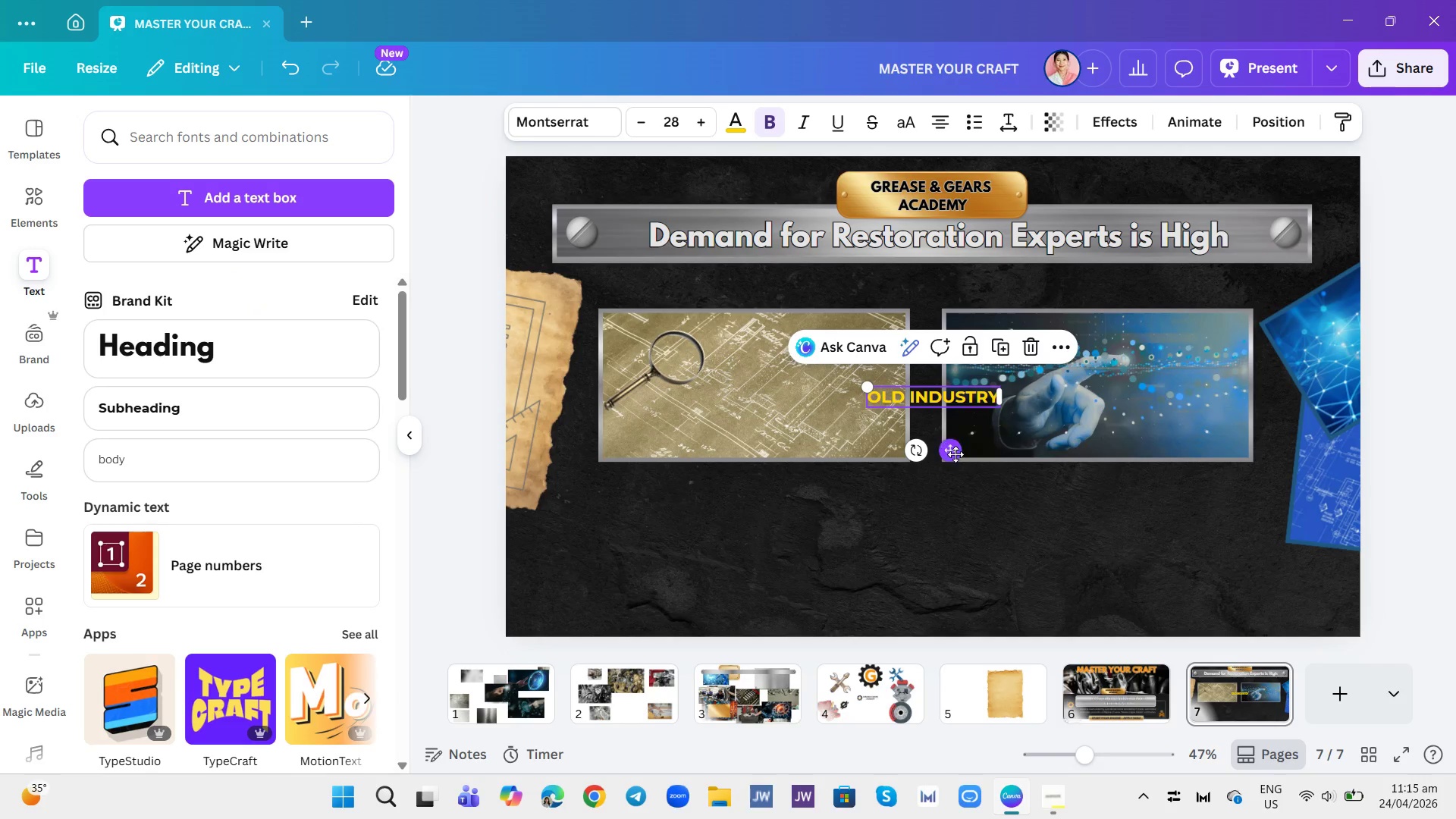 
left_click_drag(start_coordinate=[956, 455], to_coordinate=[766, 344])
 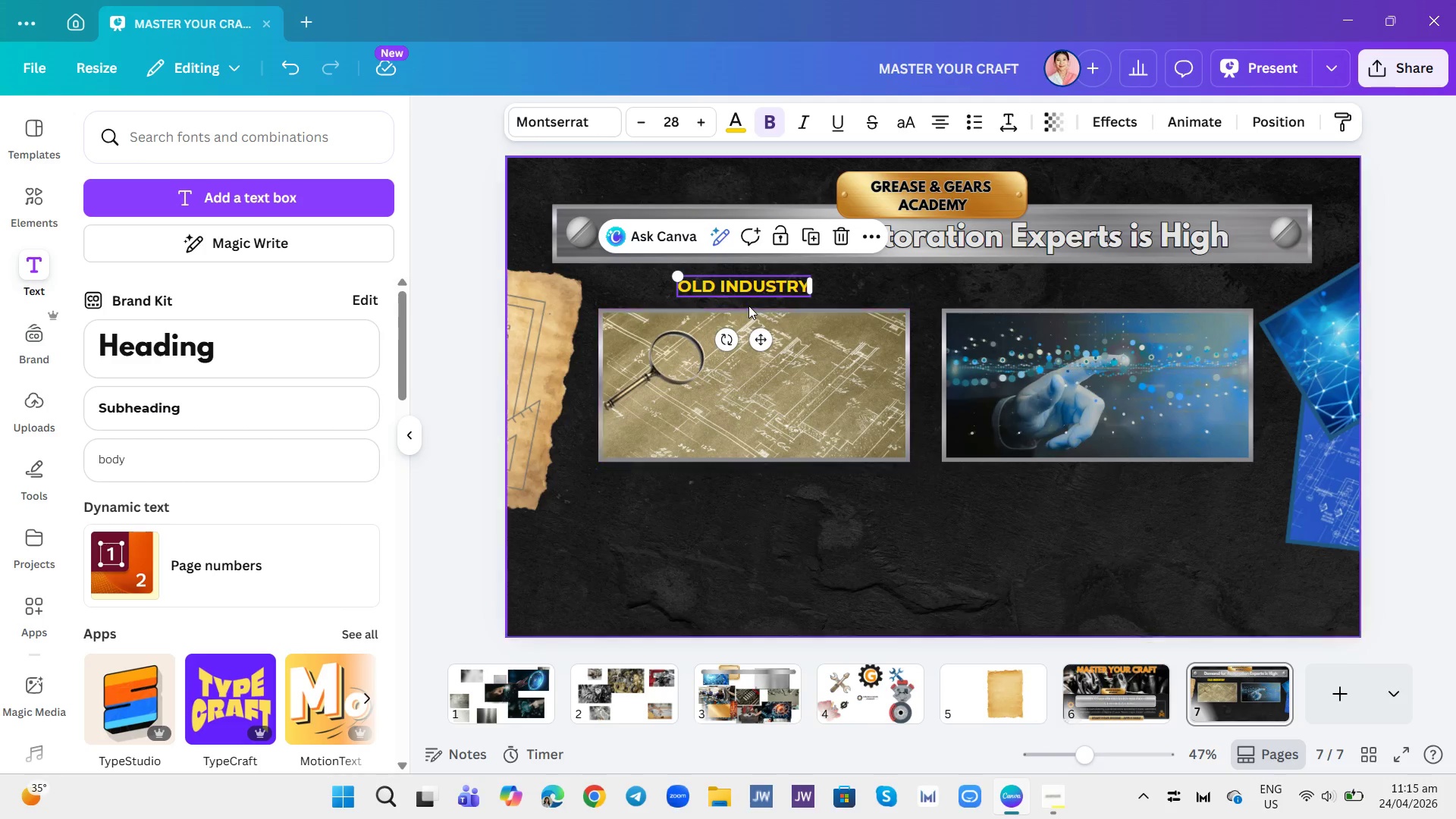 
left_click_drag(start_coordinate=[764, 339], to_coordinate=[770, 345])
 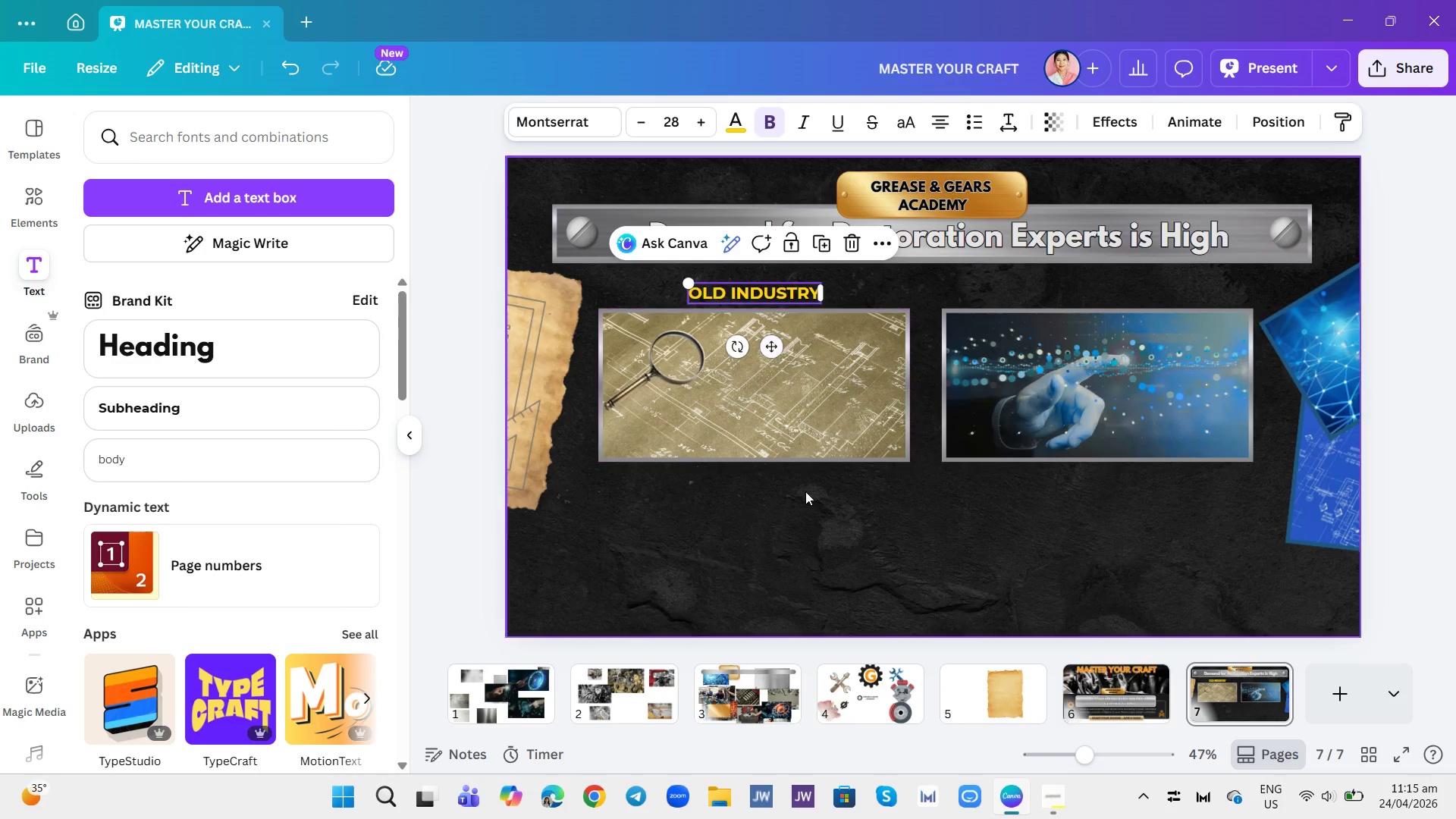 
left_click([810, 494])
 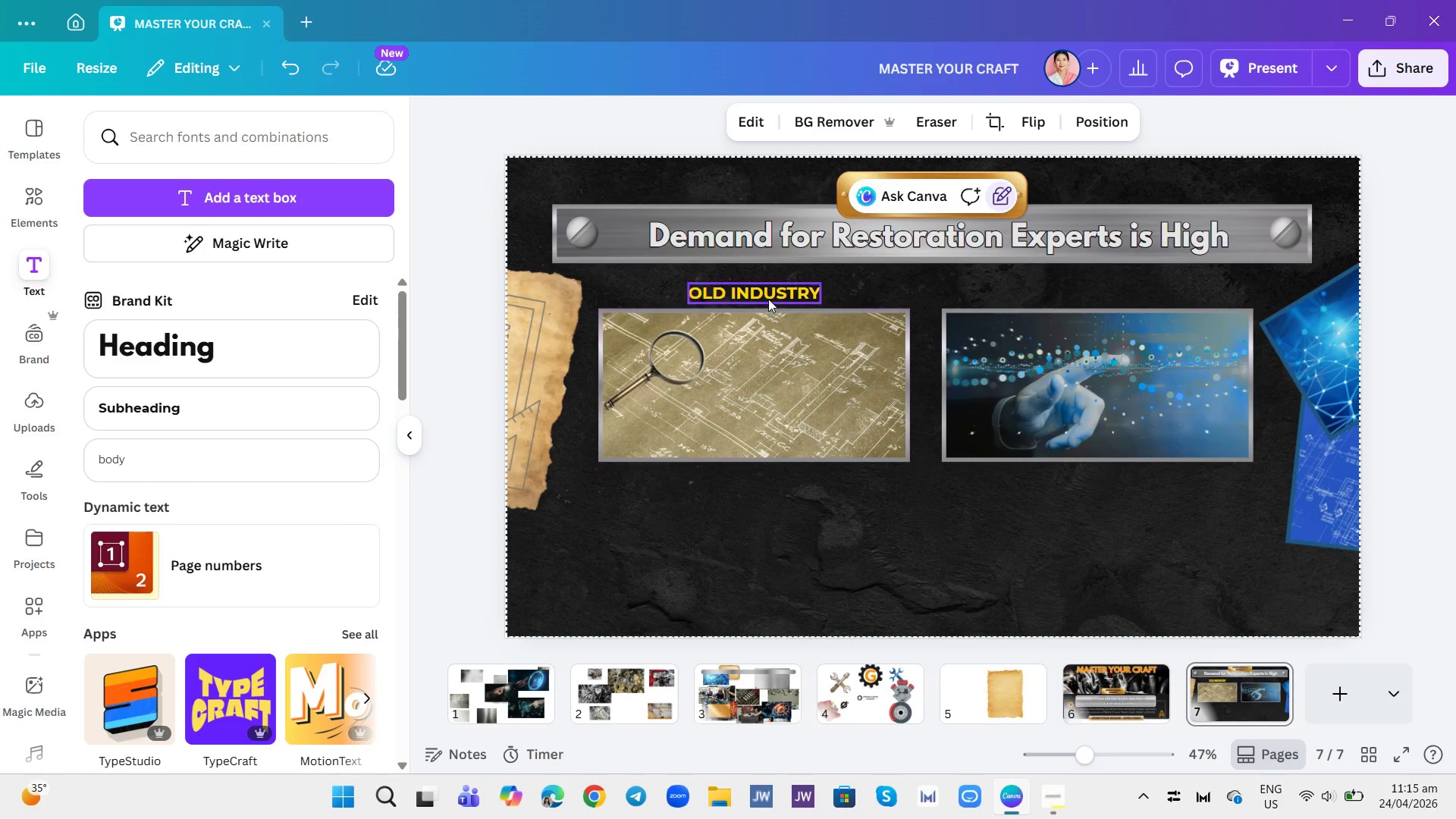 
left_click([768, 299])
 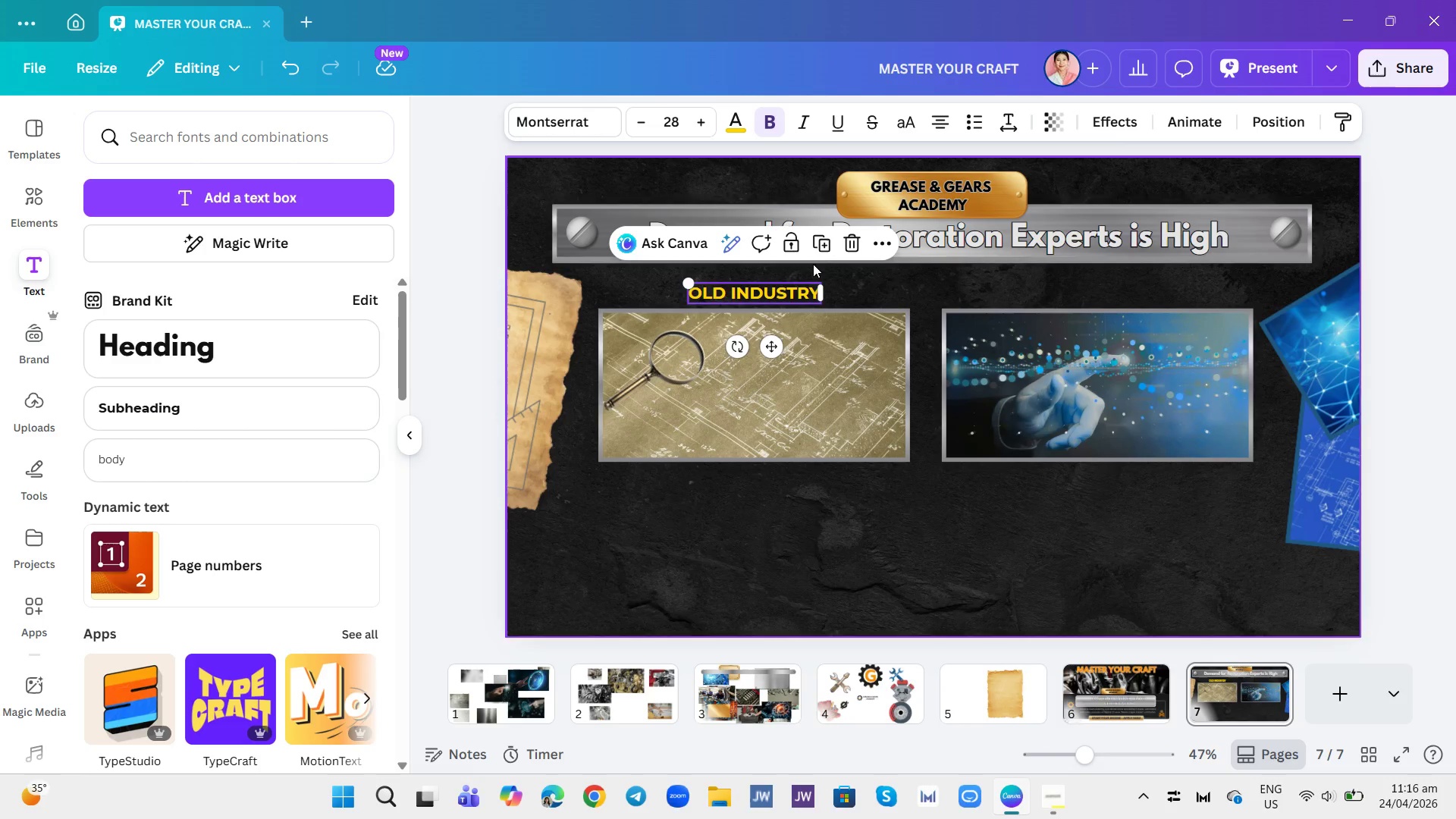 
left_click([823, 243])
 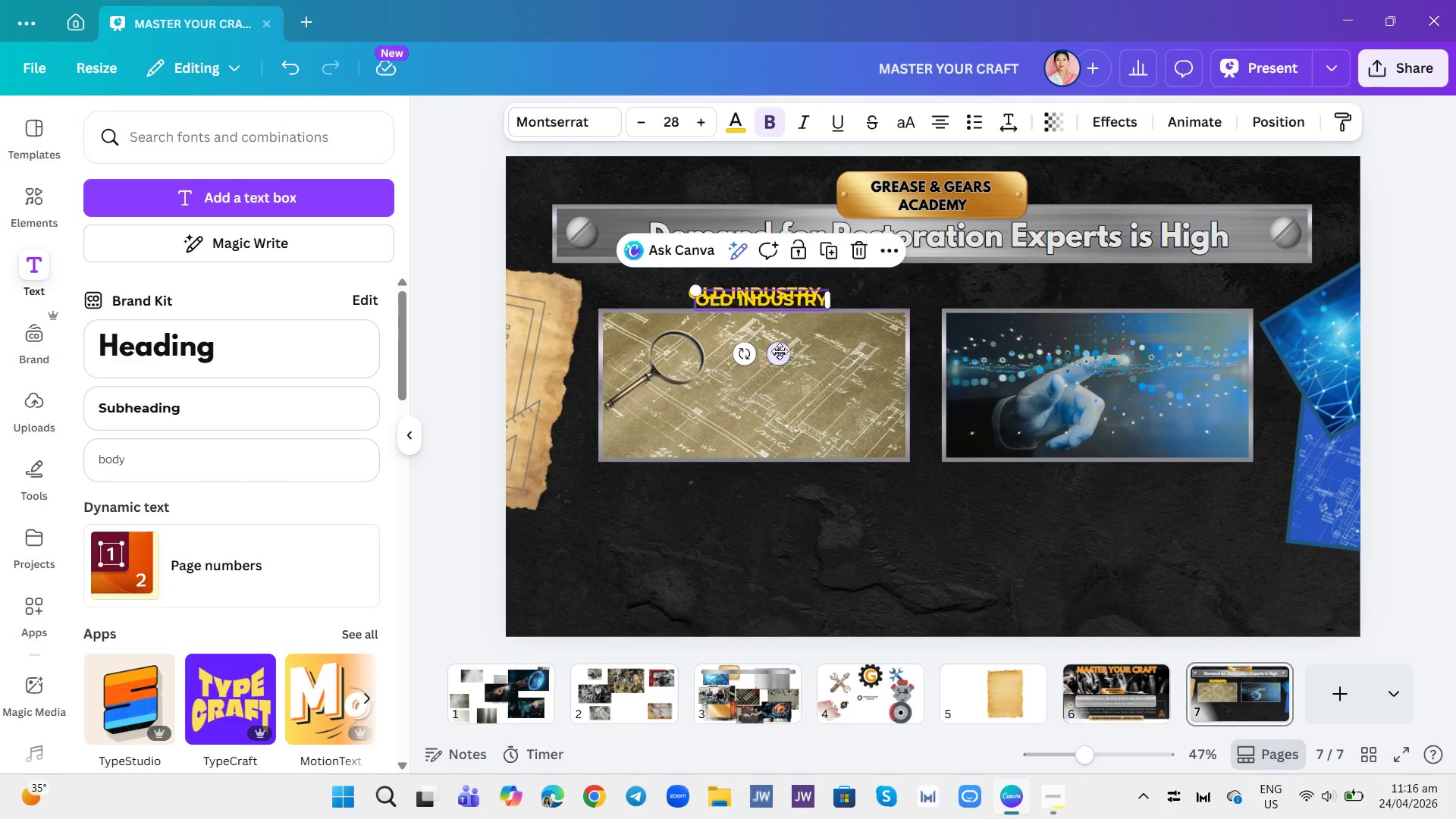 
left_click_drag(start_coordinate=[777, 353], to_coordinate=[1107, 343])
 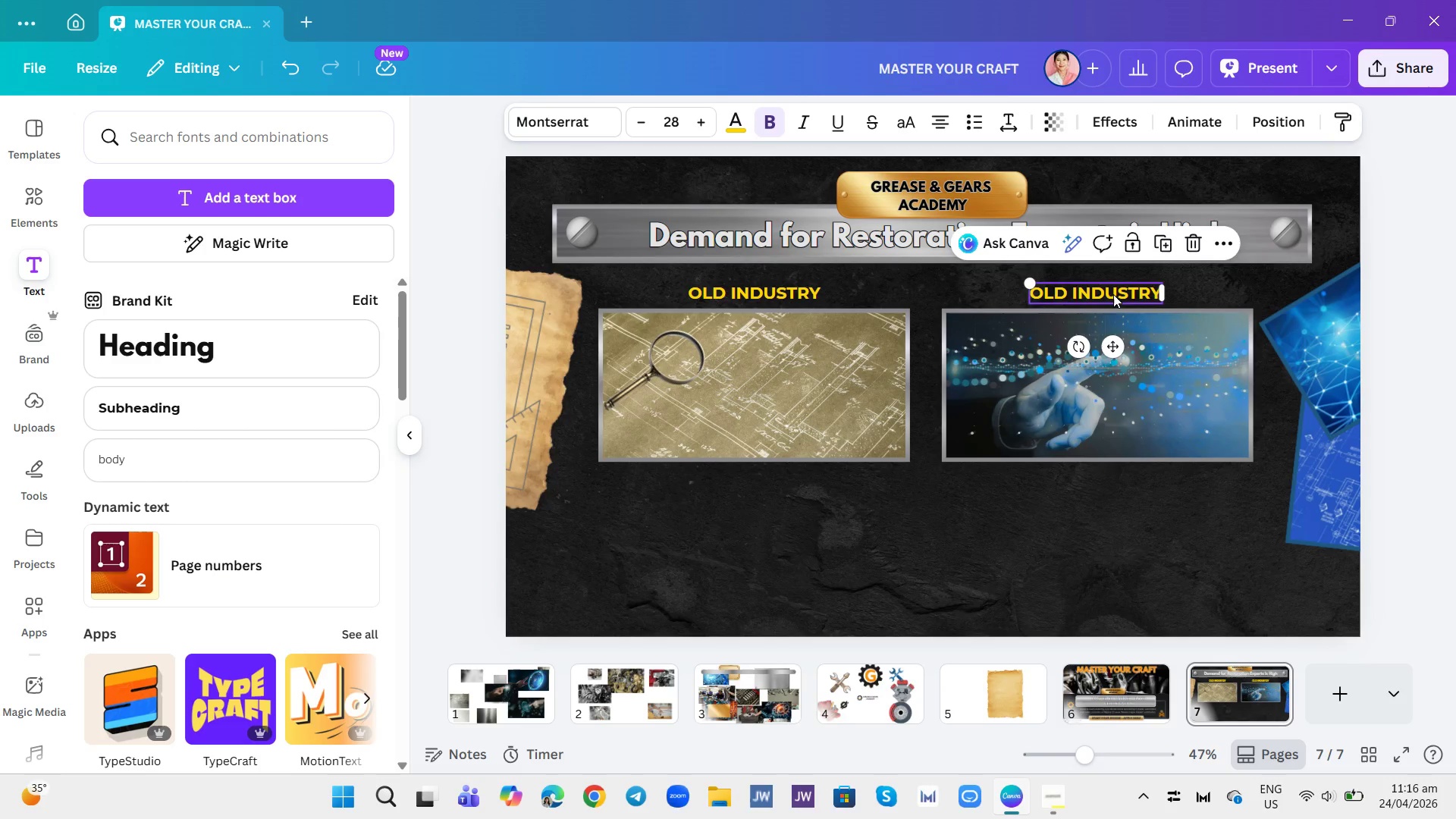 
left_click([1113, 294])
 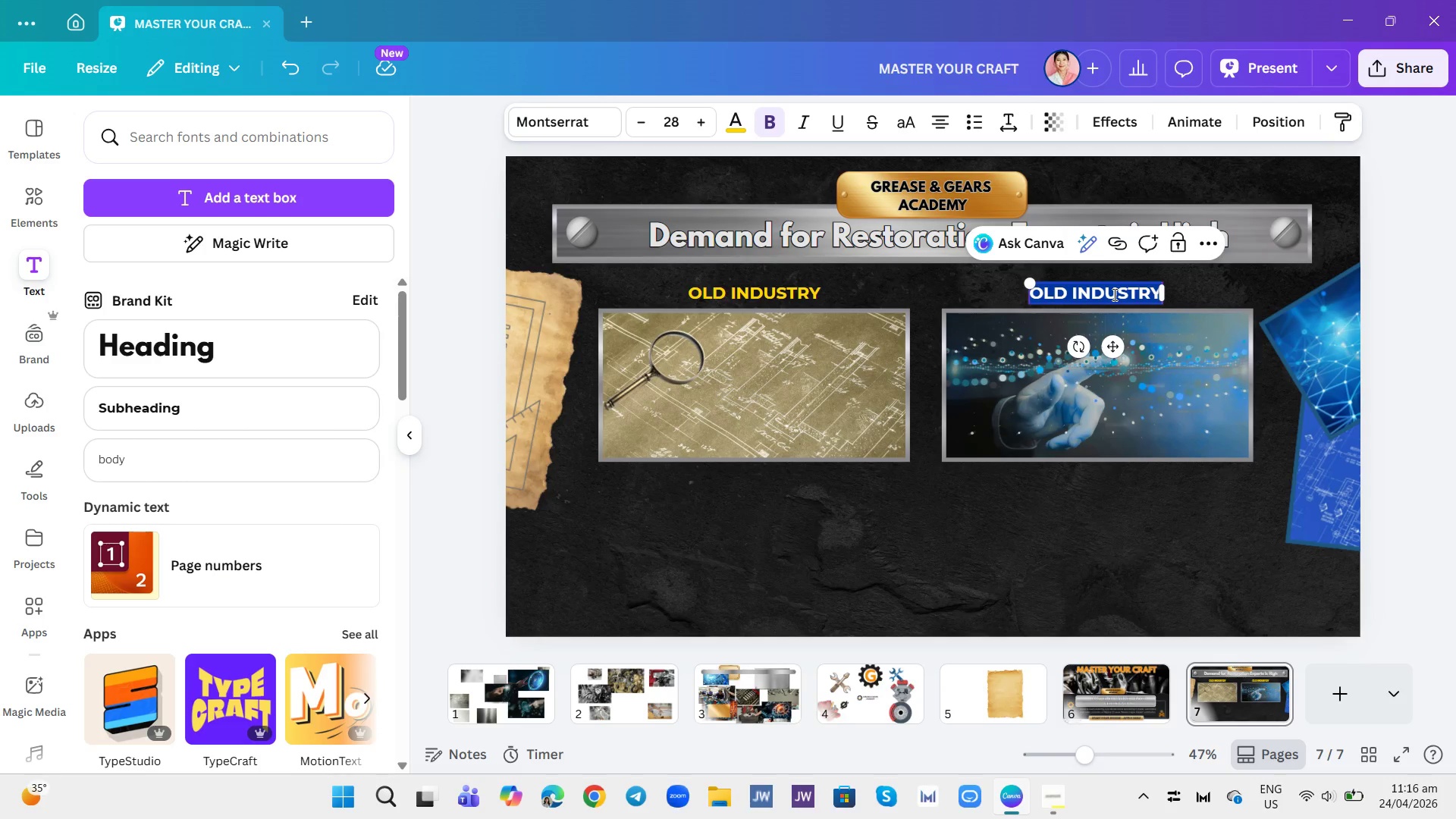 
type(MODERN SKILLS GAP)
 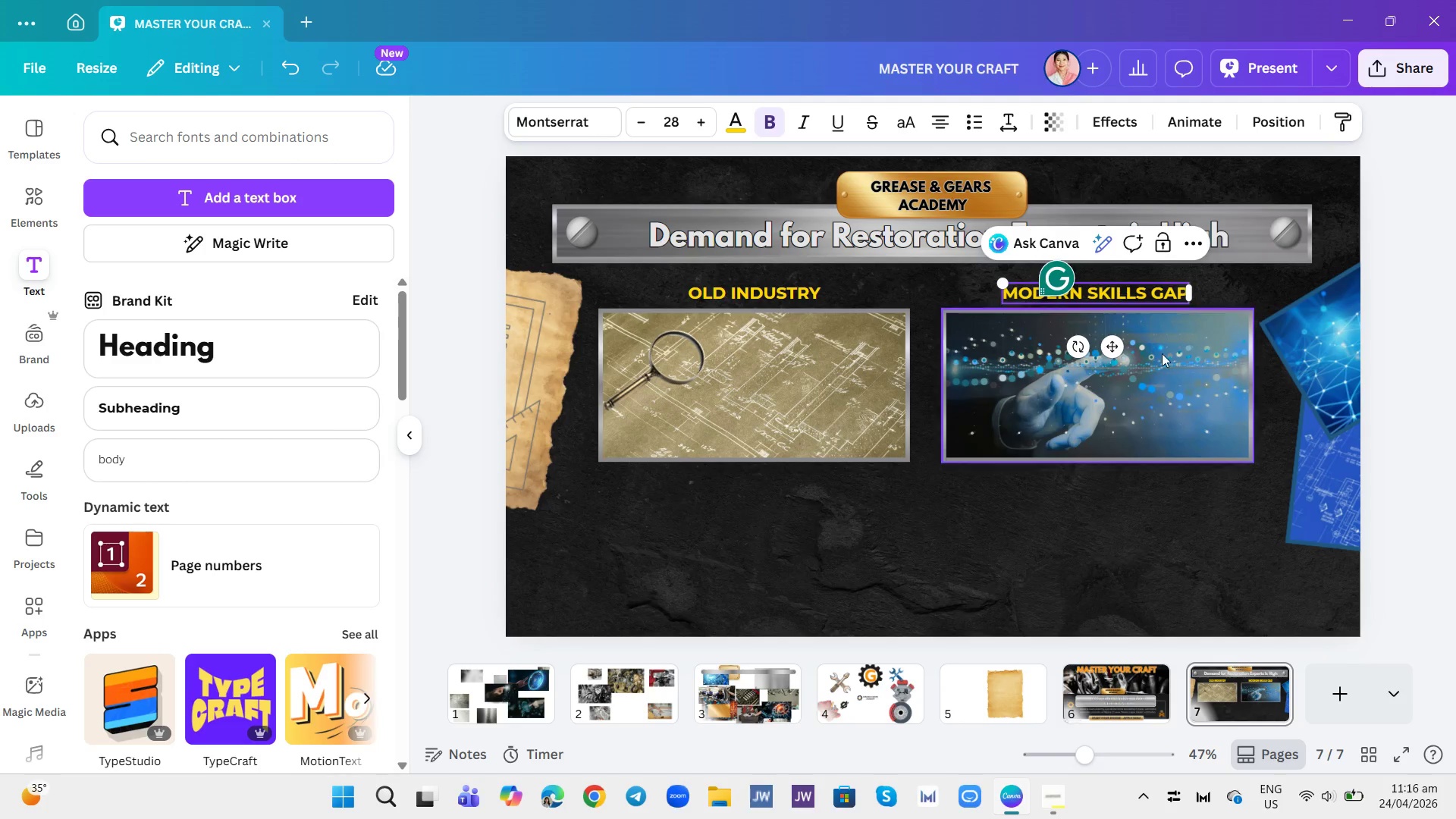 
left_click([1131, 528])
 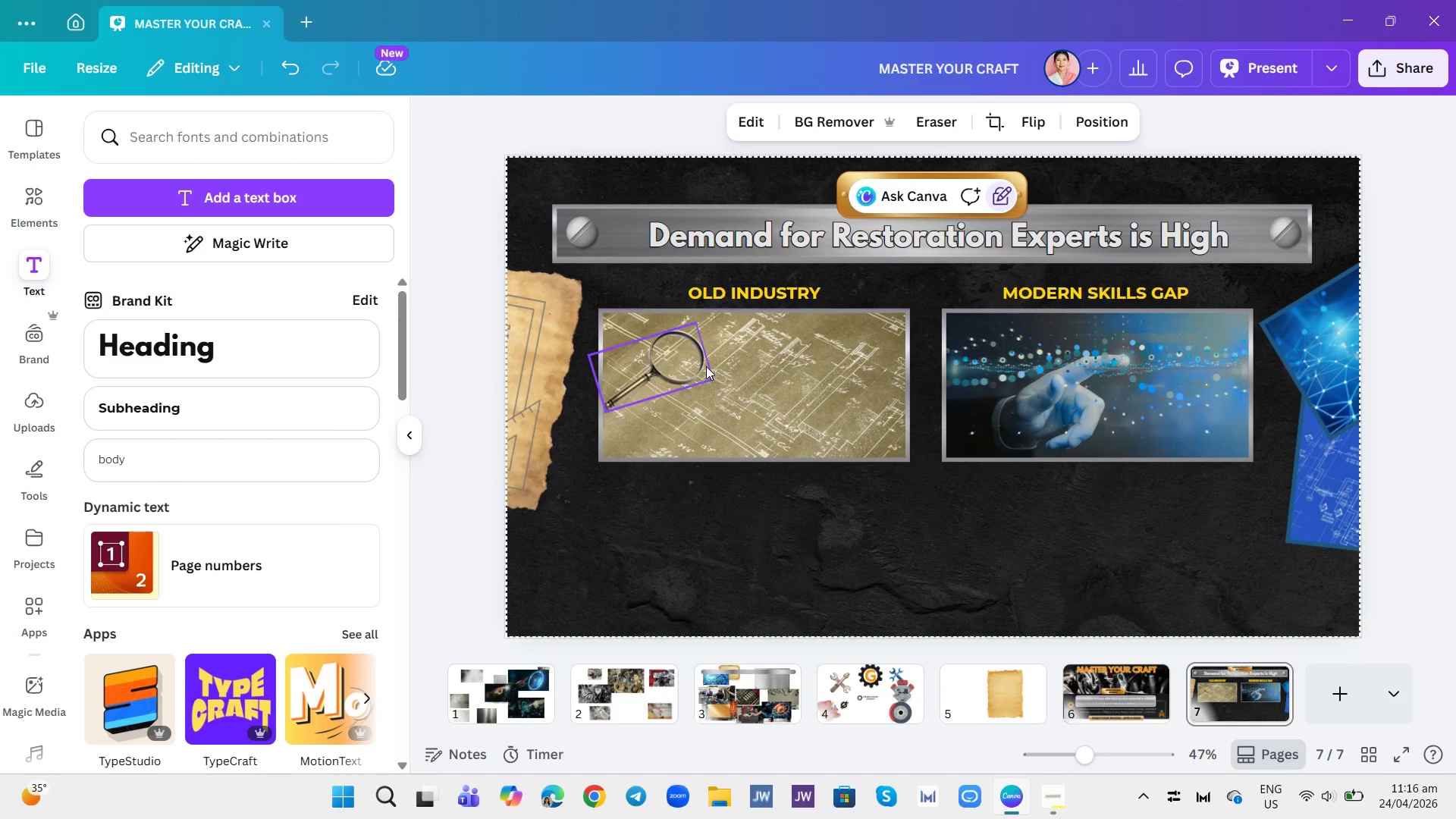 
left_click([817, 290])
 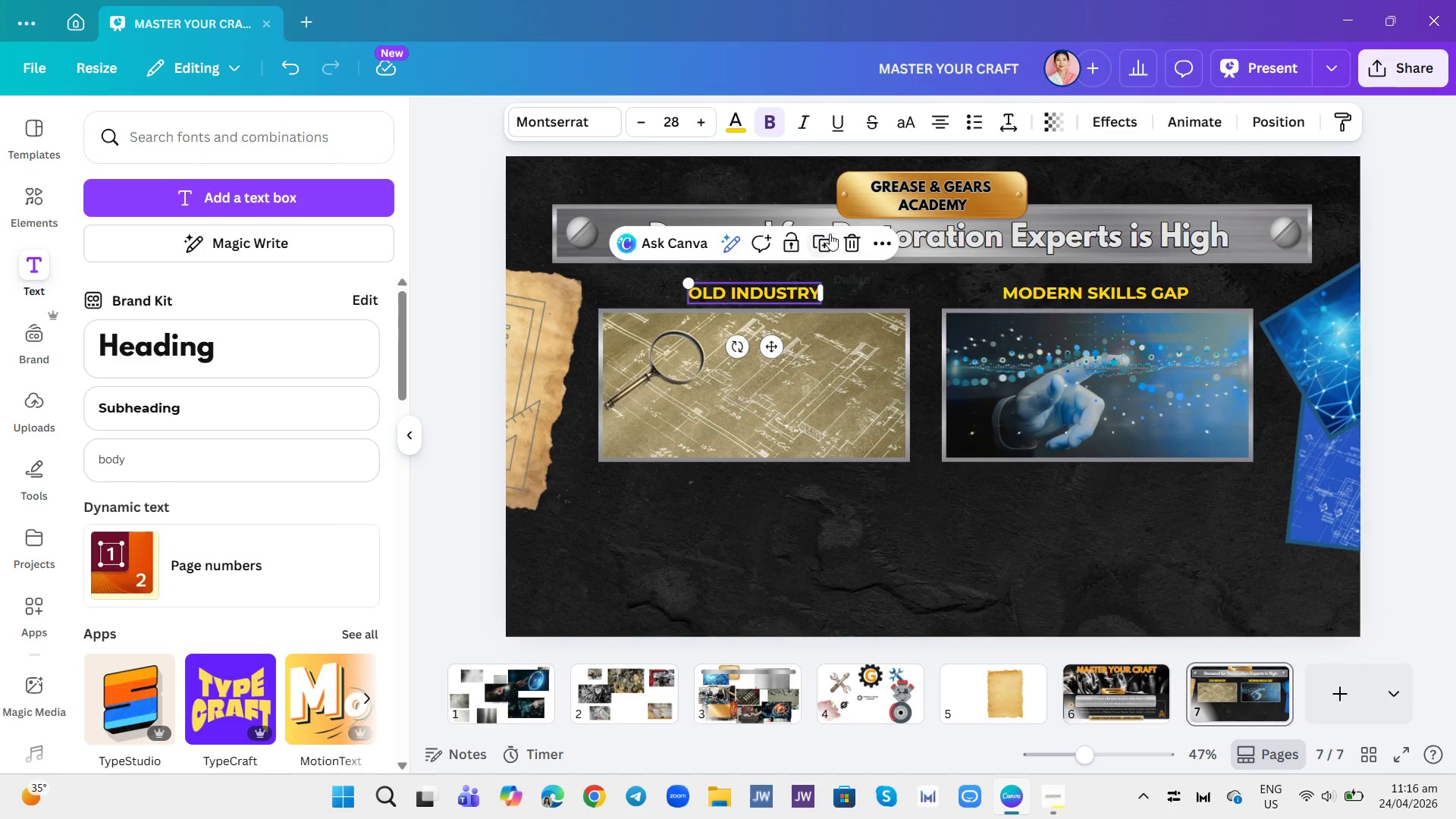 
left_click([824, 238])
 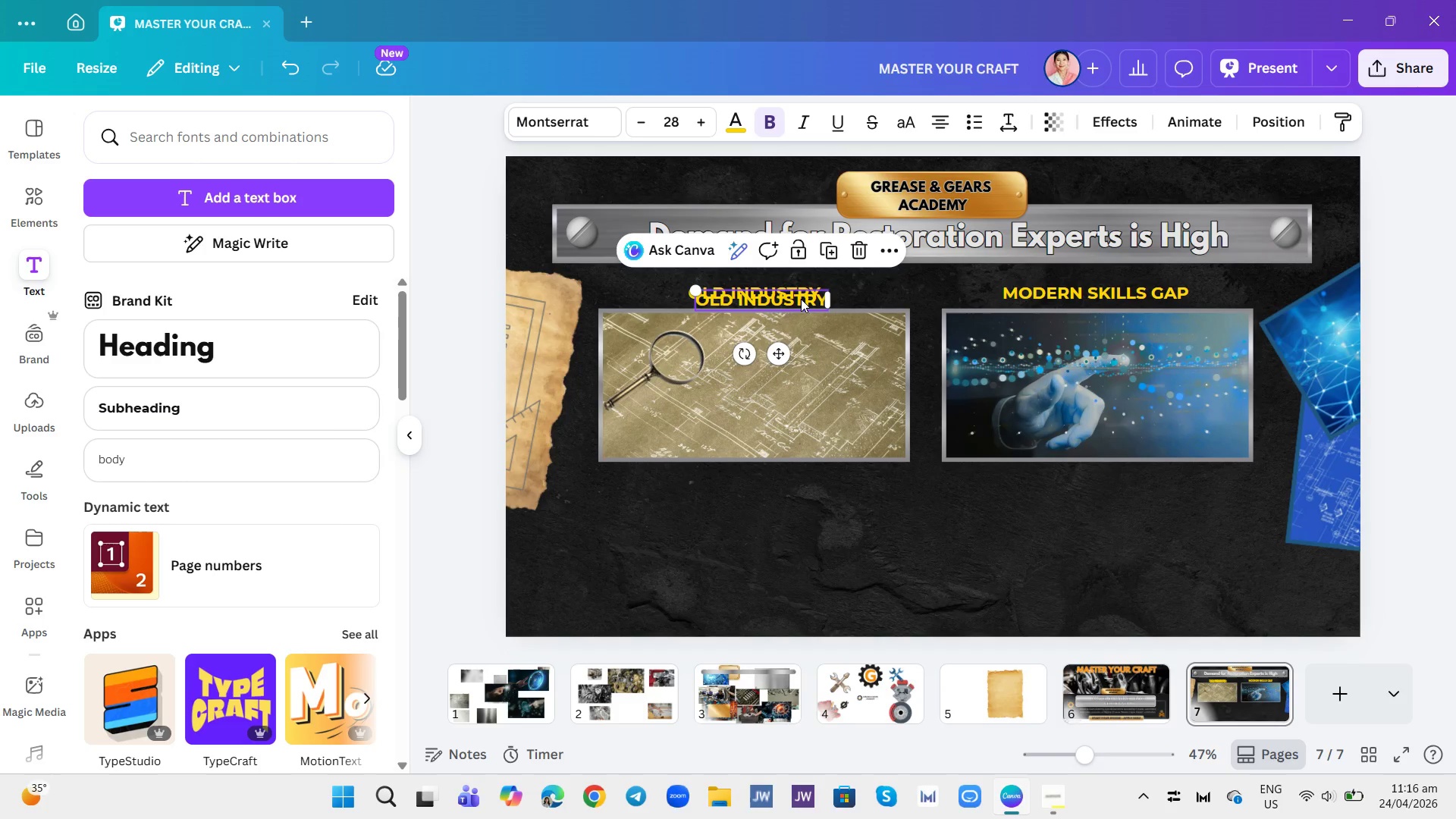 
left_click([801, 299])
 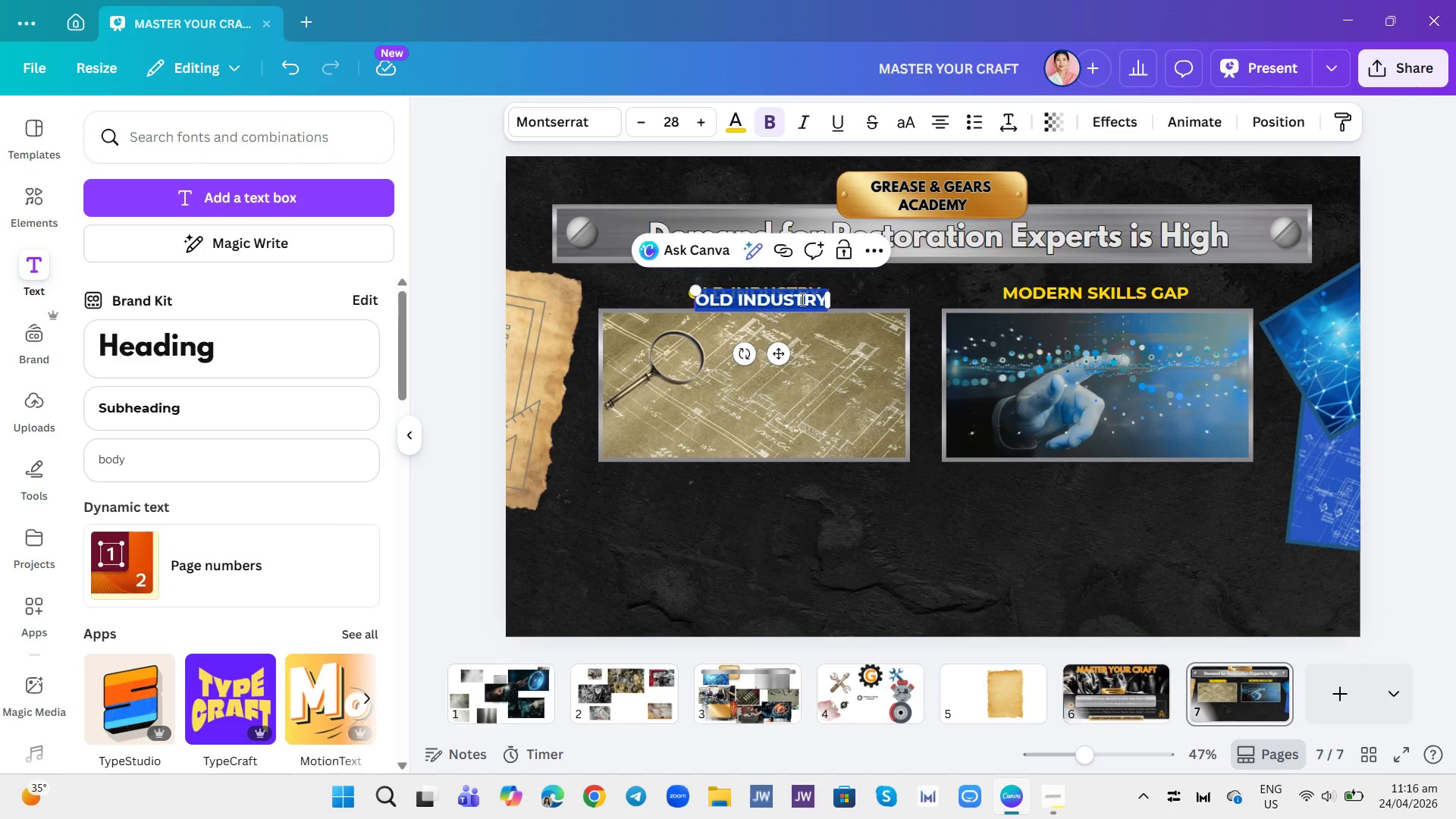 
type(vs.)
 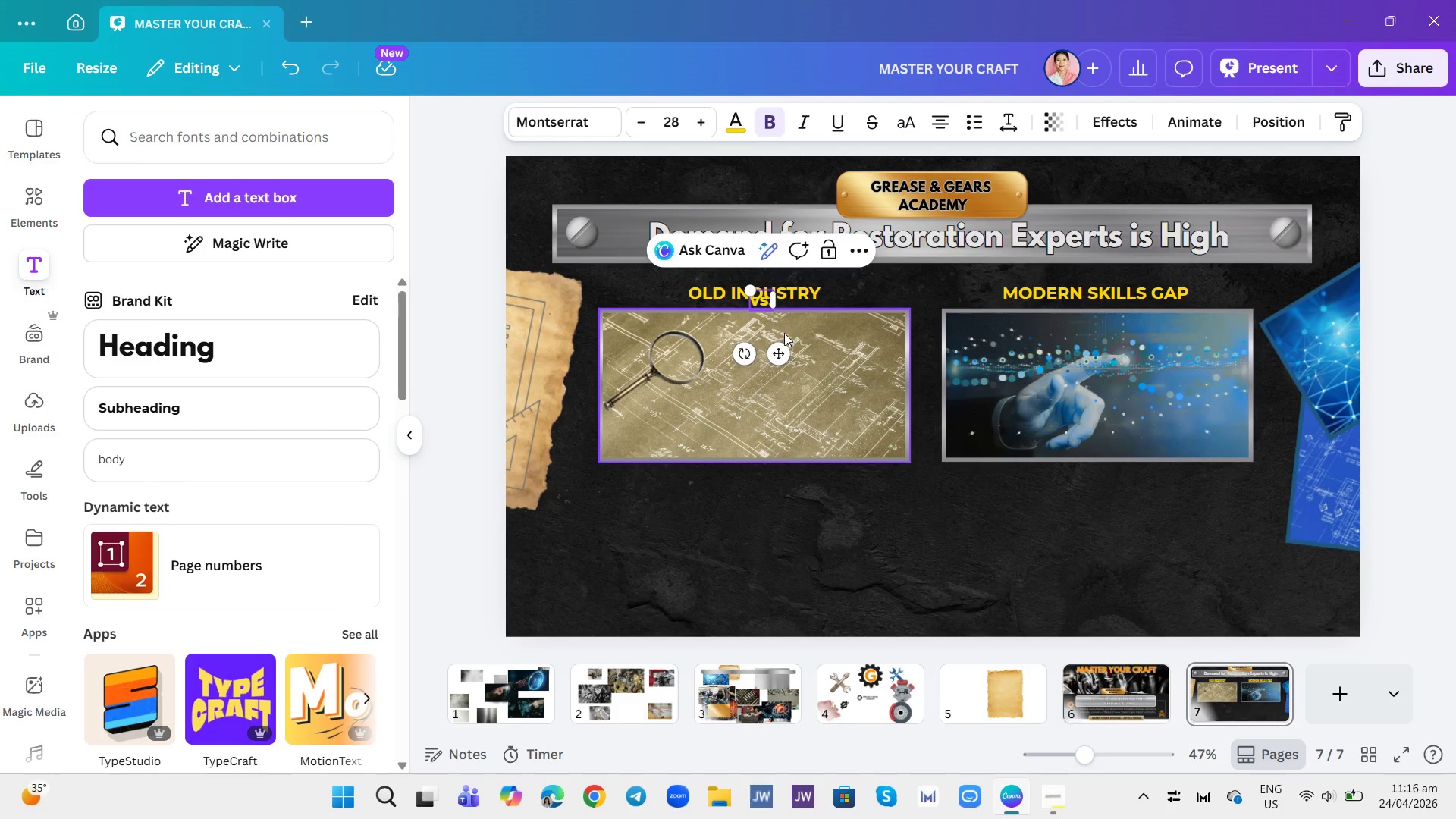 
left_click_drag(start_coordinate=[777, 359], to_coordinate=[942, 350])
 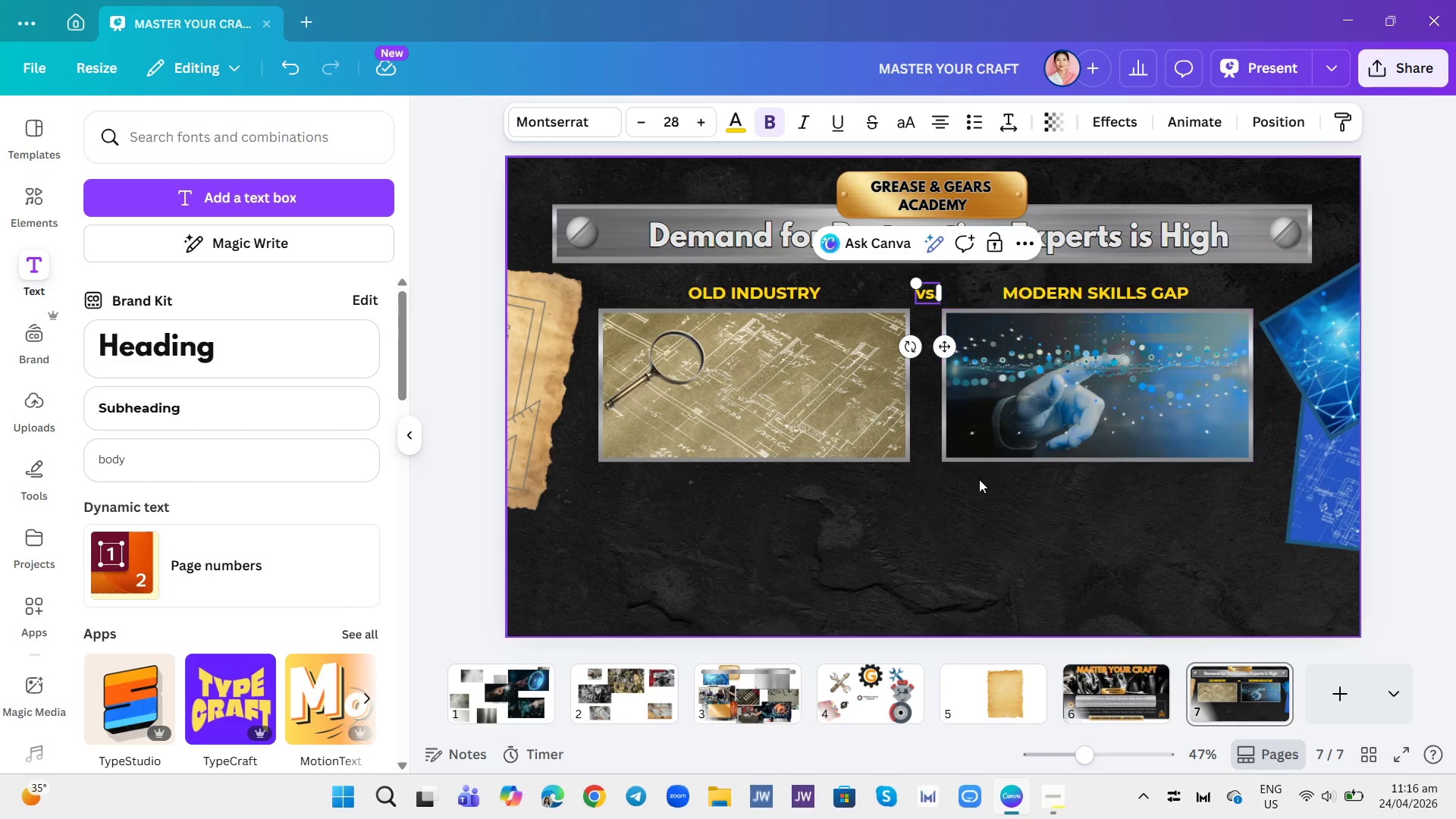 
left_click([981, 493])
 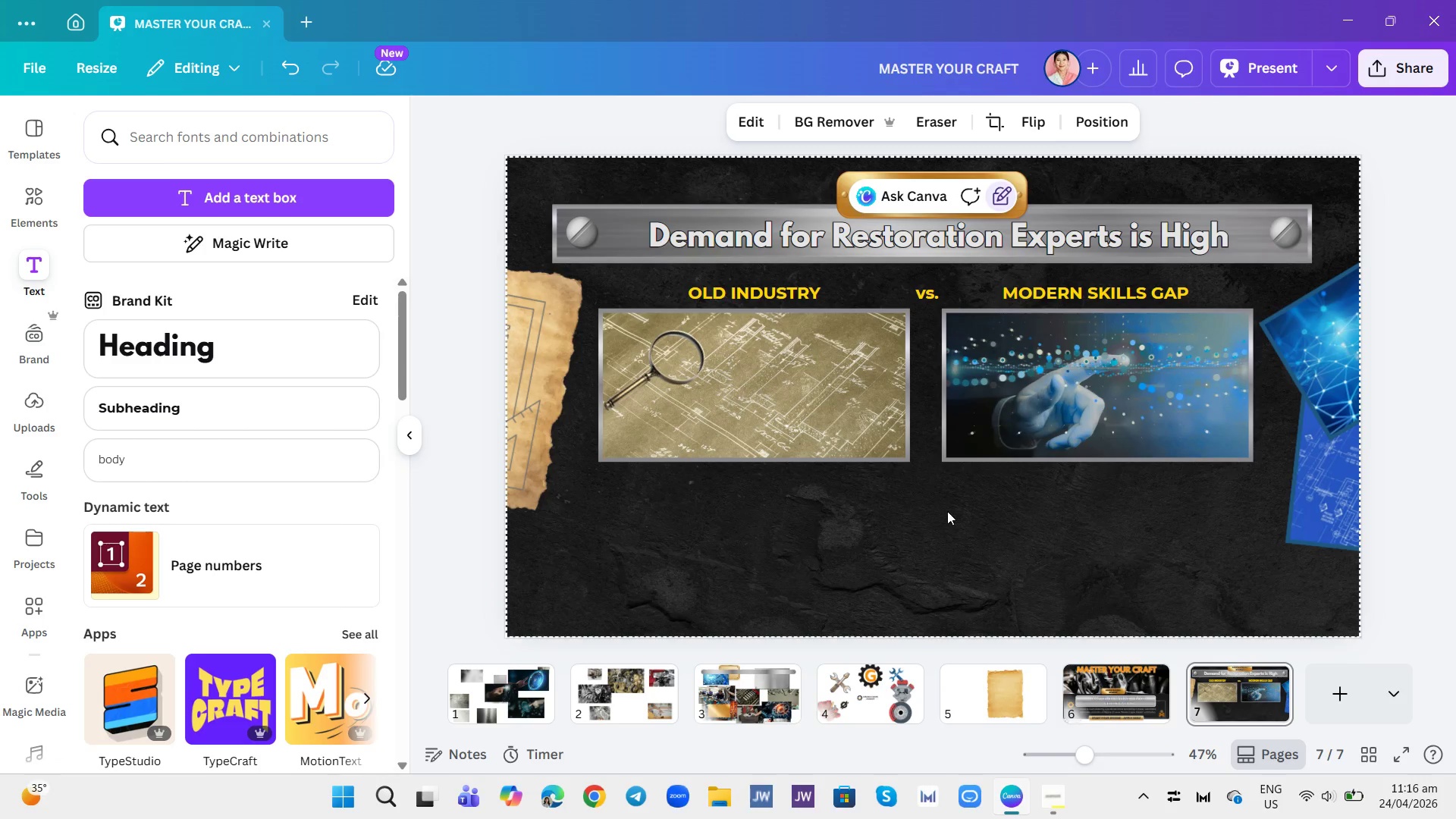 
wait(13.53)
 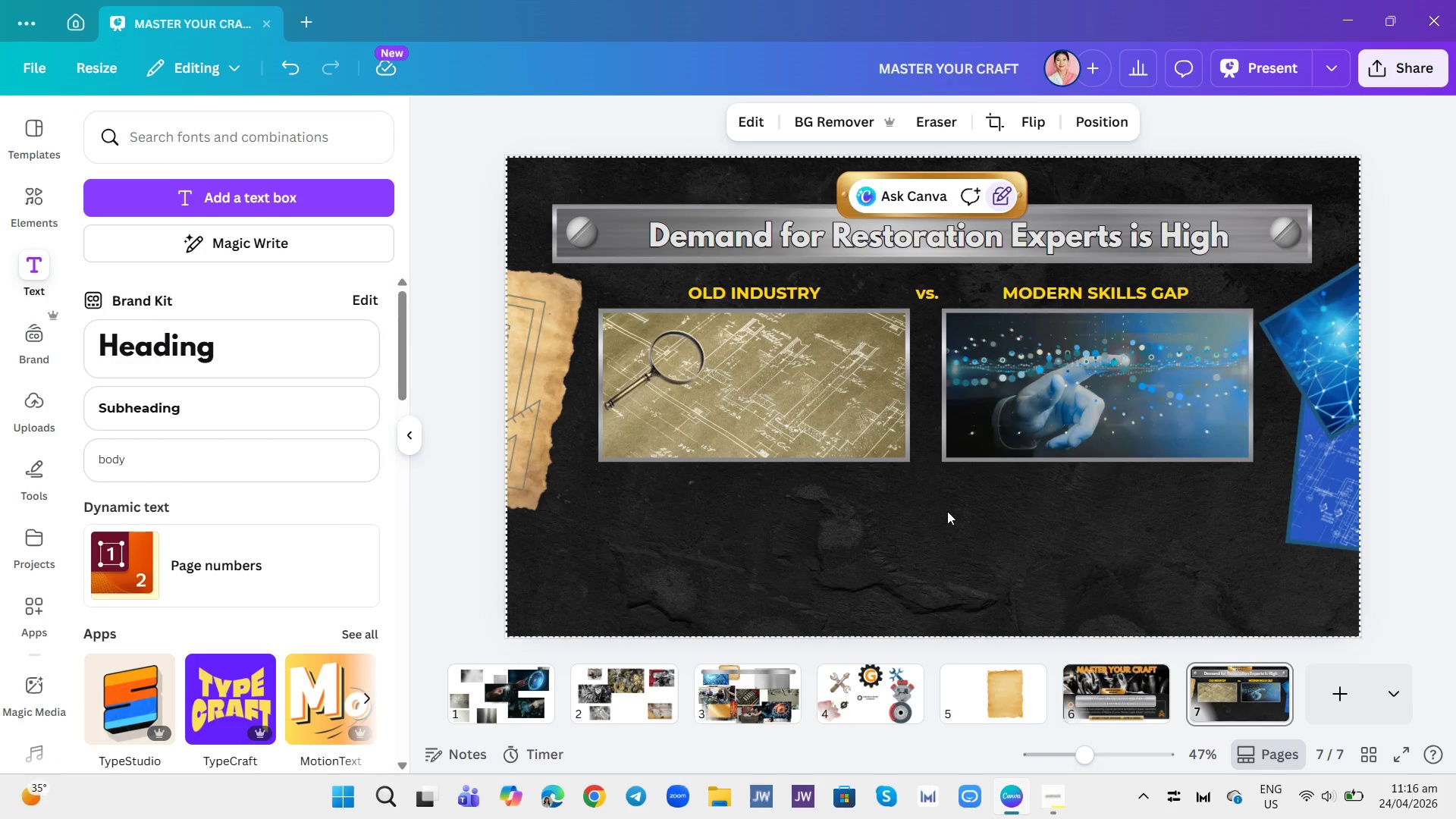 
left_click([861, 523])
 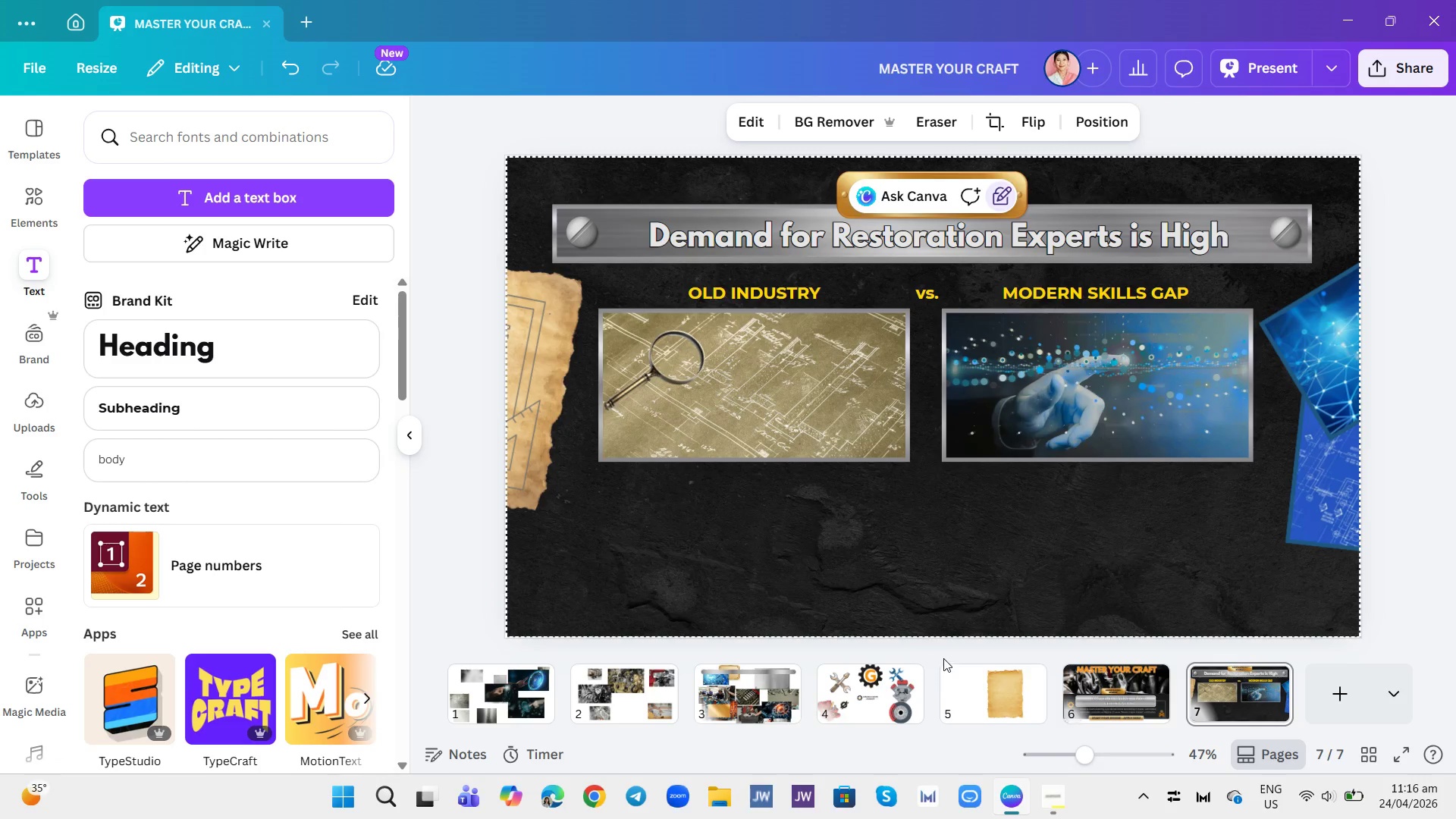 
left_click([1098, 670])
 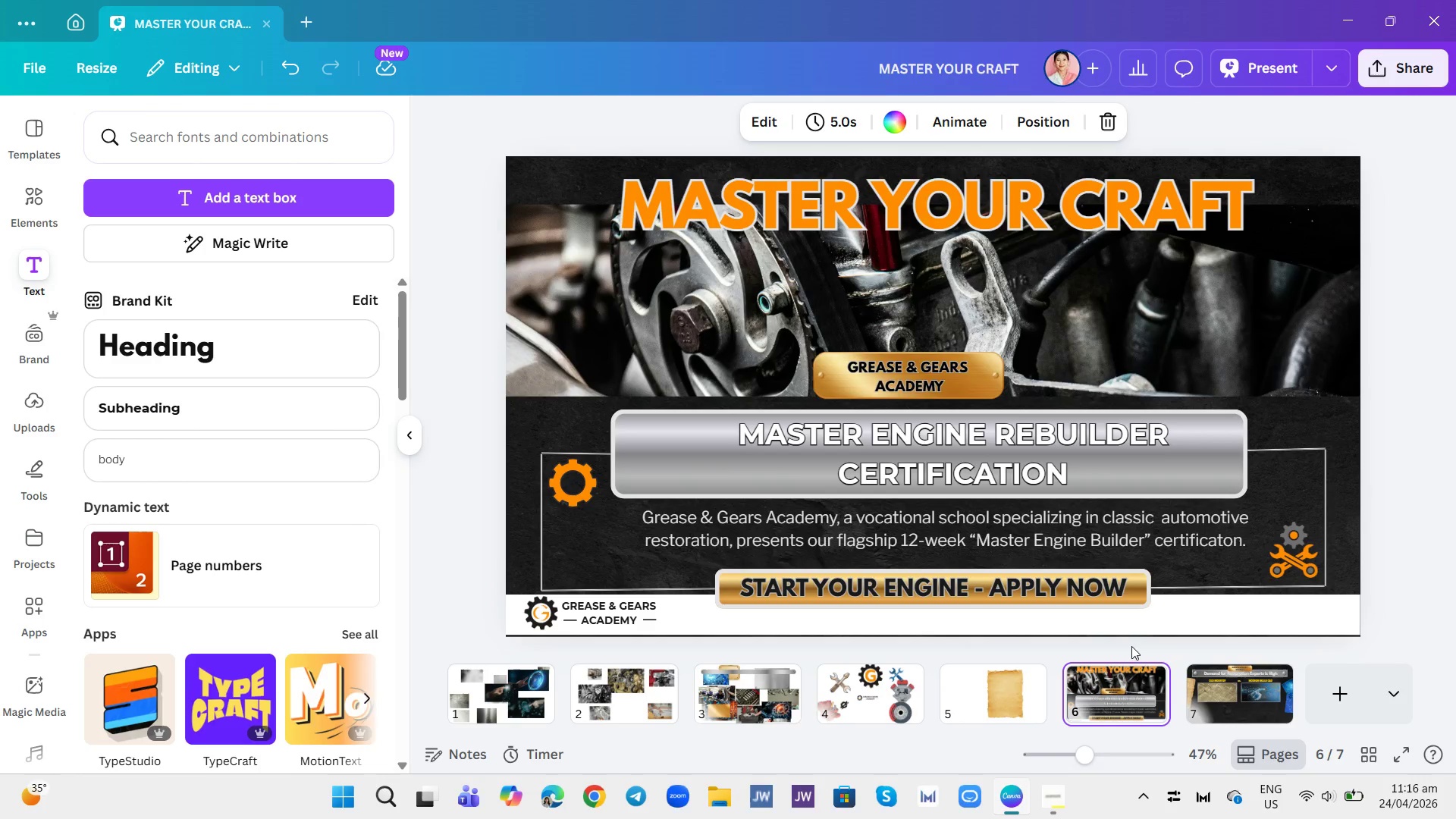 
left_click([1215, 692])
 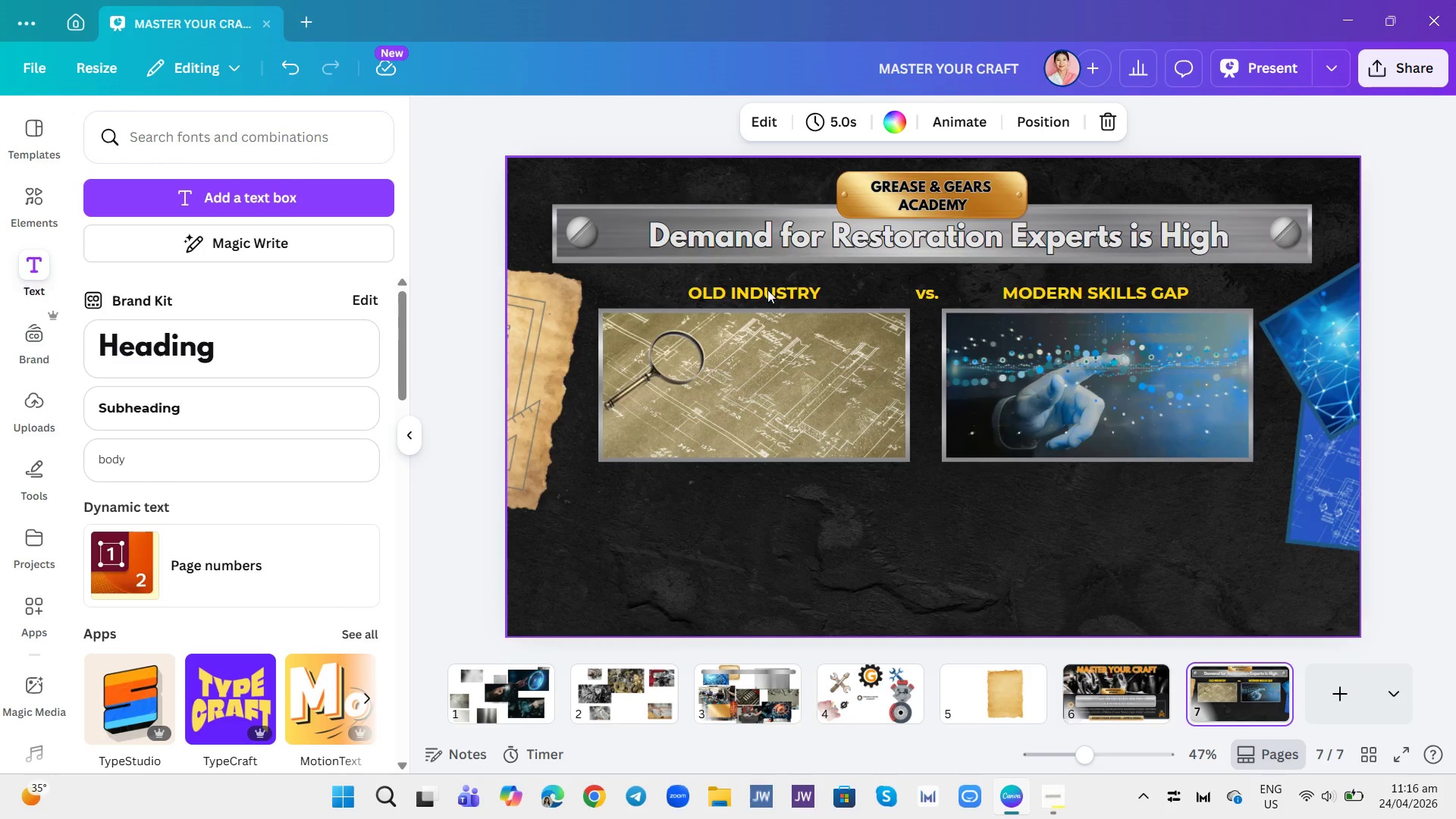 
wait(12.08)
 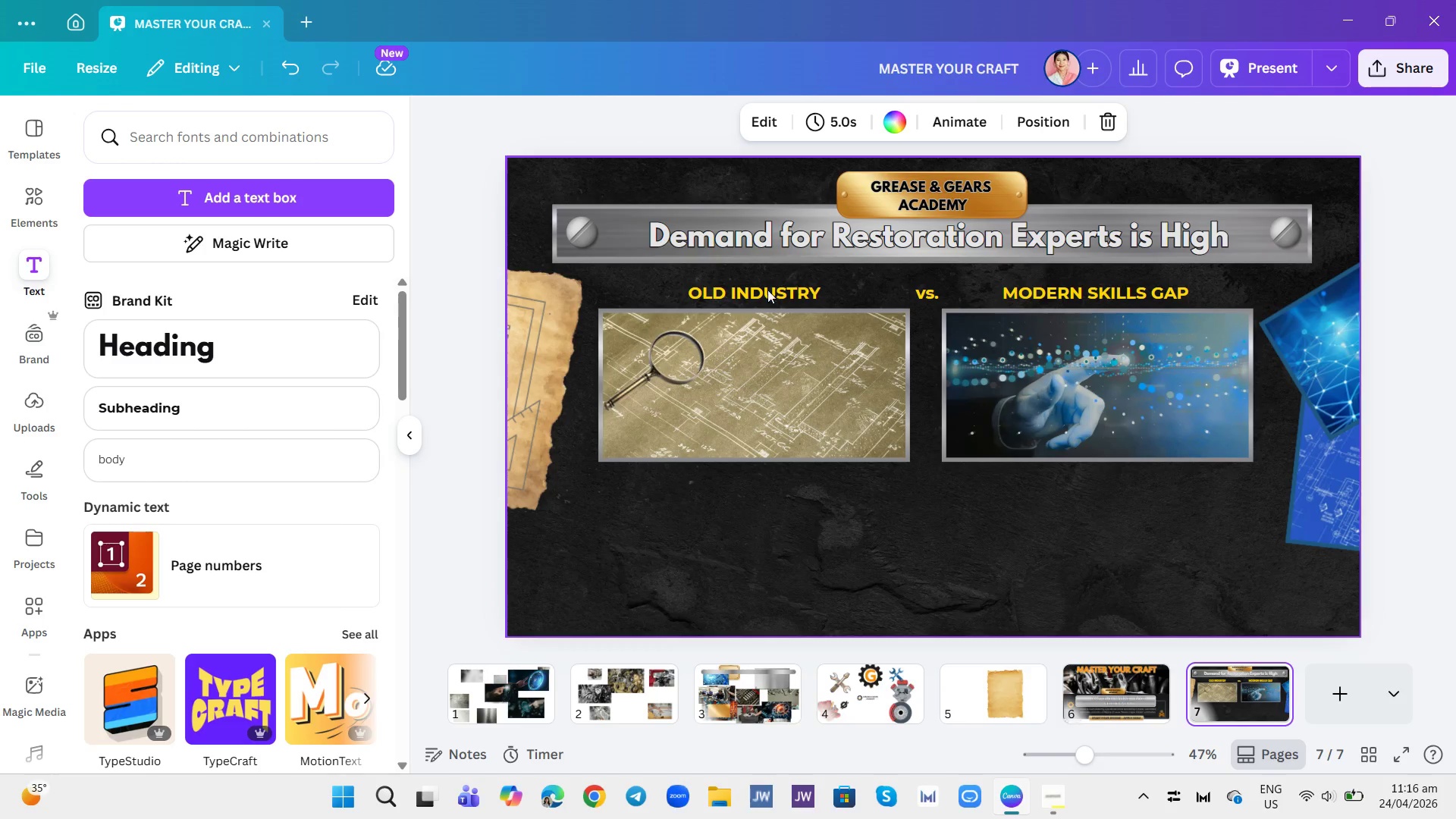 
left_click([190, 460])
 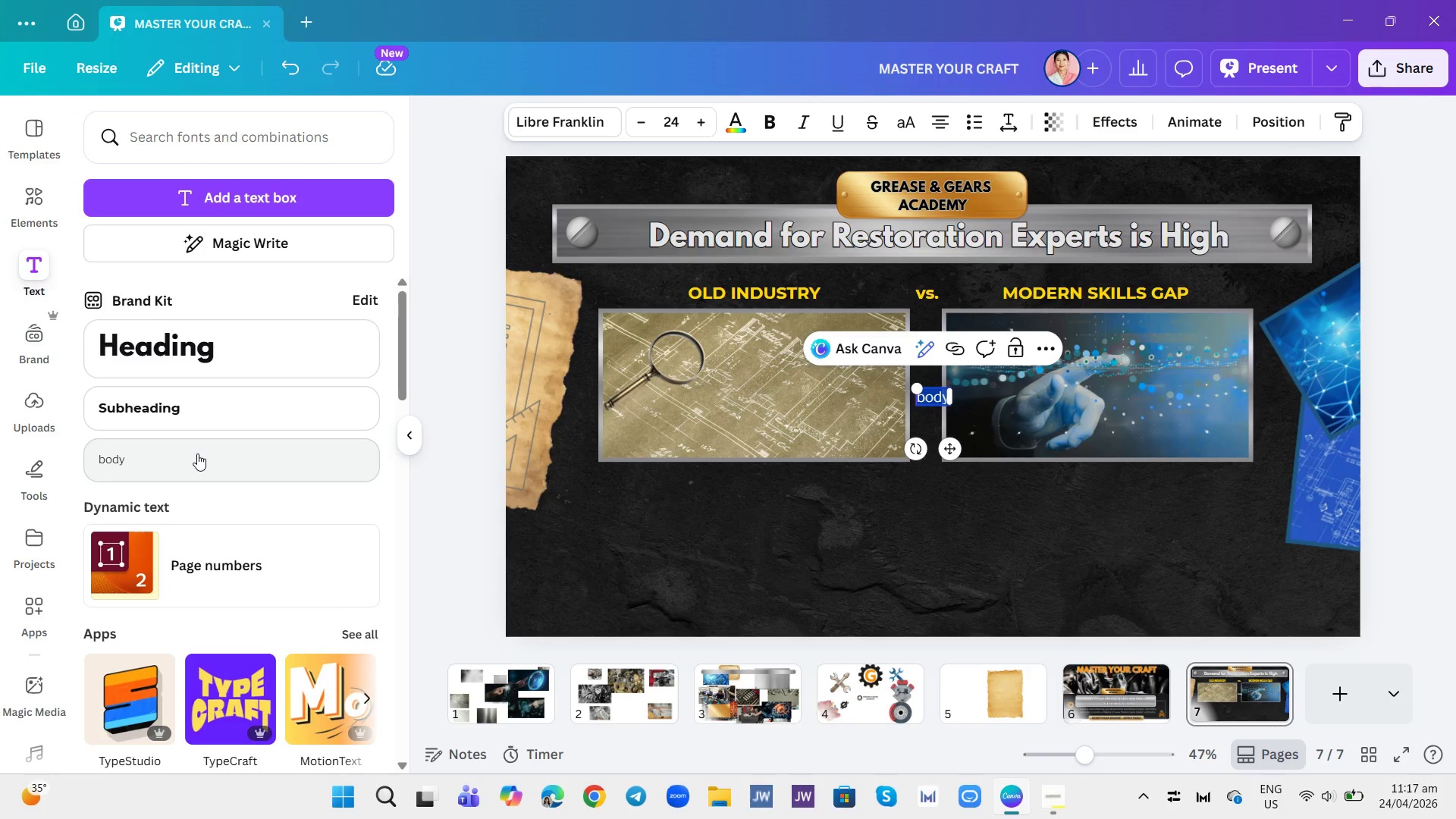 
type(TRadition: DEep )
key(Backspace)
key(Backspace)
key(Backspace)
key(Backspace)
type(eep Knowledge base)
 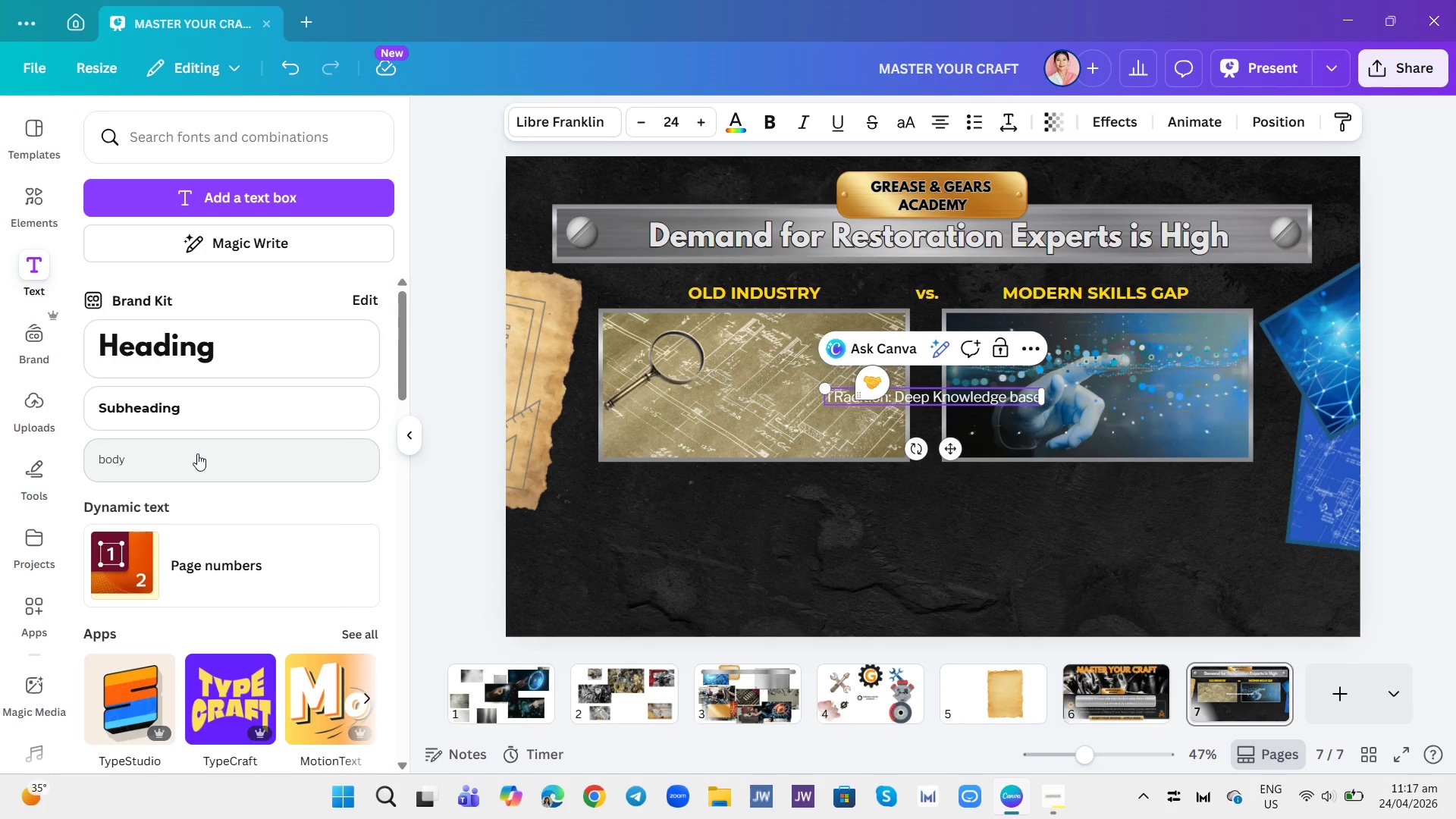 
key(Enter)
 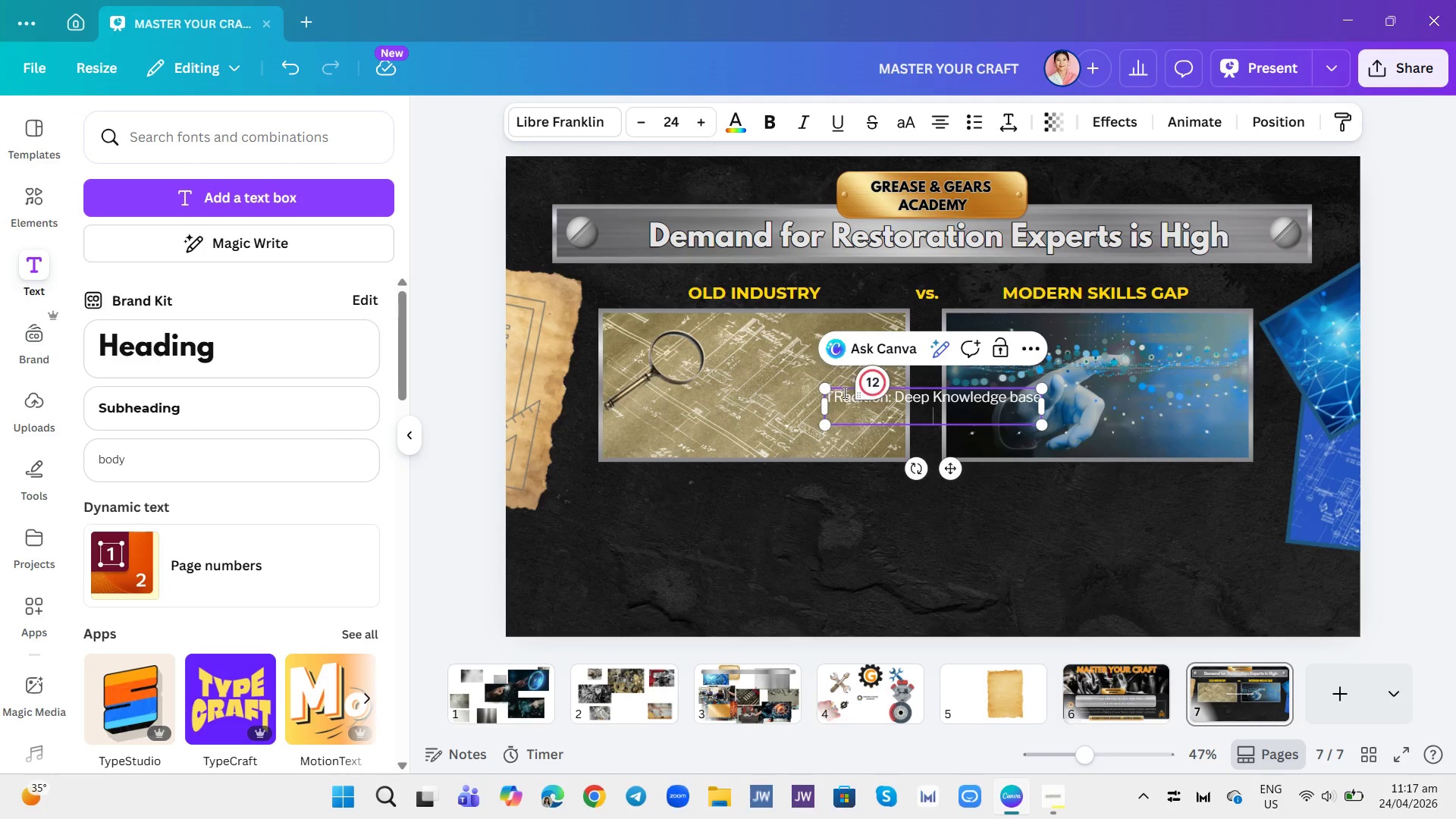 
key(Backspace)
 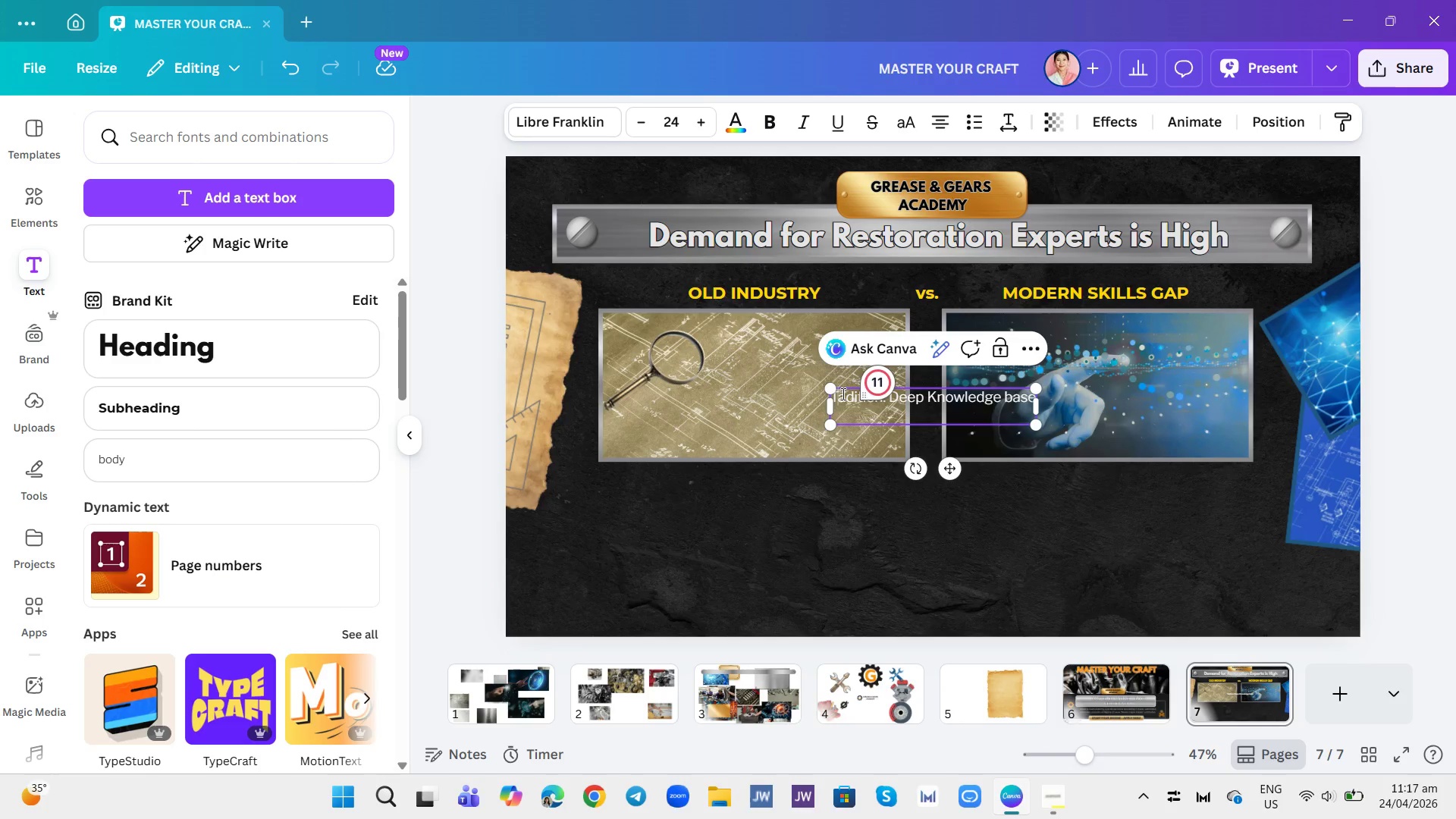 
key(E)
 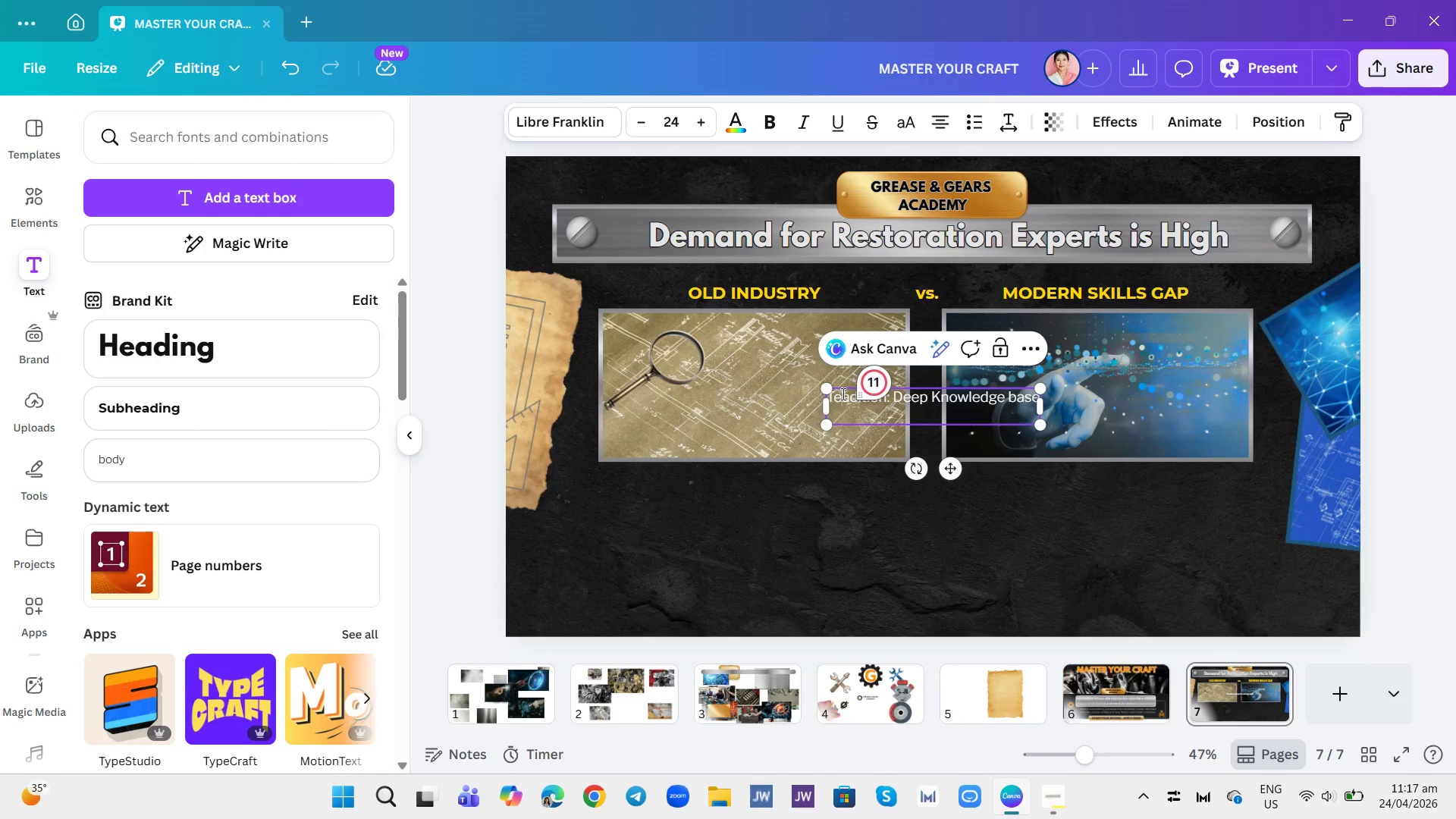 
key(Backspace)
 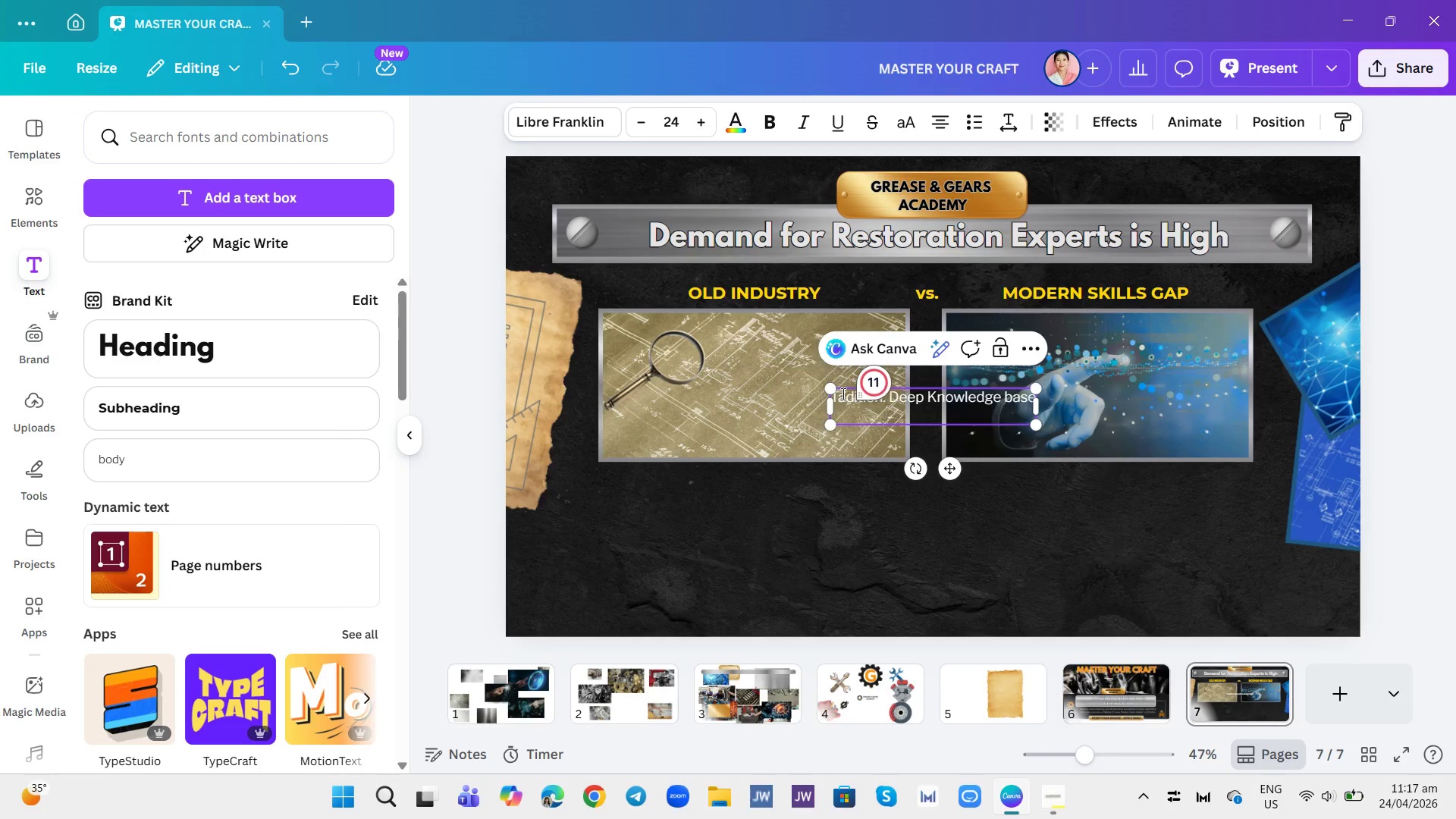 
key(R)
 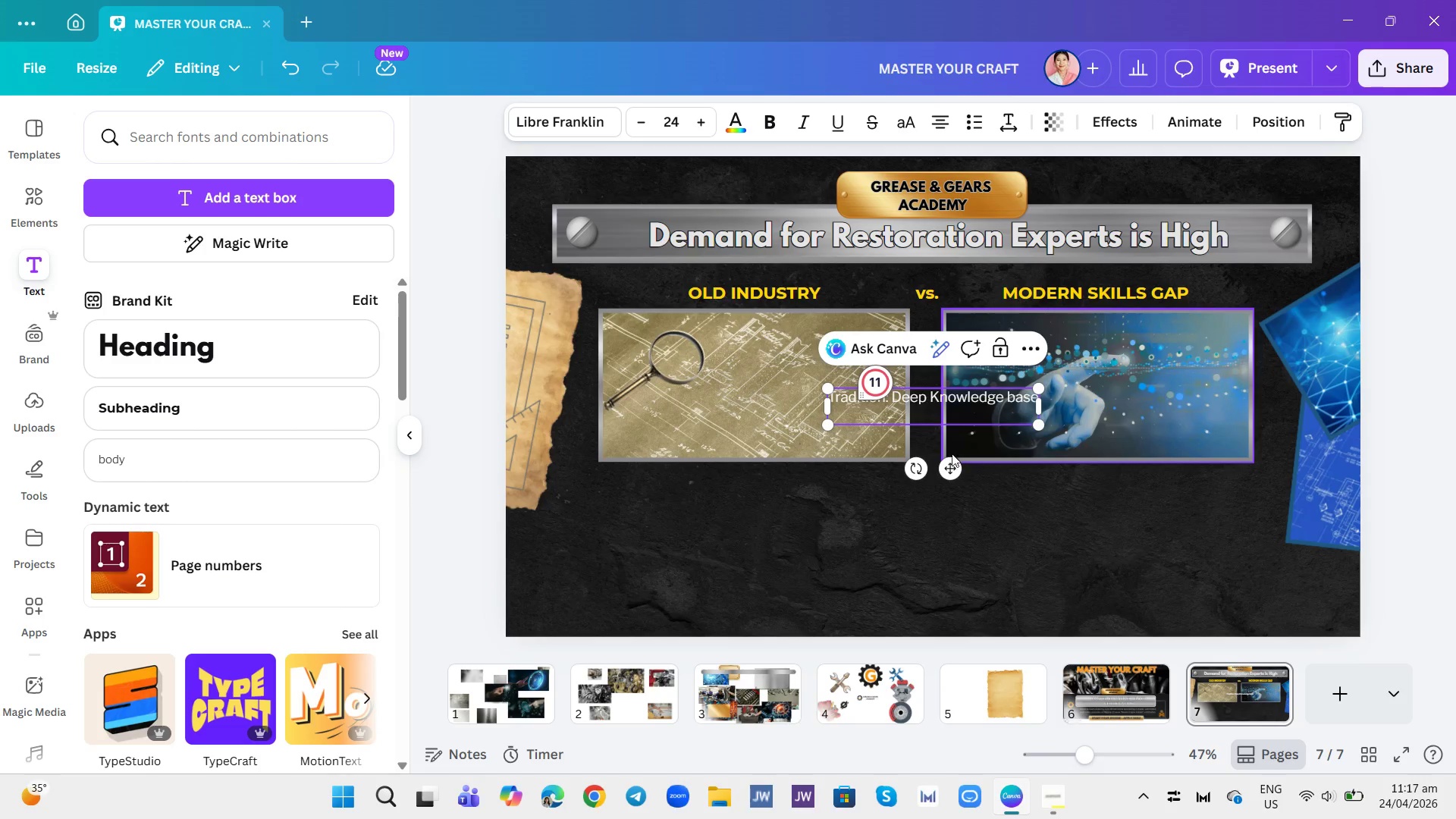 
left_click_drag(start_coordinate=[946, 472], to_coordinate=[950, 544])
 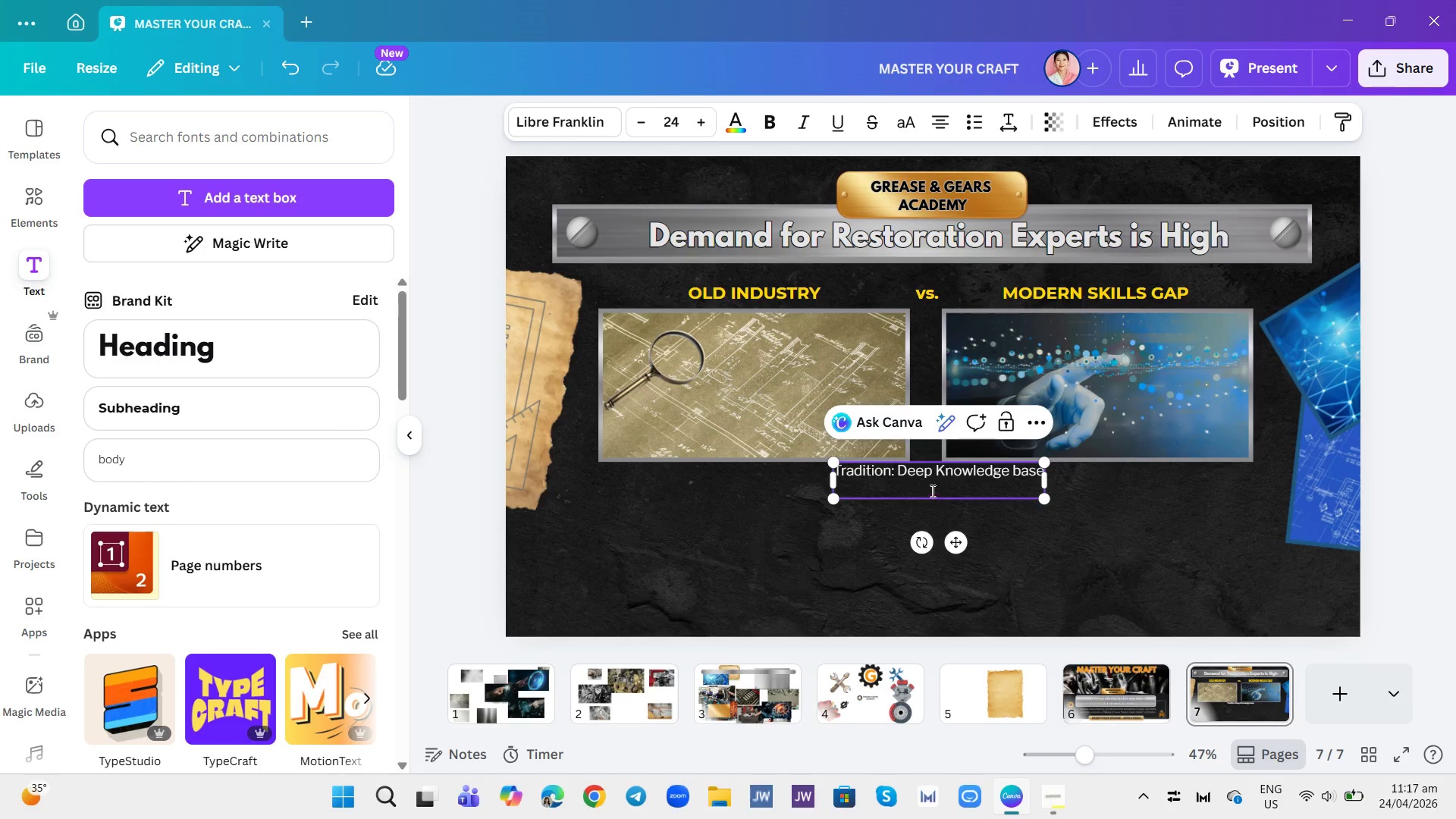 
left_click([931, 491])
 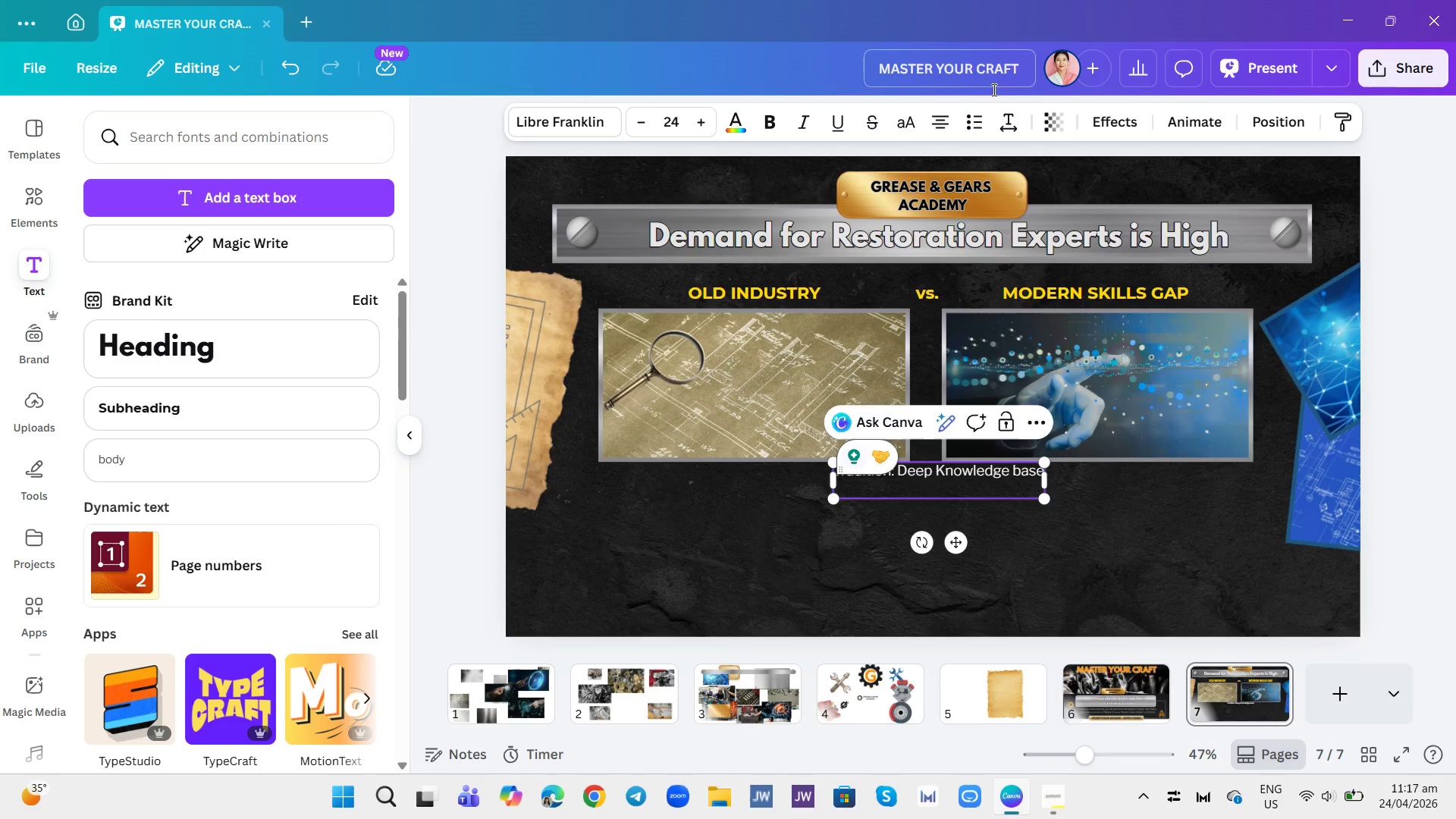 
left_click([980, 112])
 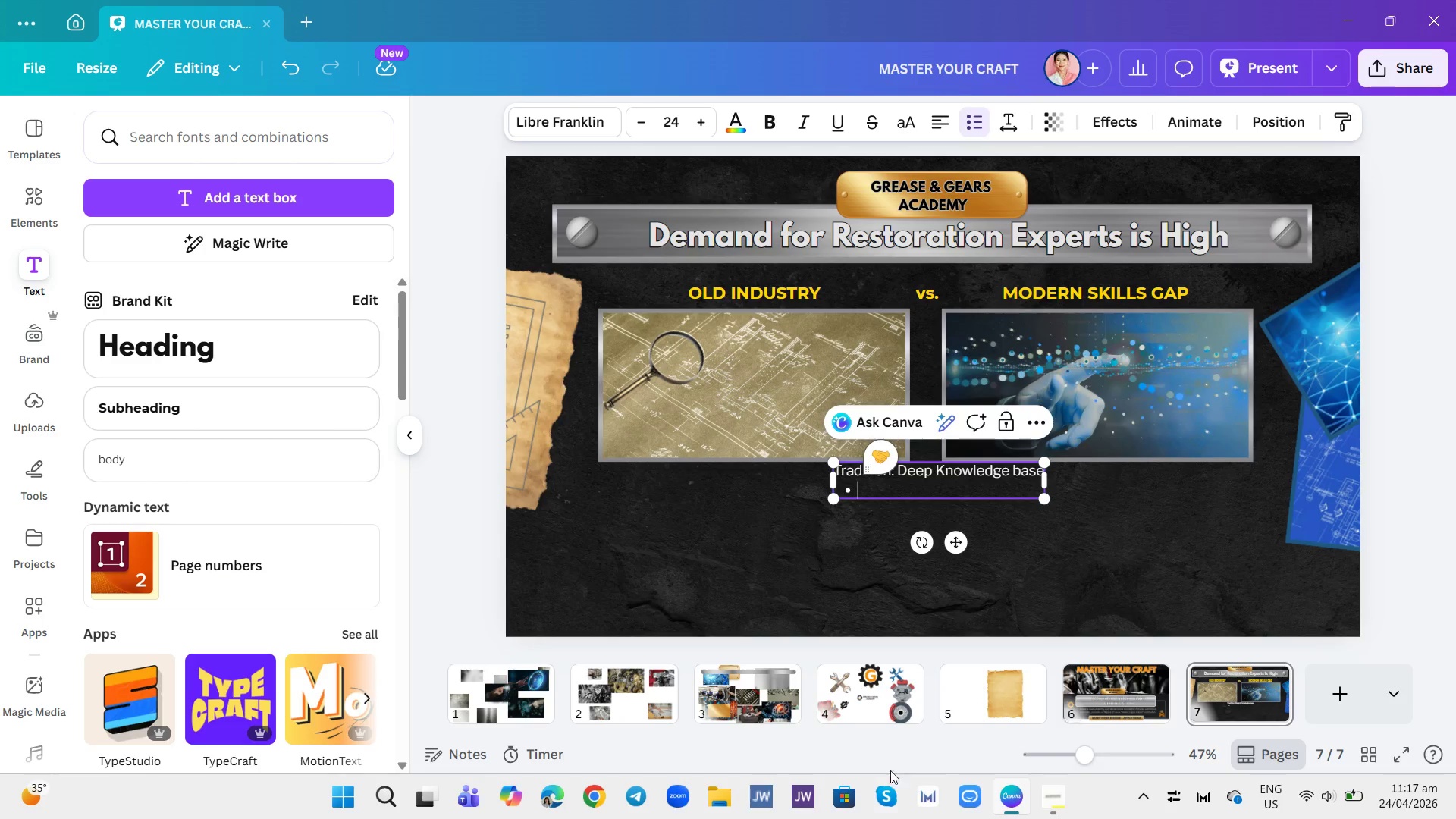 
left_click([951, 491])
 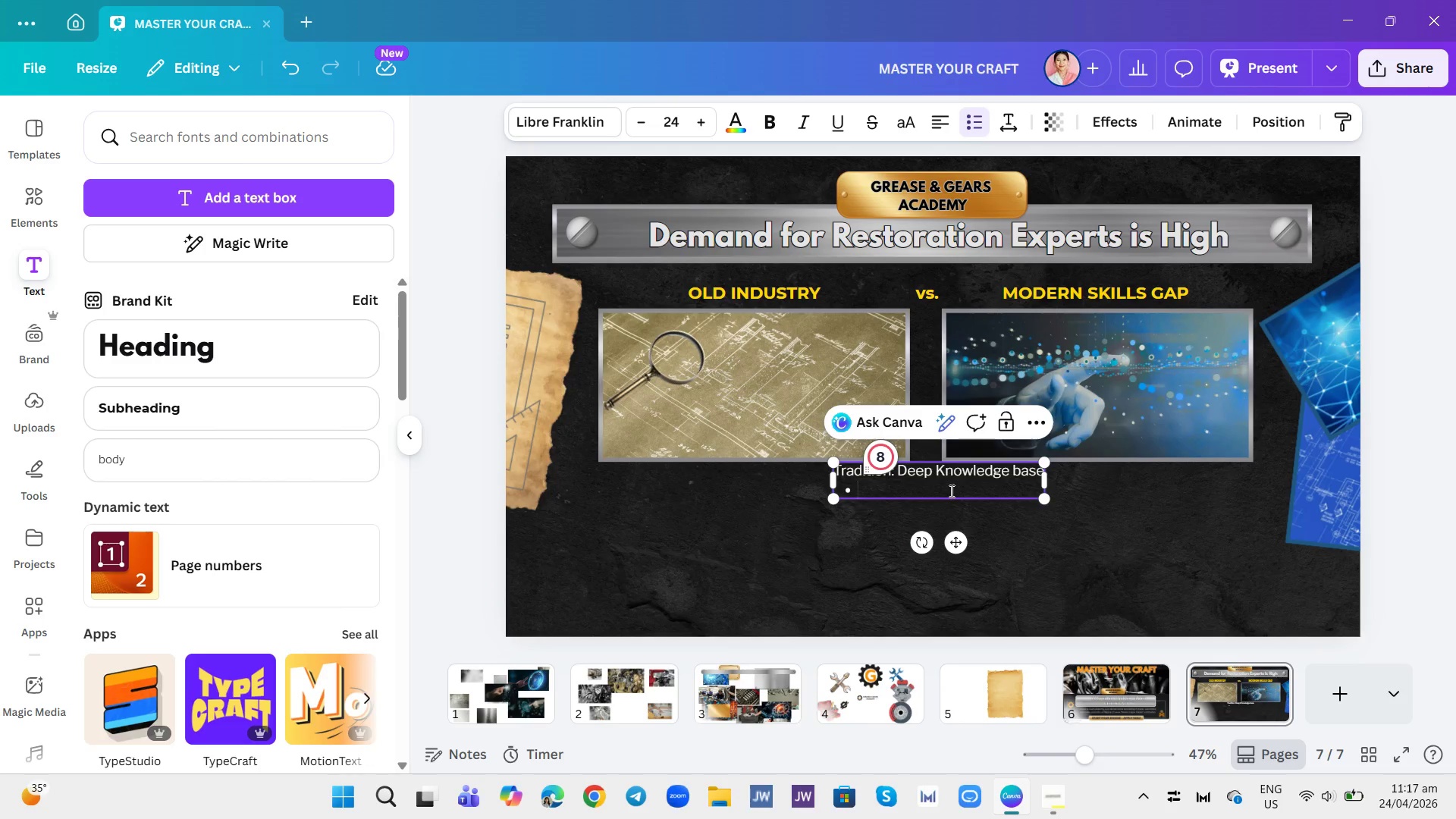 
type(Master Engine Building Techniques)
 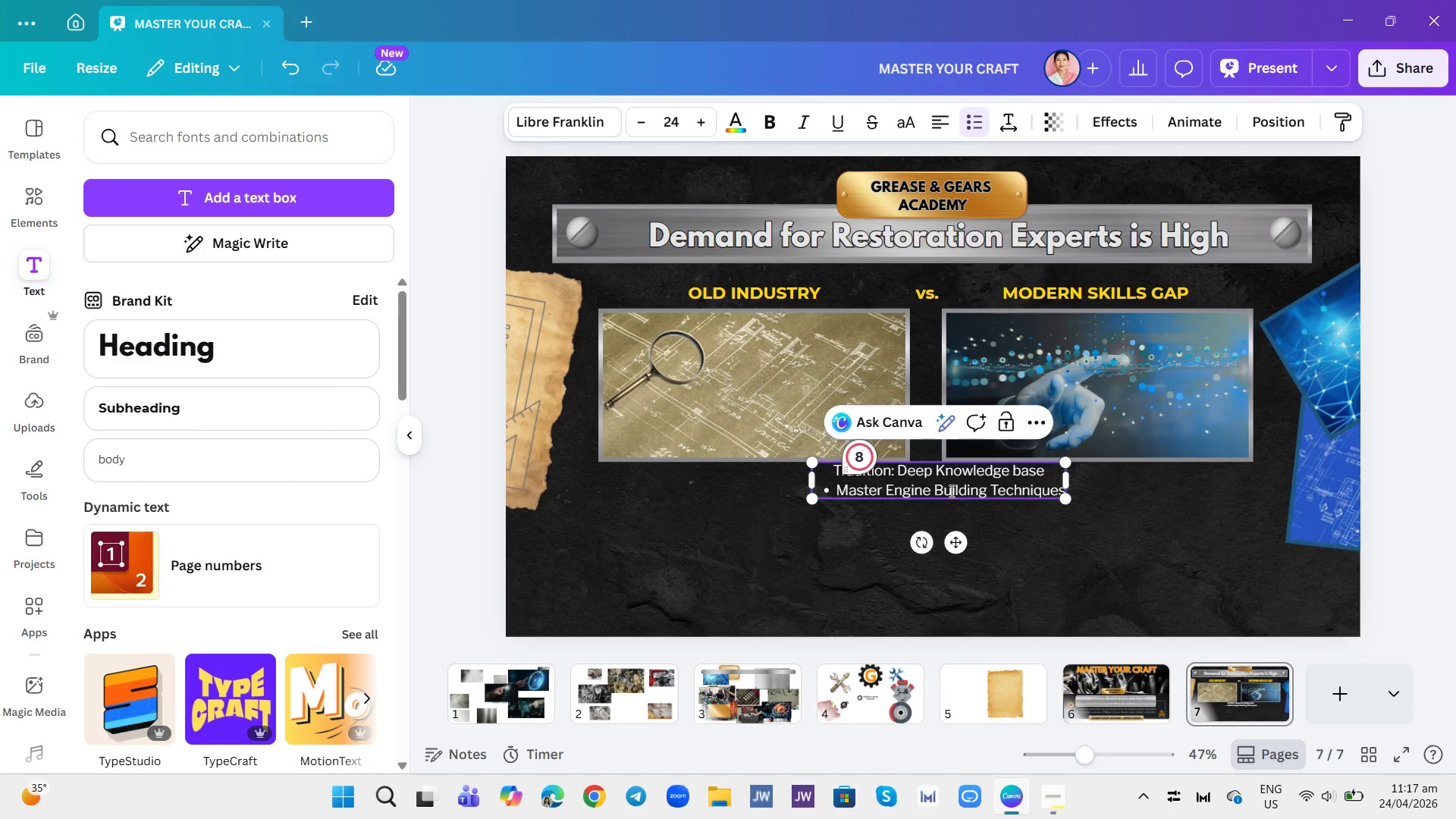 
key(Enter)
 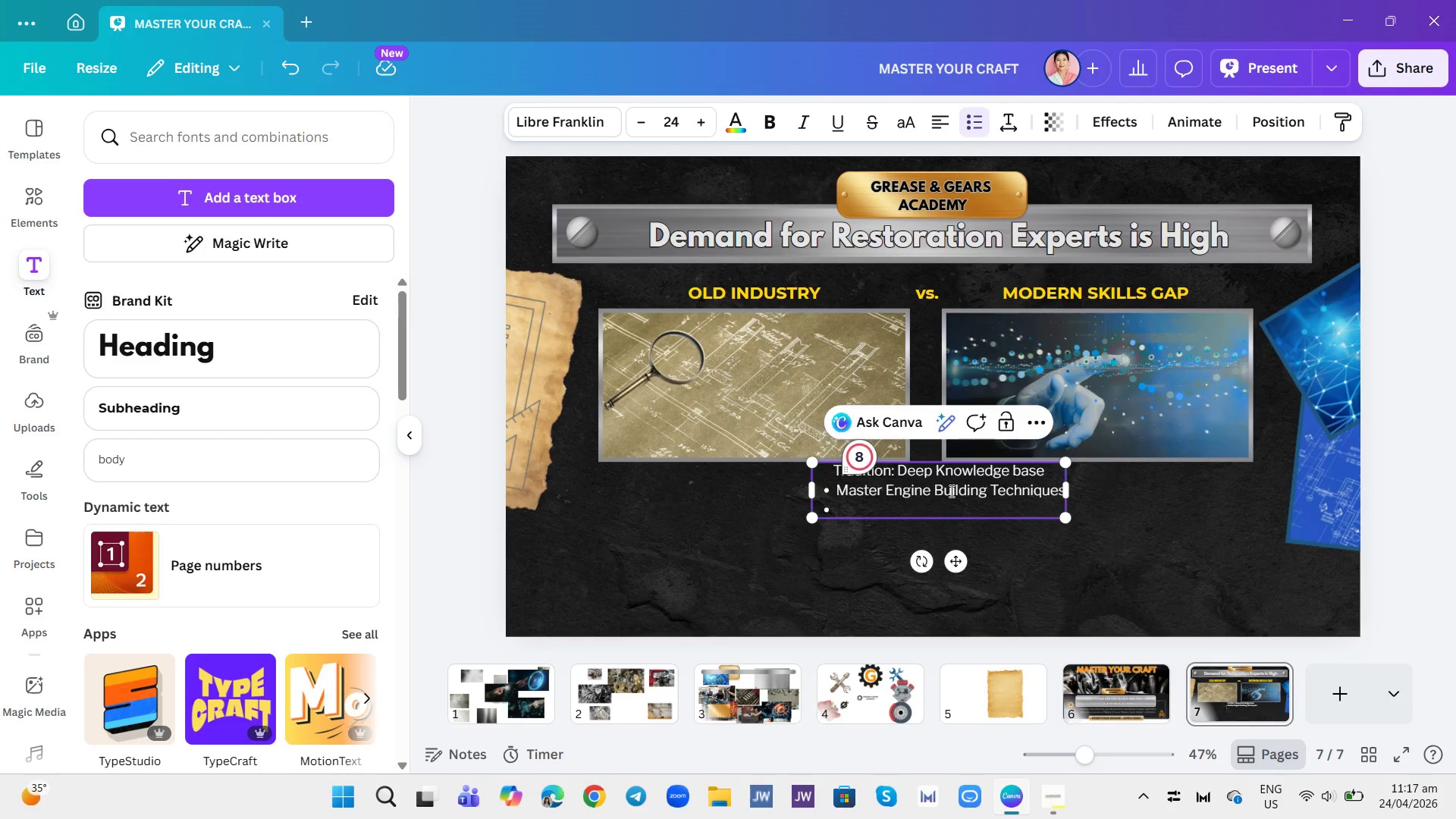 
type(<)
key(Backspace)
type(MT)
key(Backspace)
type(etallurgy Understanding)
 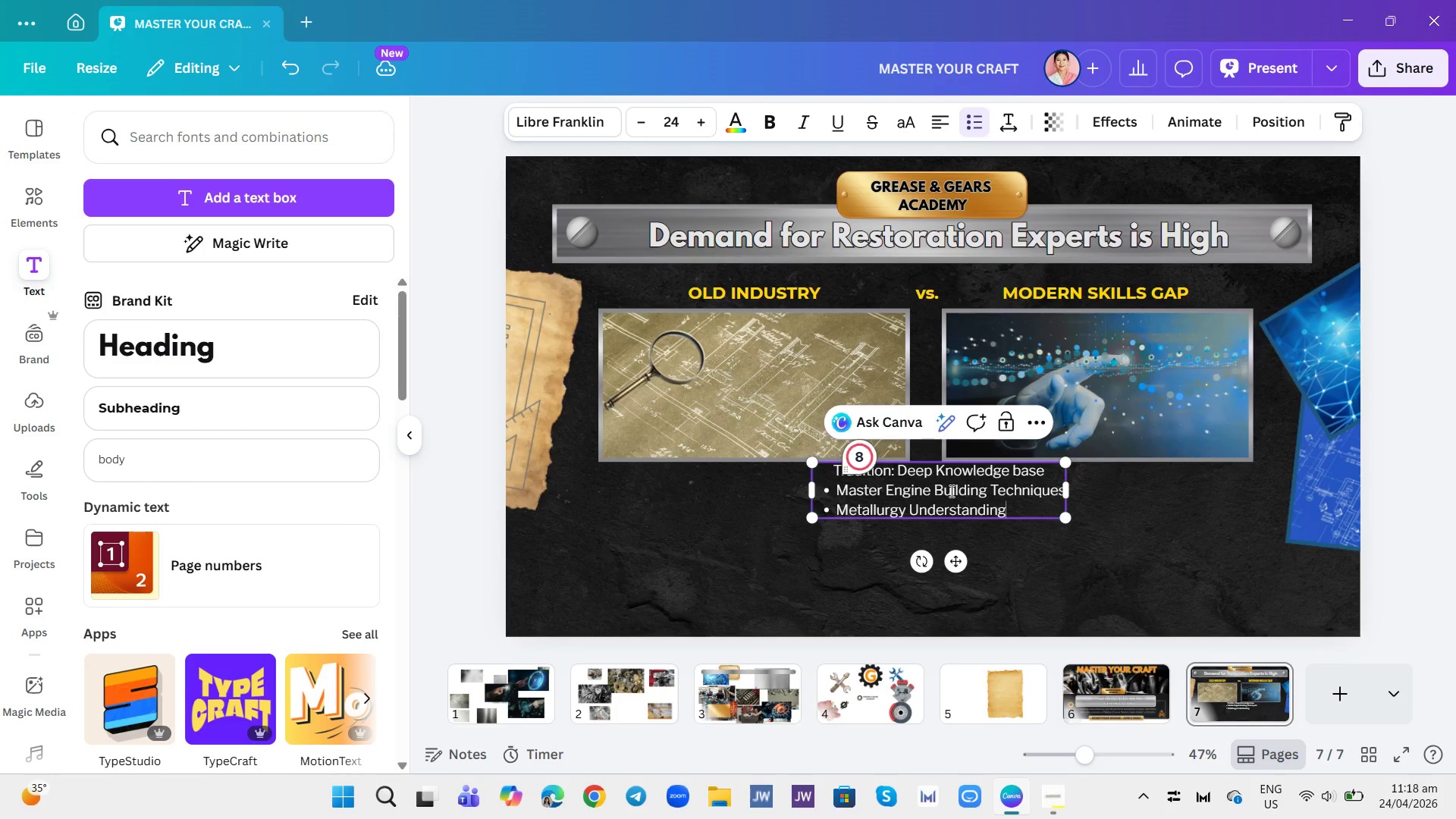 
key(Enter)
 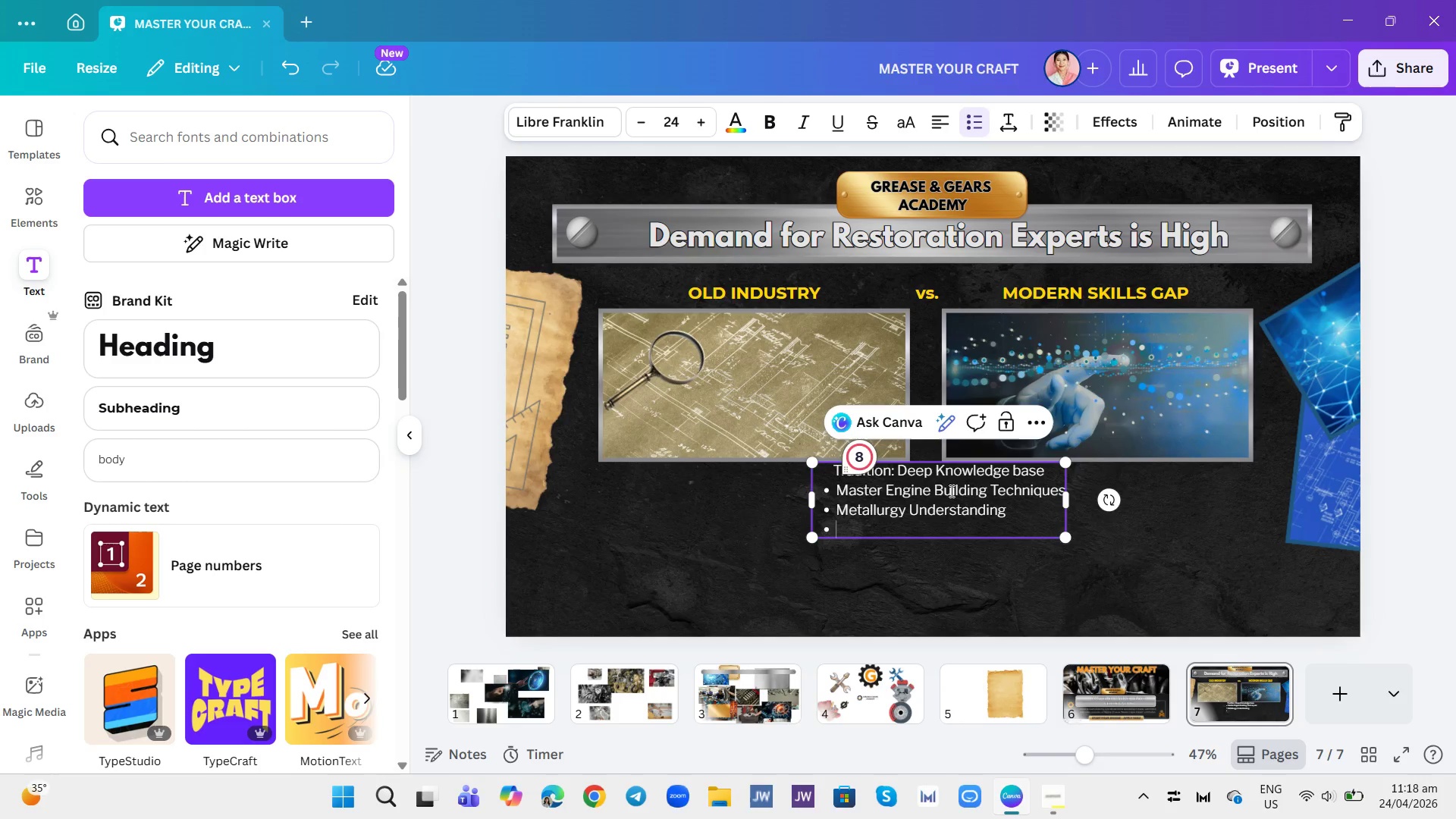 
type(Precision Machining)
 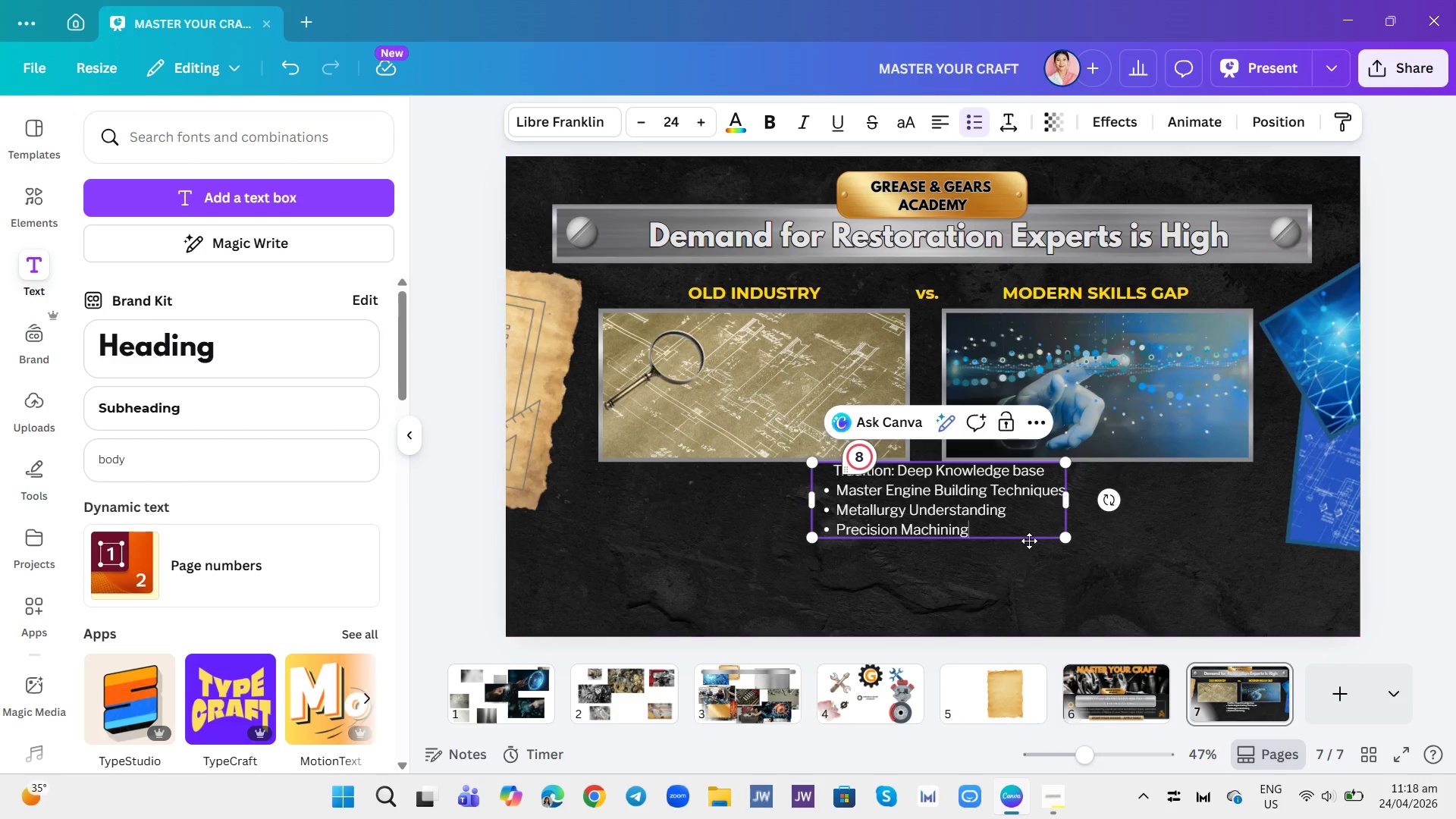 
wait(7.36)
 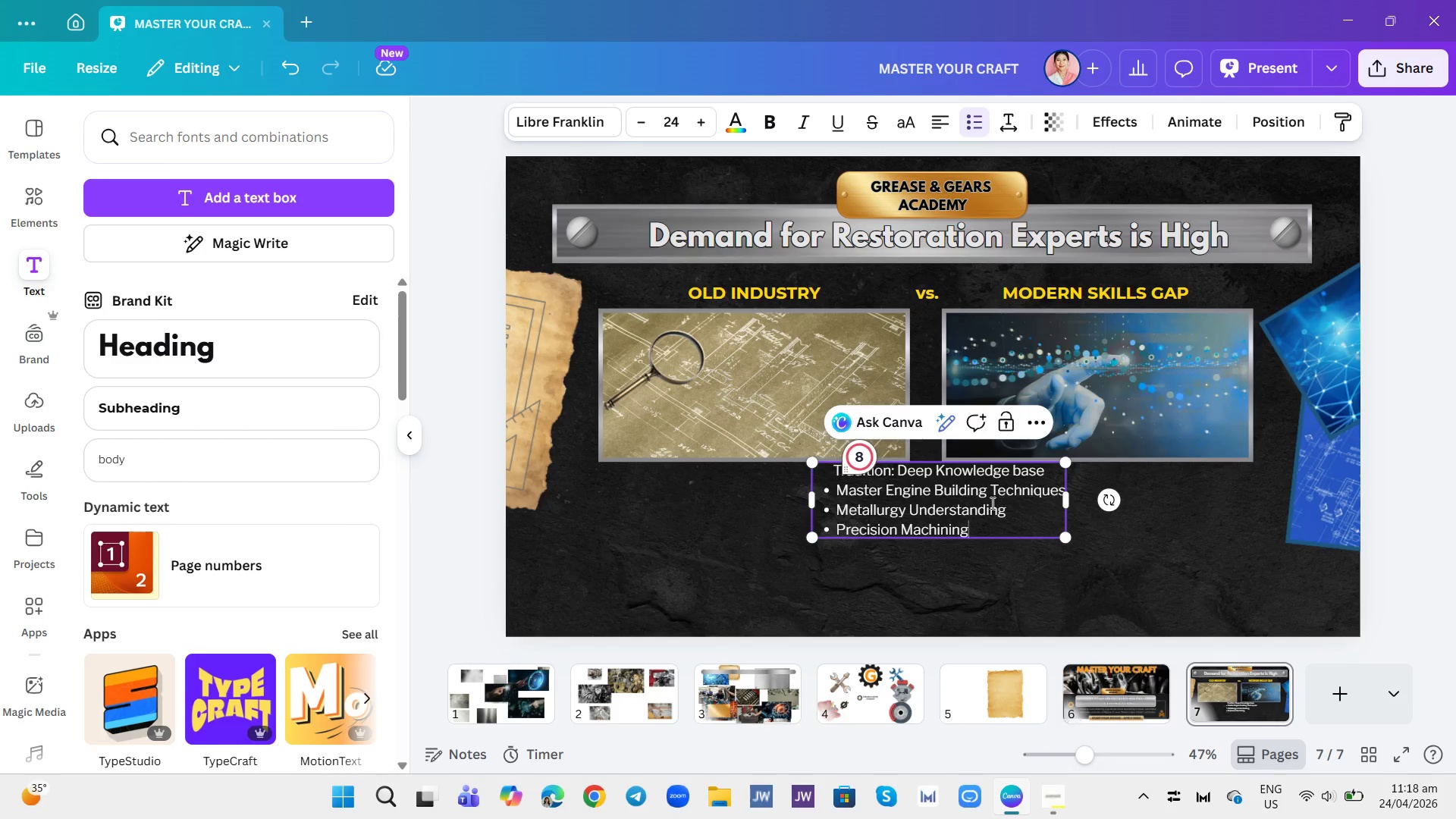 
left_click([1045, 463])
 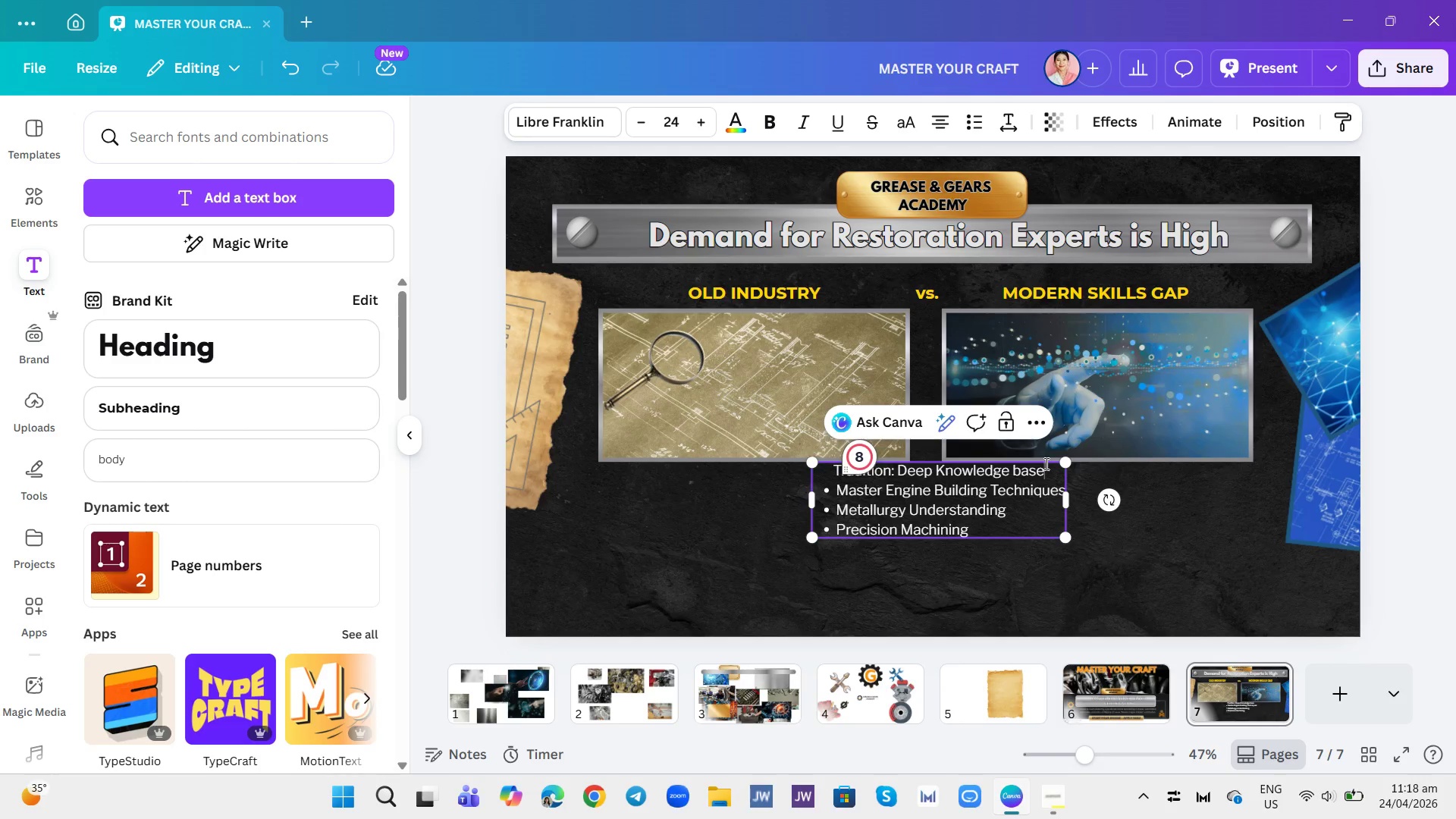 
left_click_drag(start_coordinate=[1045, 463], to_coordinate=[833, 466])
 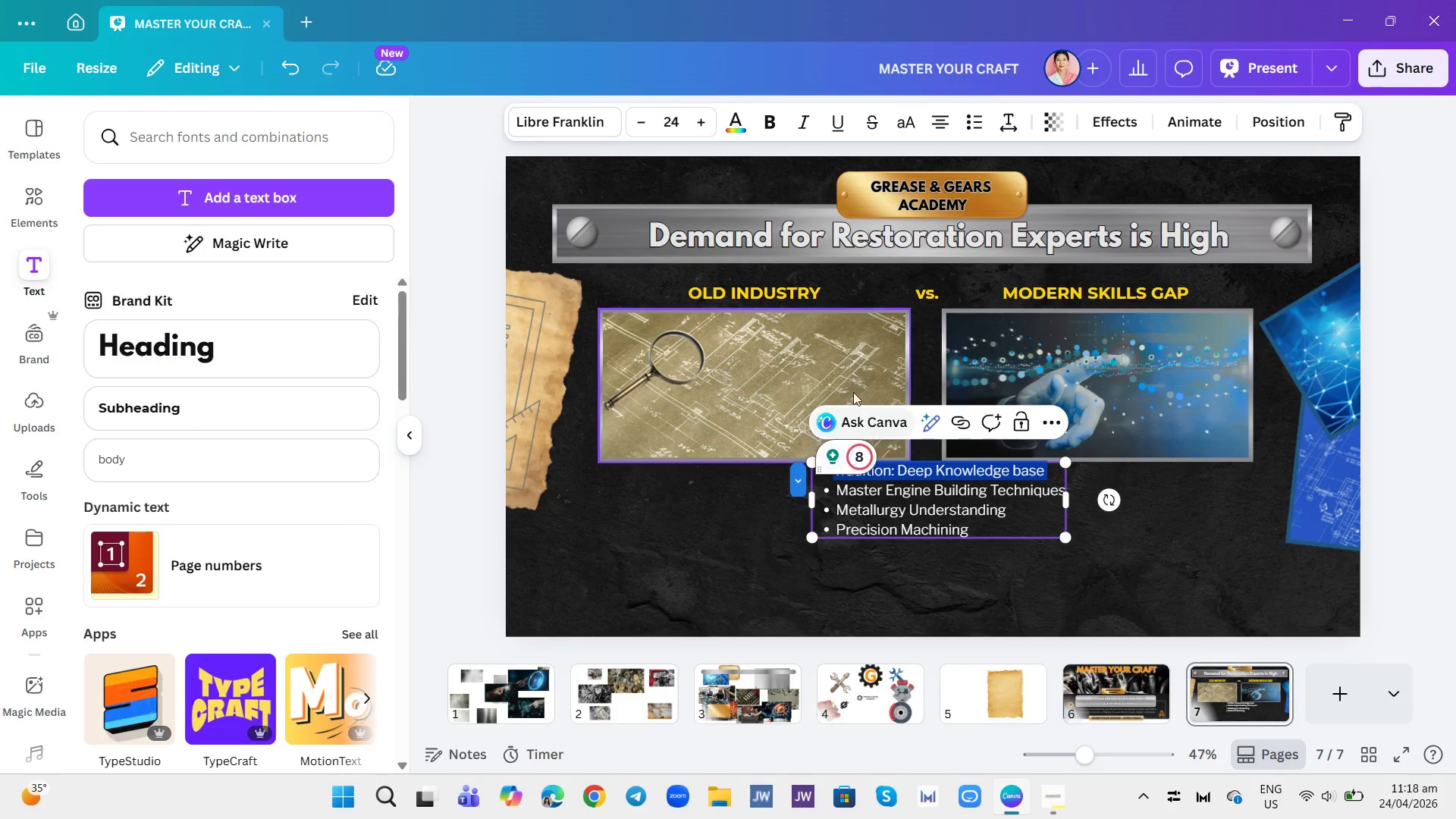 
left_click([735, 125])
 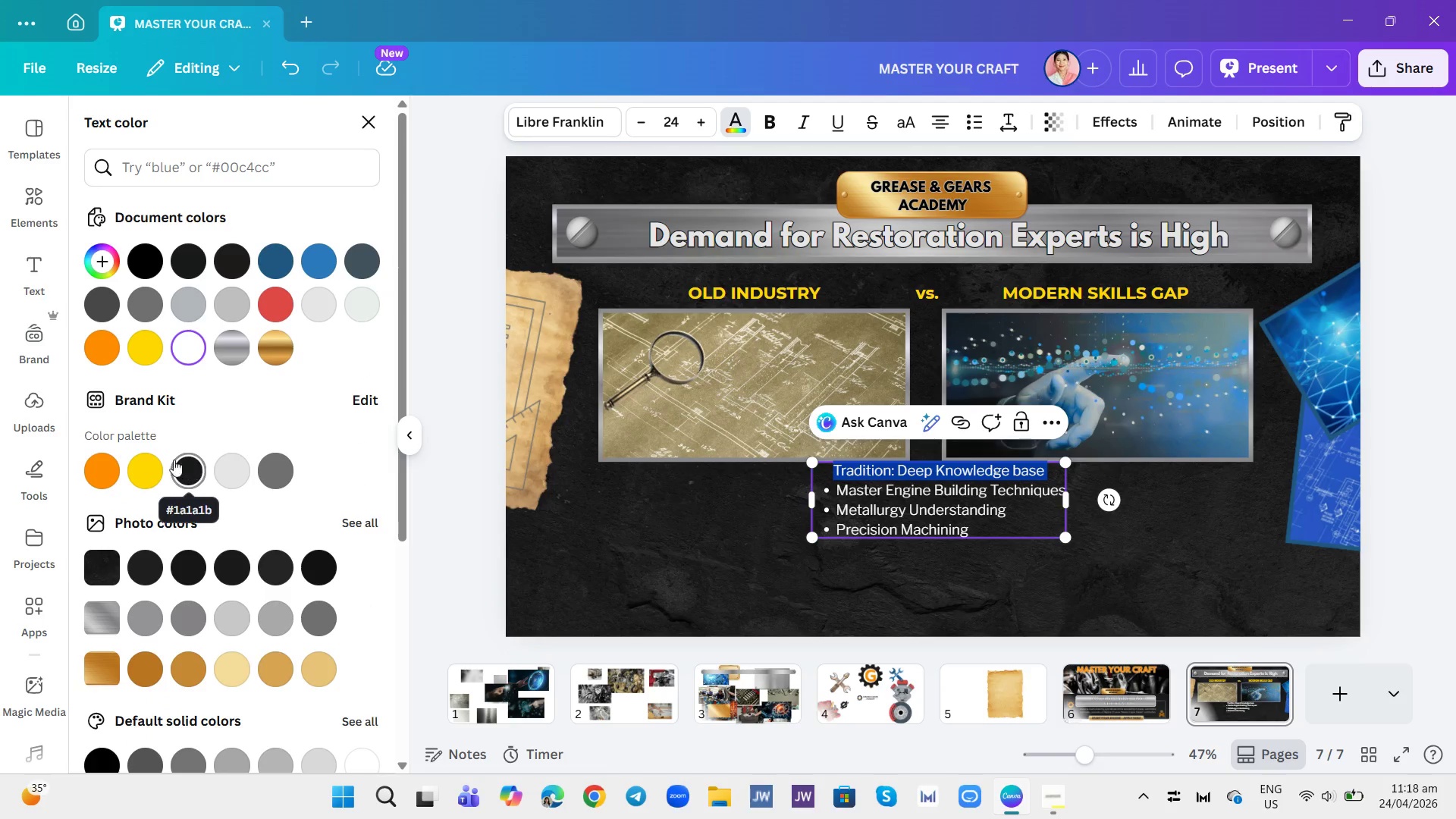 
left_click([146, 457])
 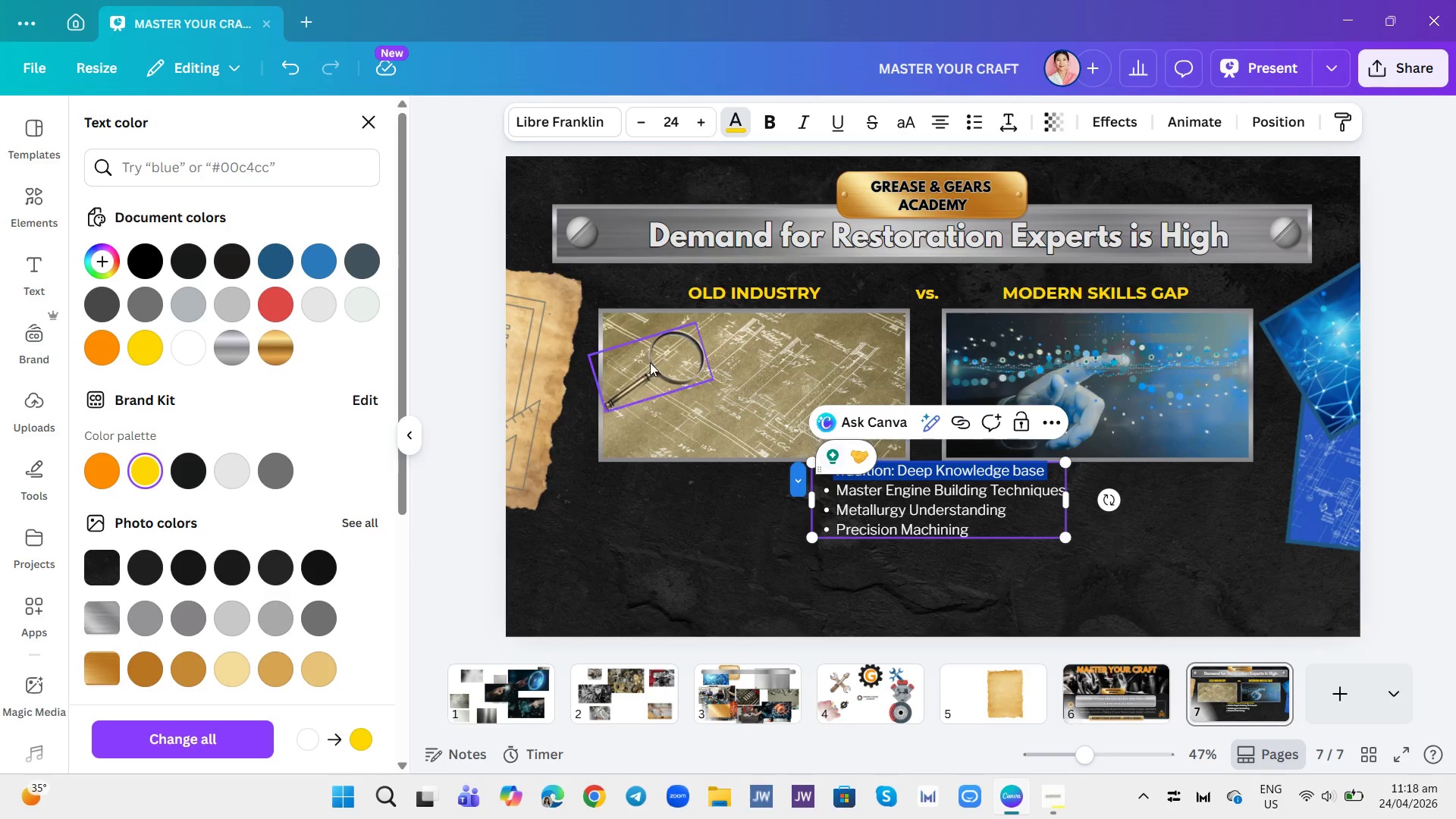 
left_click([774, 121])
 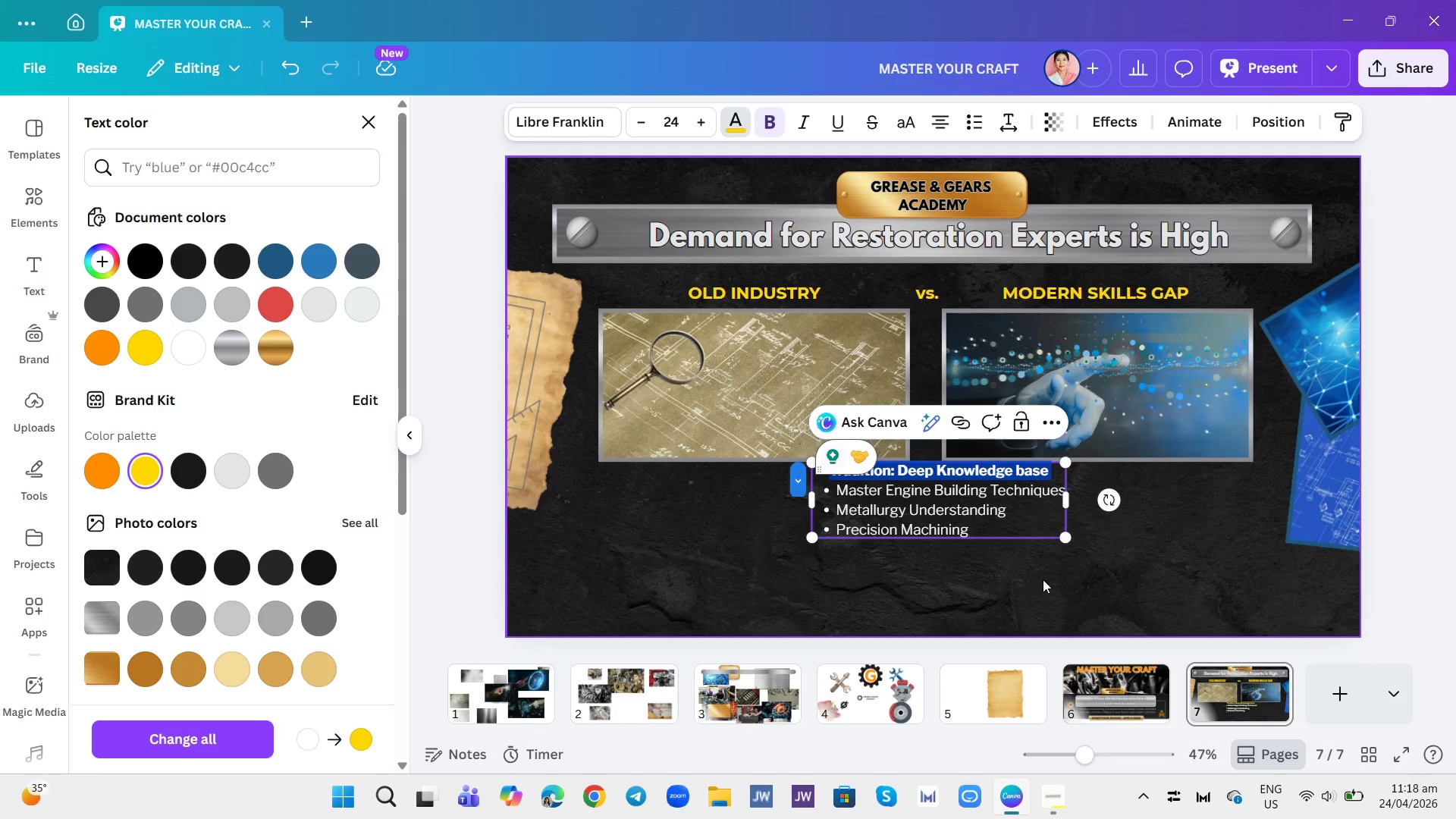 
left_click([1035, 575])
 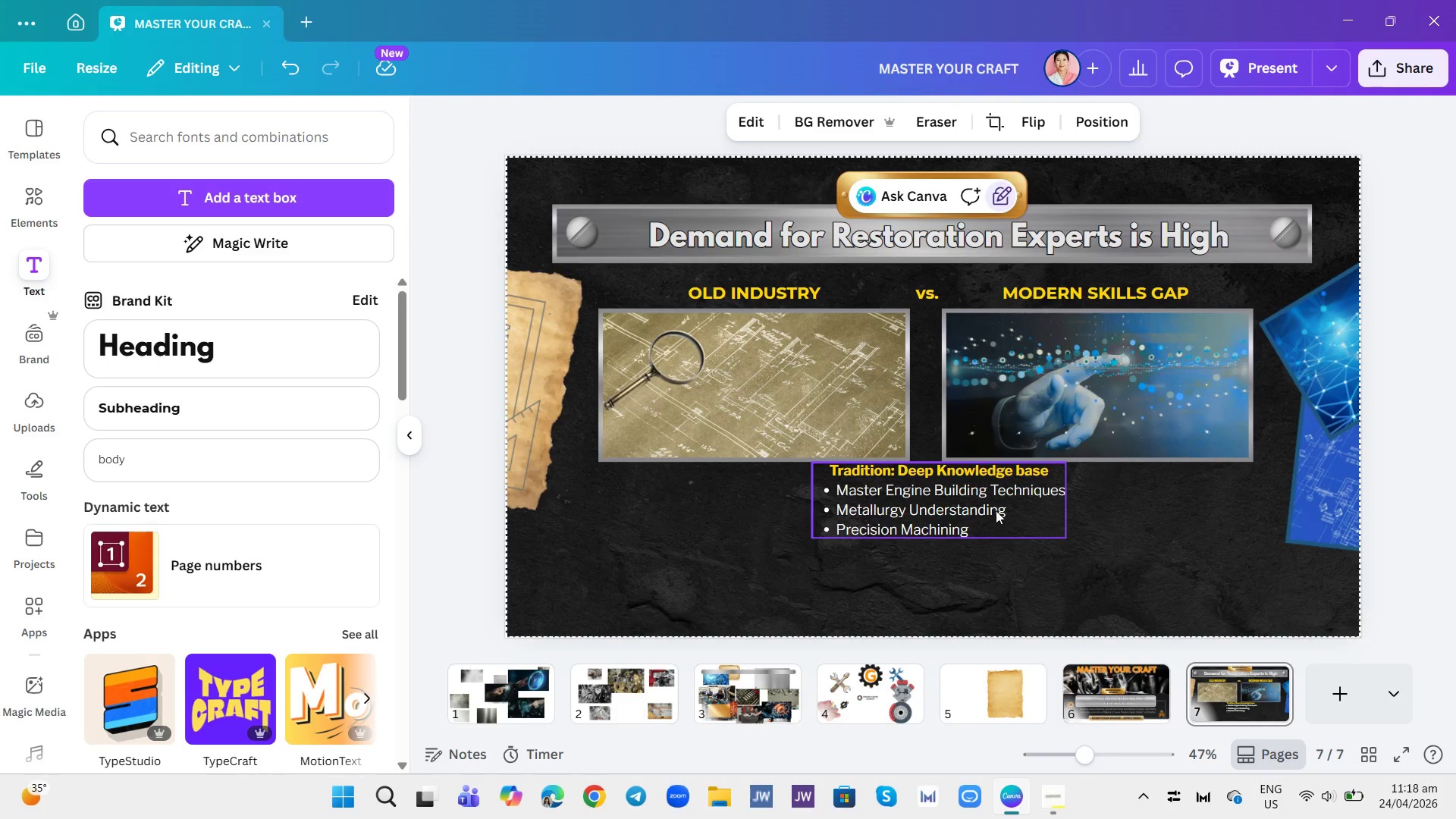 
left_click_drag(start_coordinate=[990, 505], to_coordinate=[854, 518])
 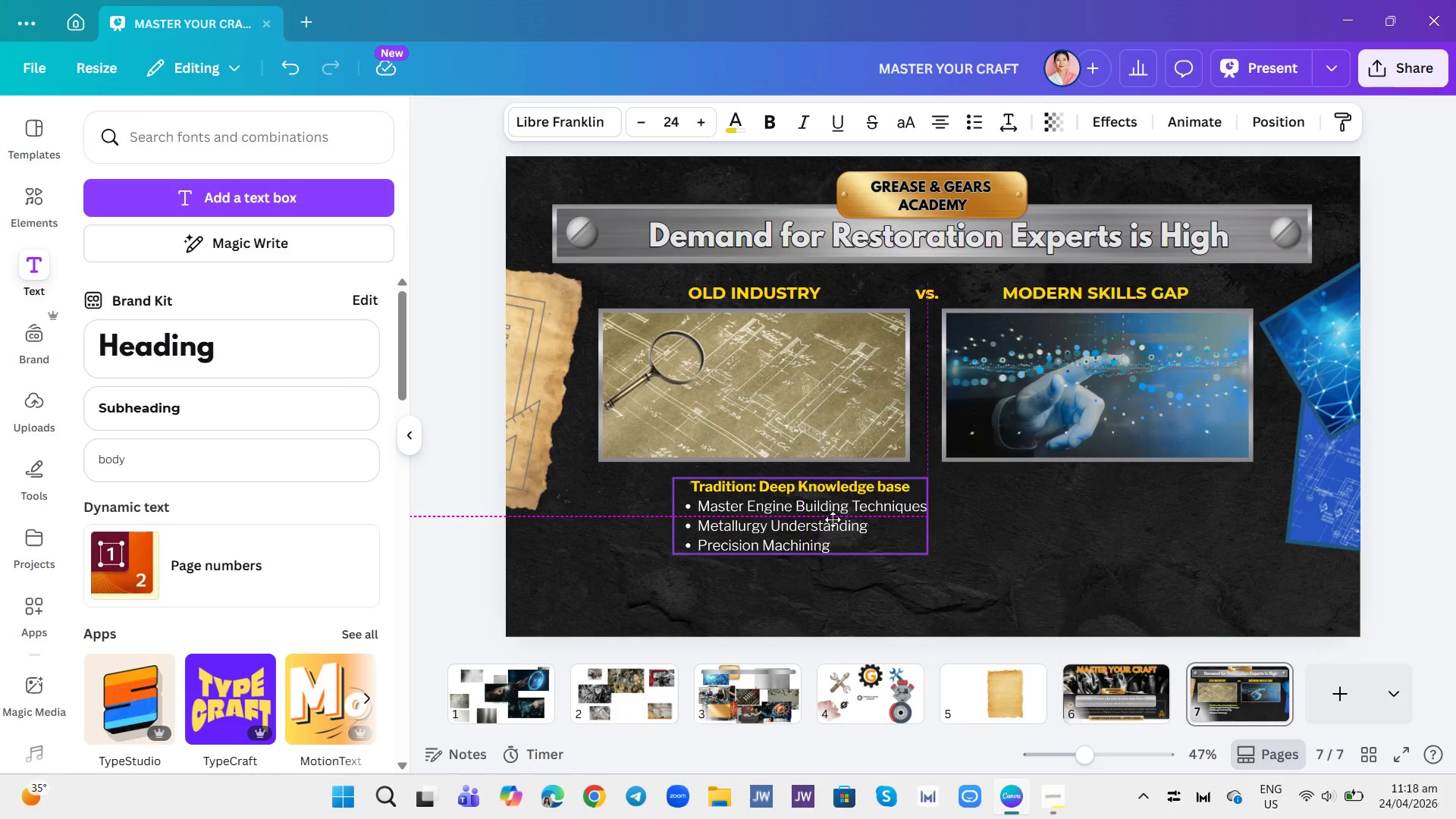 
left_click_drag(start_coordinate=[846, 518], to_coordinate=[831, 519])
 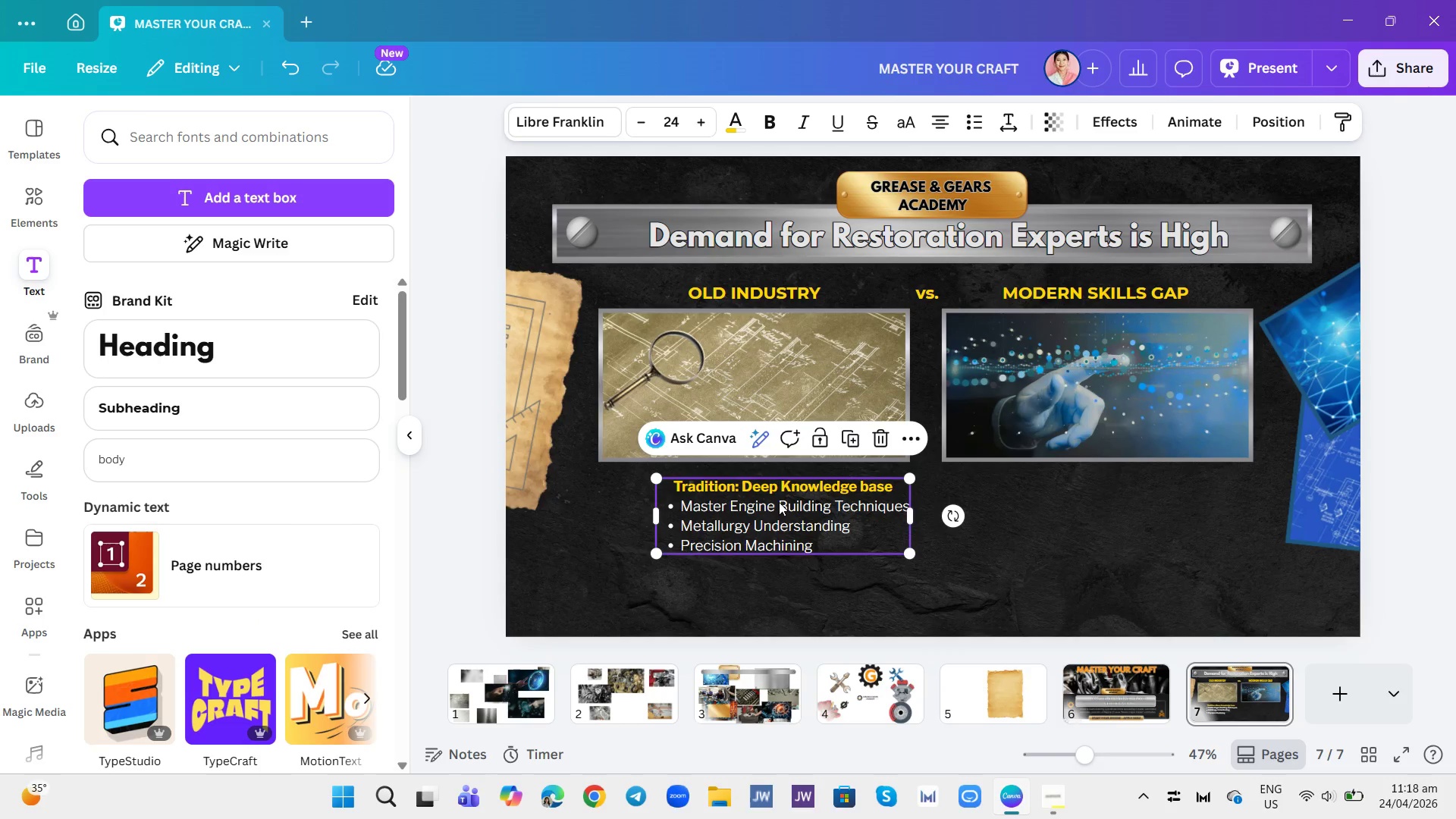 
left_click([770, 504])
 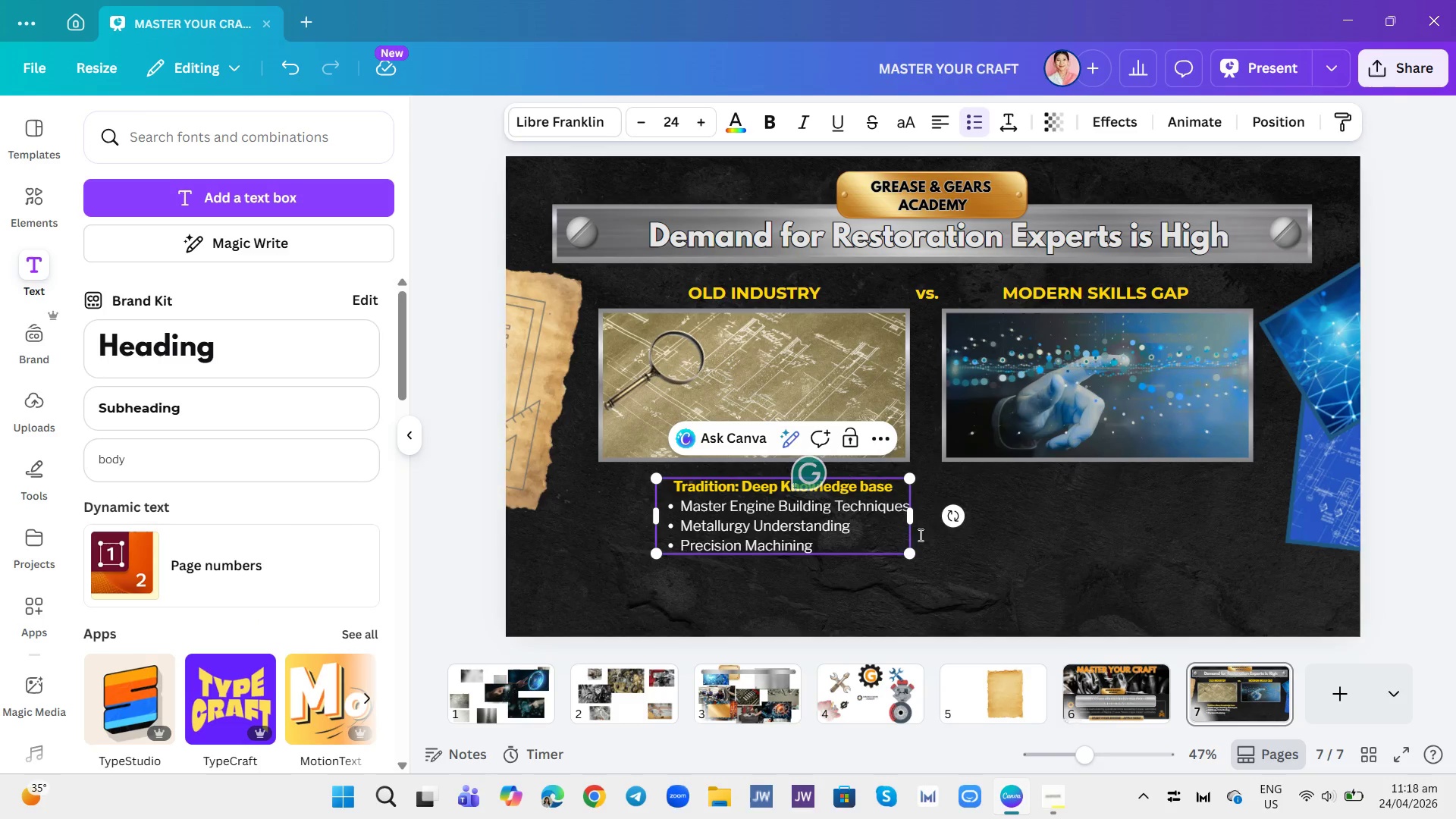 
left_click([962, 531])
 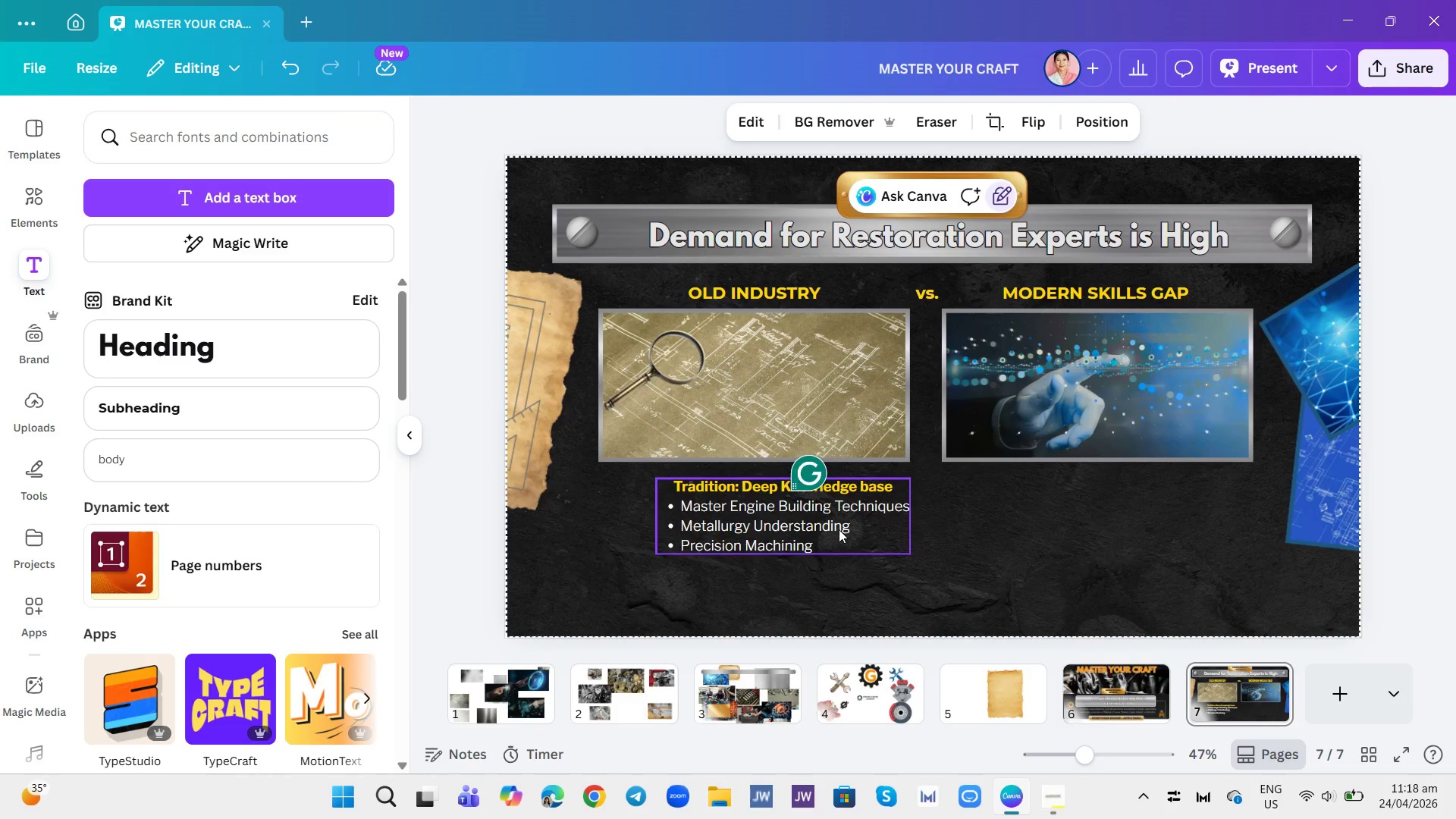 
left_click_drag(start_coordinate=[839, 529], to_coordinate=[811, 522])
 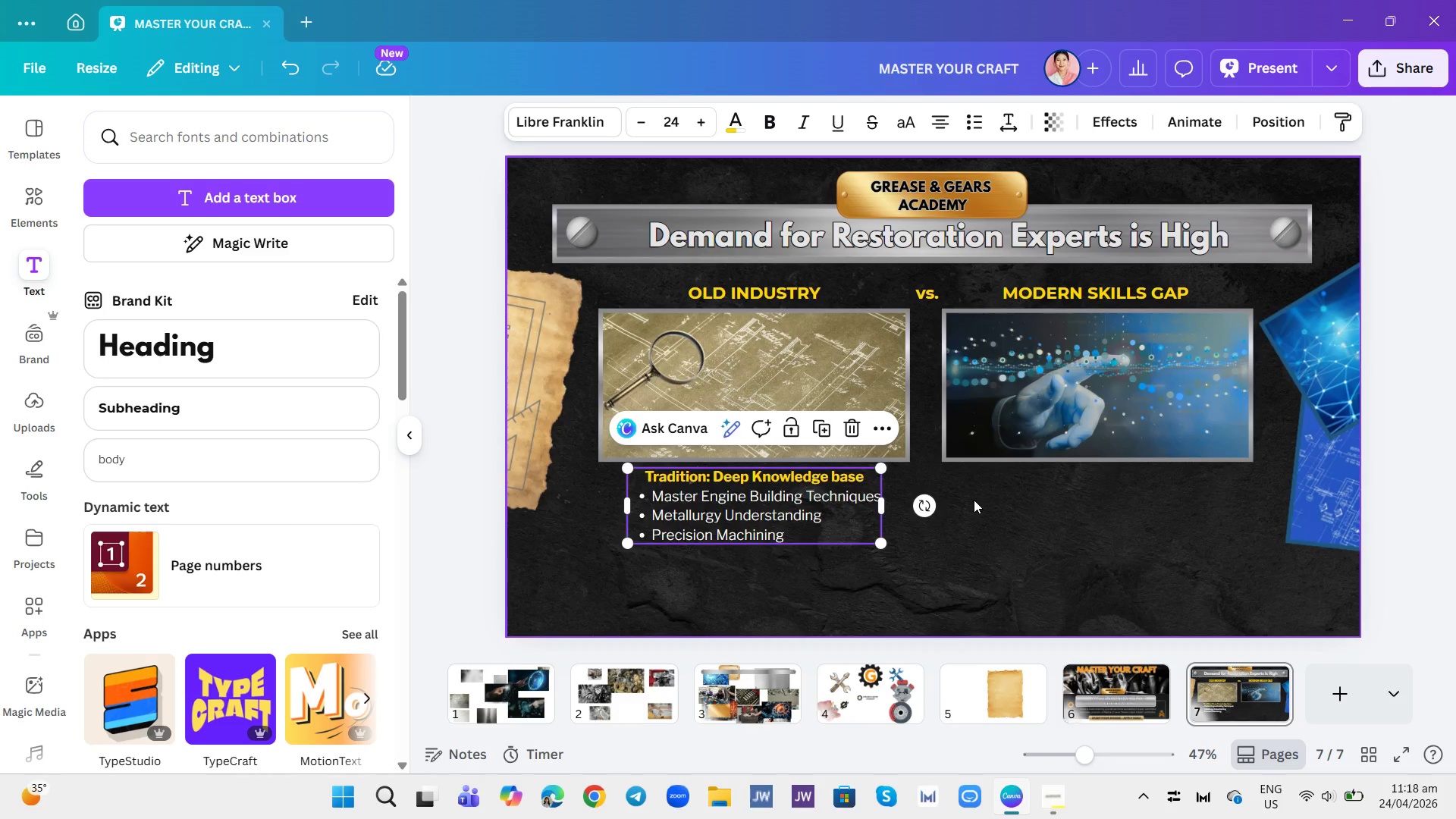 
left_click([974, 500])
 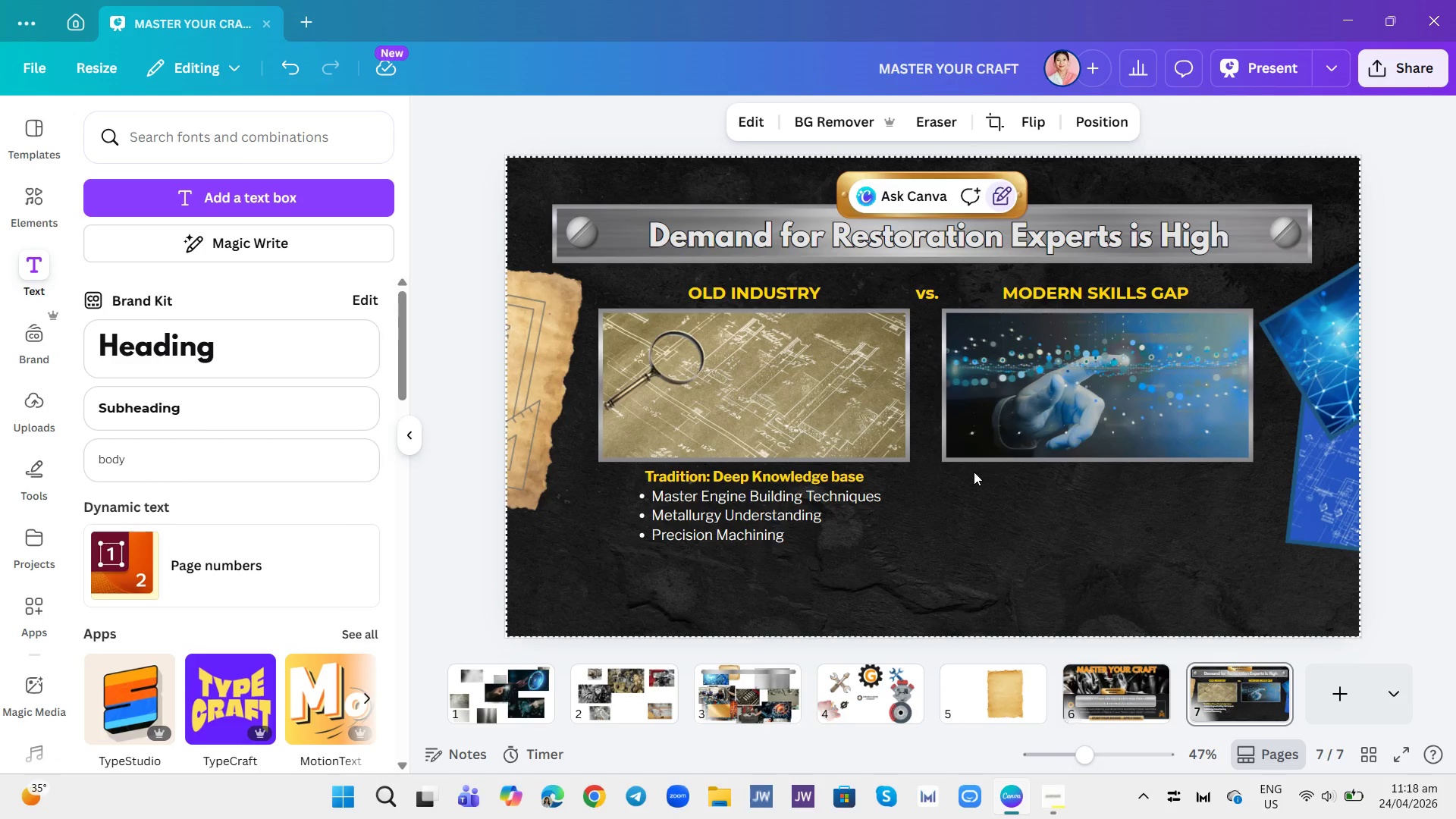 
wait(7.34)
 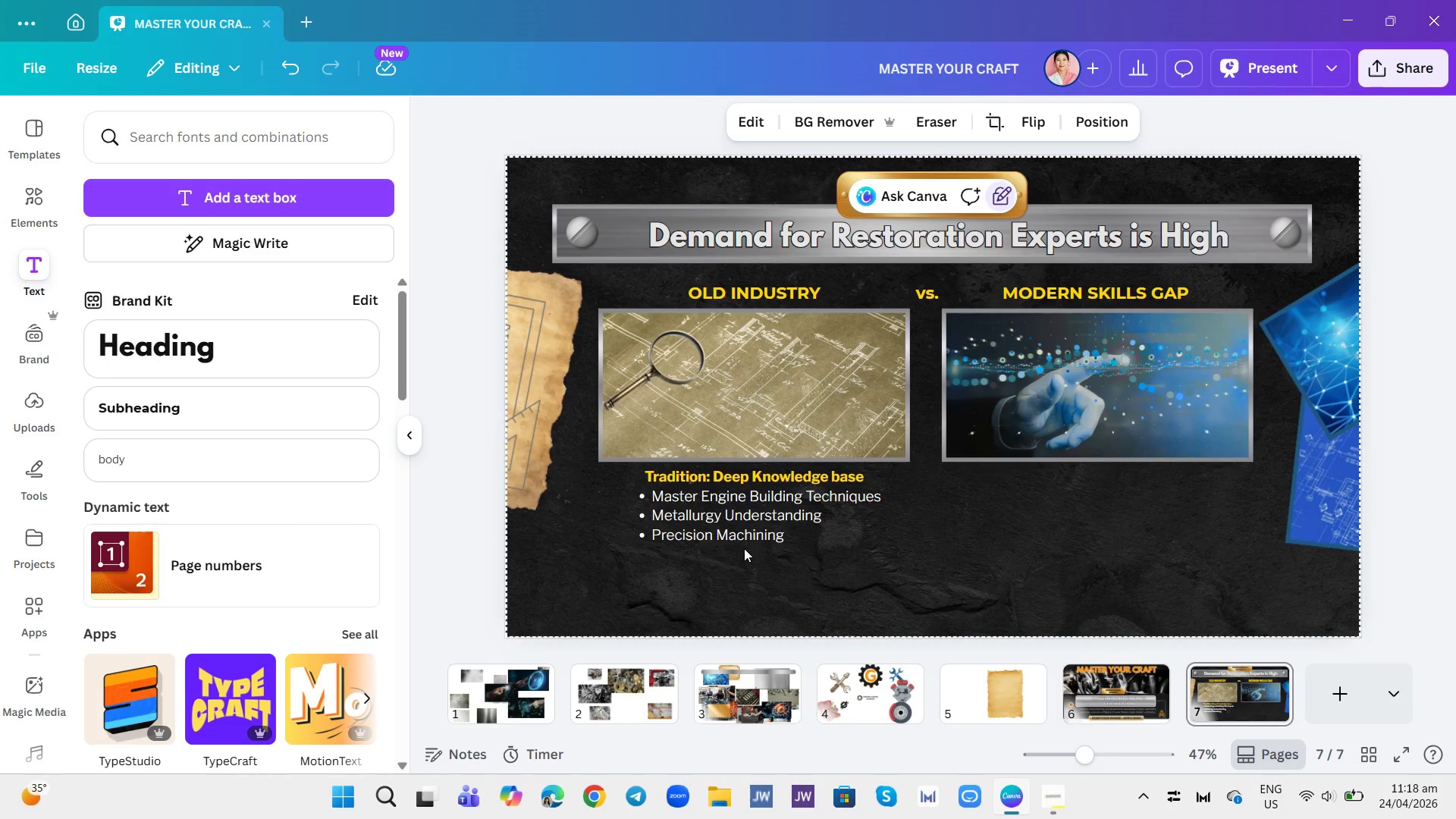 
left_click([780, 500])
 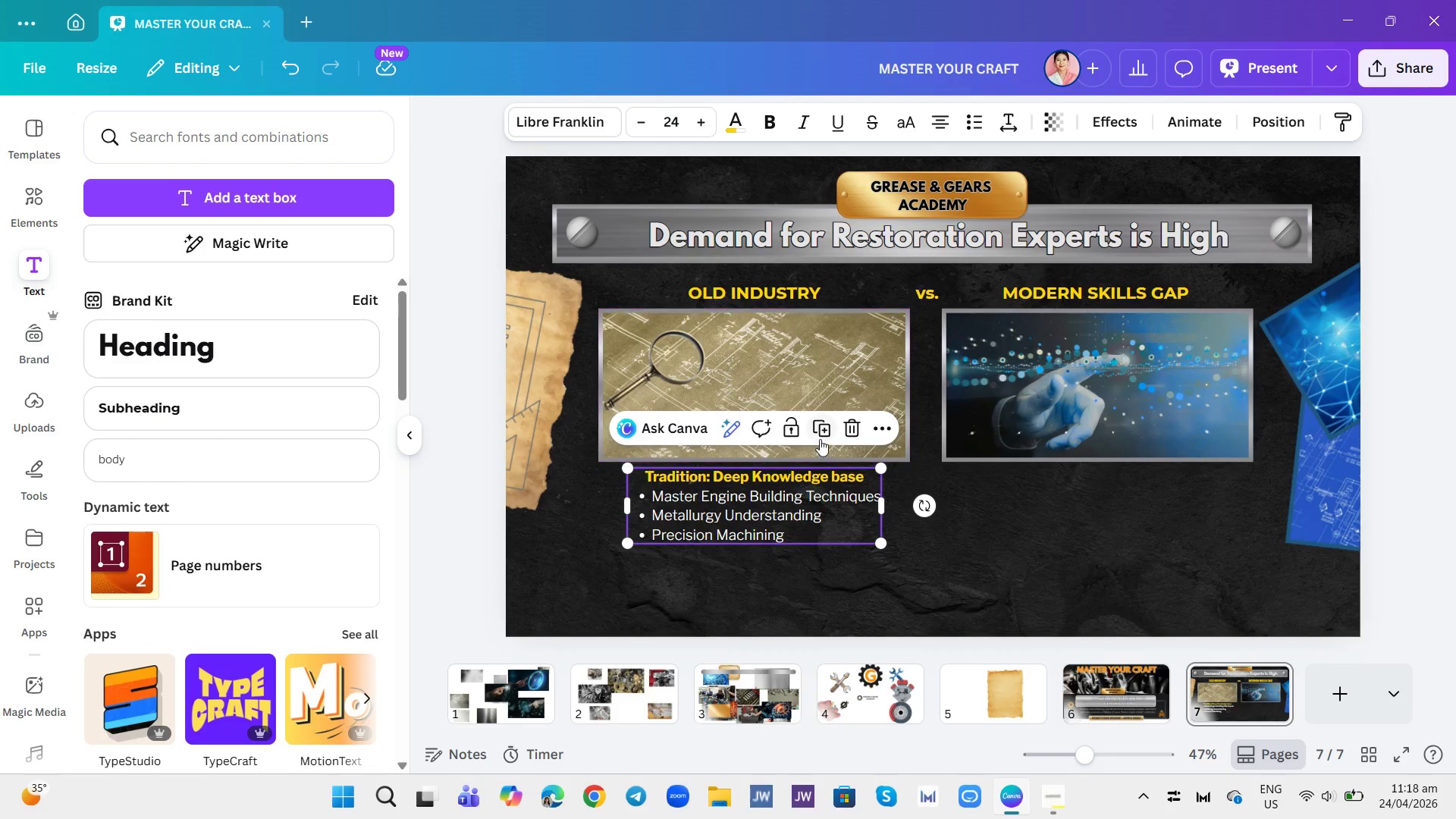 
left_click([821, 421])
 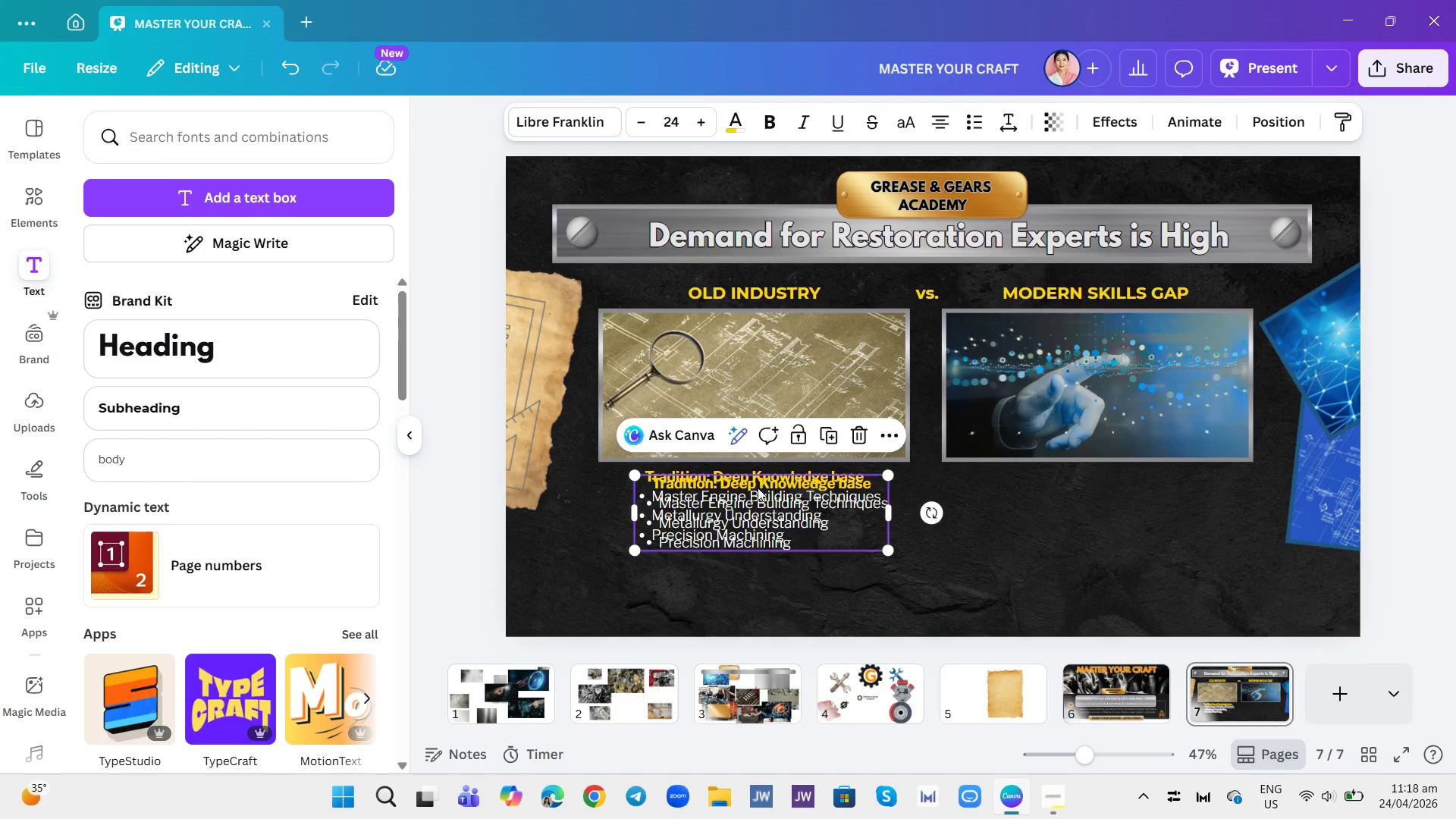 
left_click_drag(start_coordinate=[738, 517], to_coordinate=[1054, 513])
 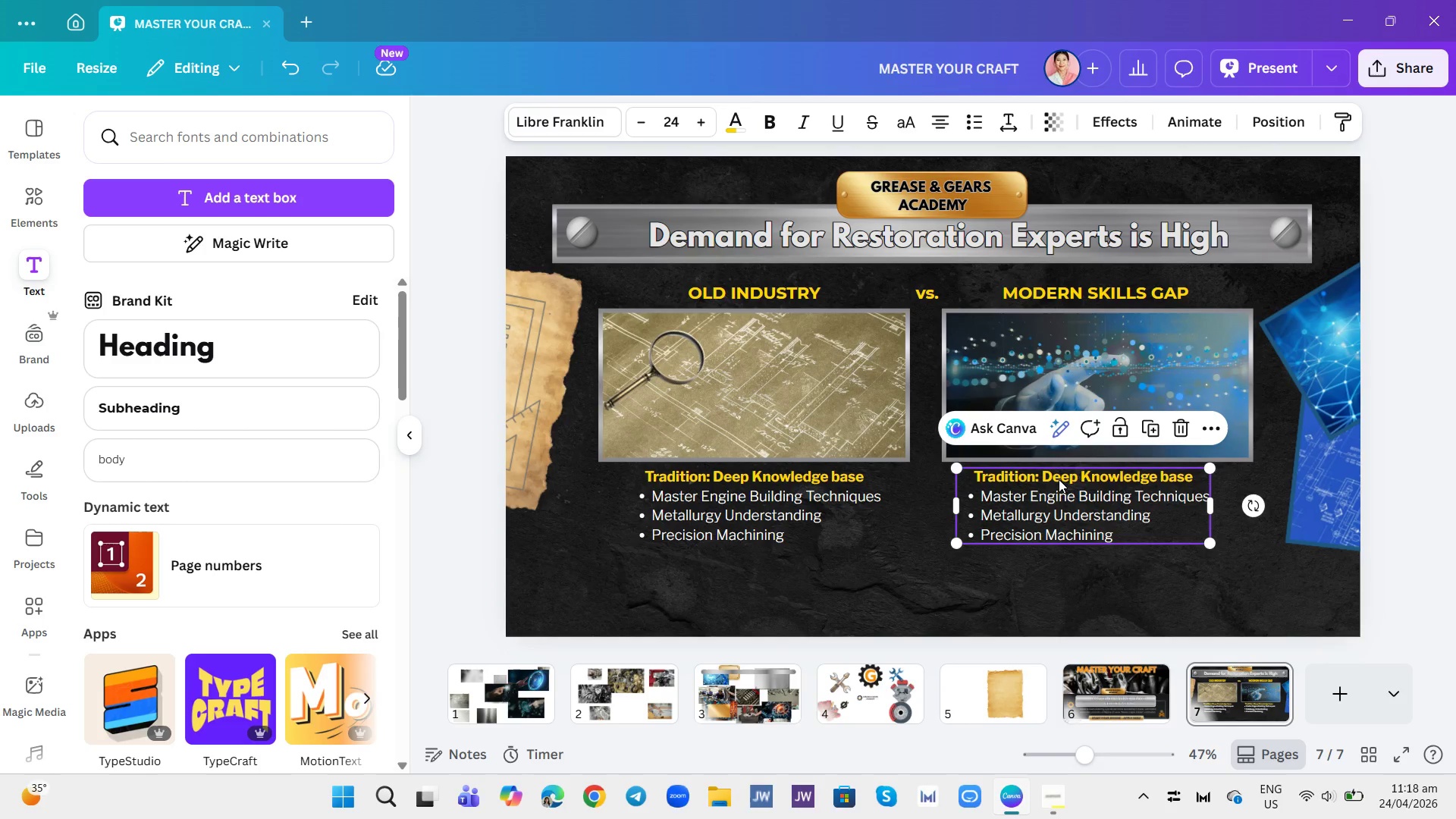 
left_click([1059, 479])
 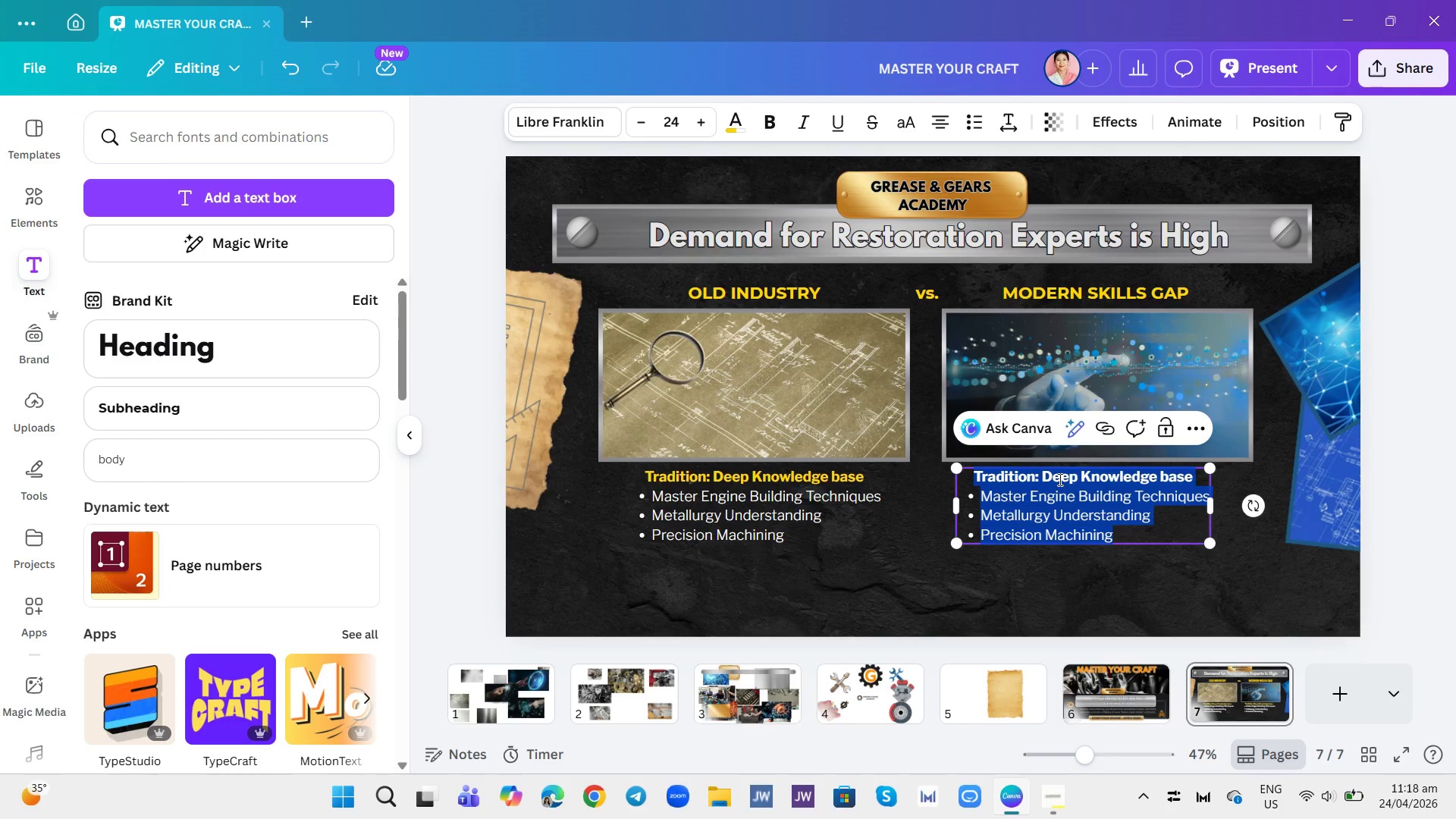 
left_click([1059, 479])
 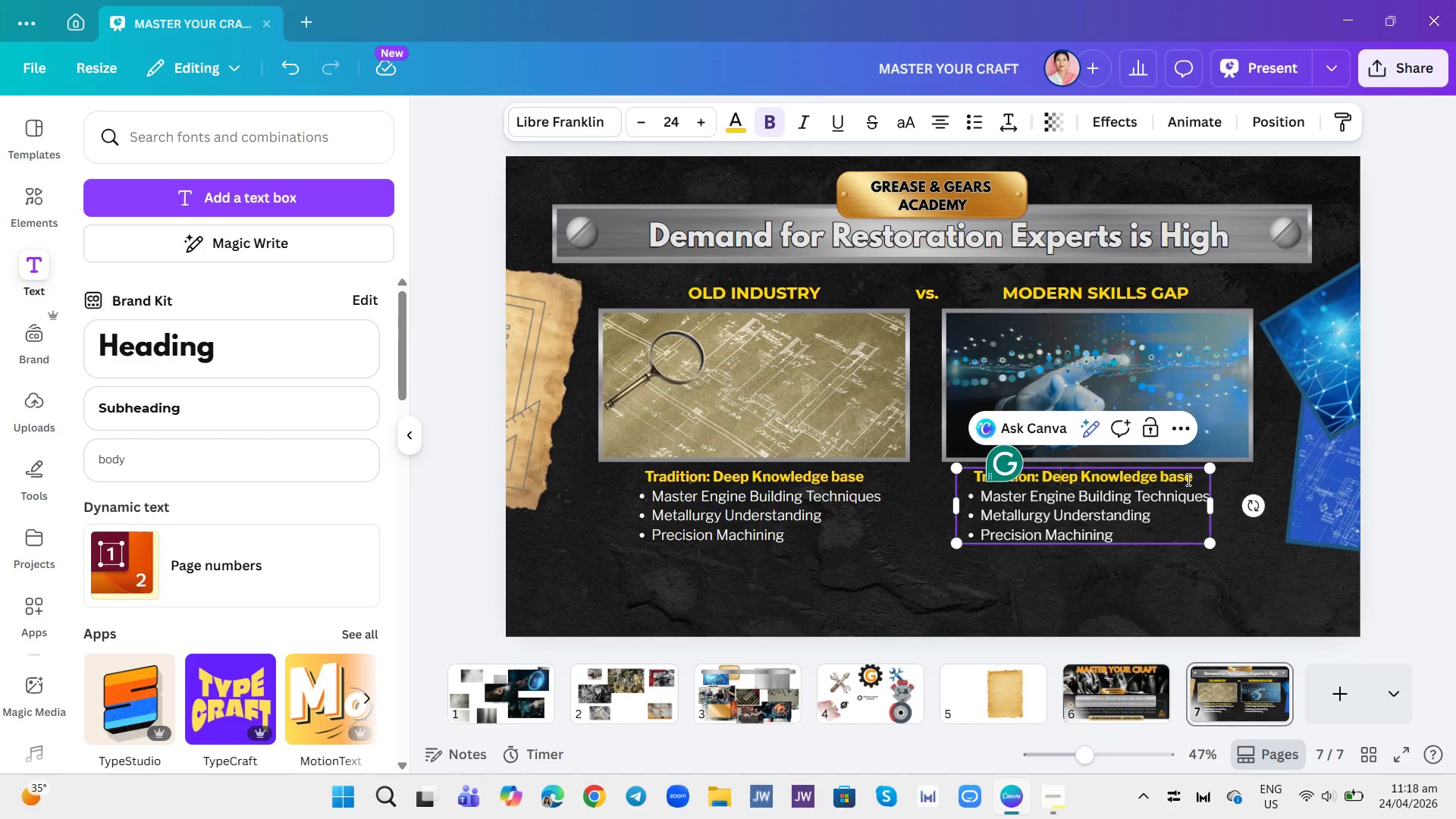 
left_click([1194, 479])
 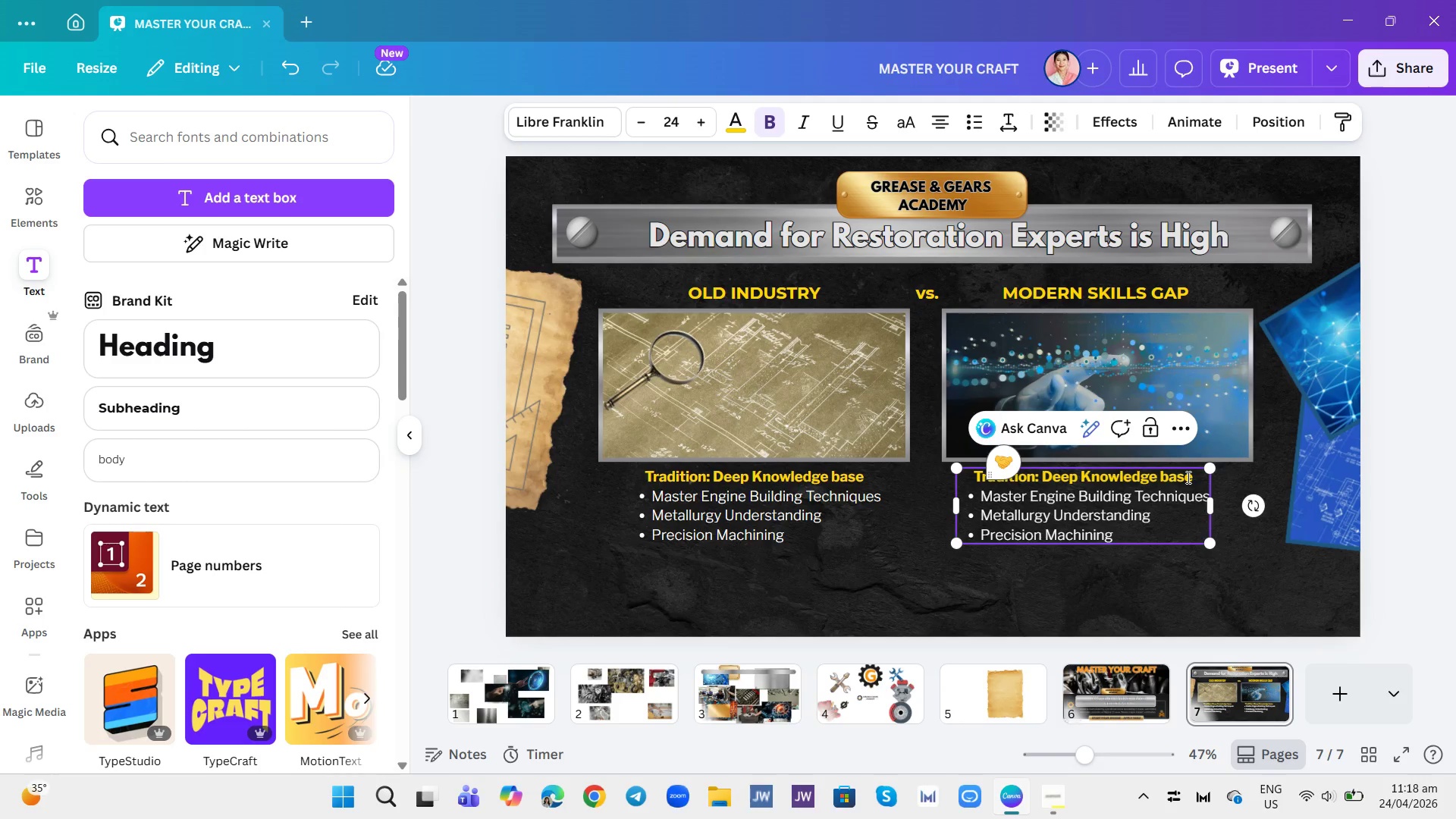 
key(Backspace)
key(Backspace)
key(Backspace)
key(Backspace)
key(Backspace)
key(Backspace)
key(Backspace)
key(Backspace)
key(Backspace)
key(Backspace)
key(Backspace)
key(Backspace)
key(Backspace)
key(Backspace)
key(Backspace)
key(Backspace)
key(Backspace)
key(Backspace)
key(Backspace)
key(Backspace)
key(Backspace)
key(Backspace)
key(Backspace)
key(Backspace)
key(Backspace)
key(Backspace)
key(Backspace)
key(Backspace)
key(Backspace)
type(he Gap: Missing Skills)
 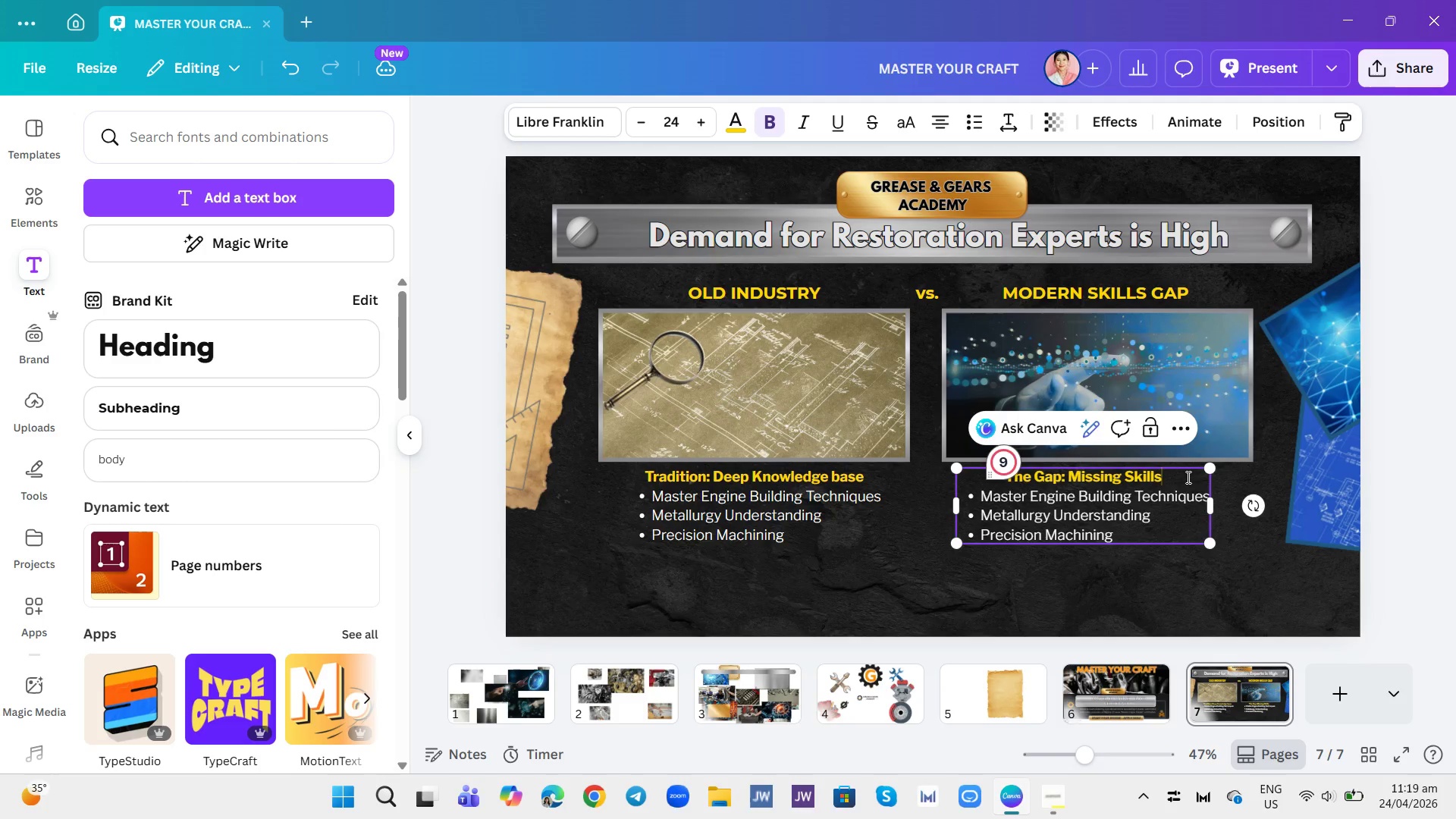 
left_click([1147, 531])
 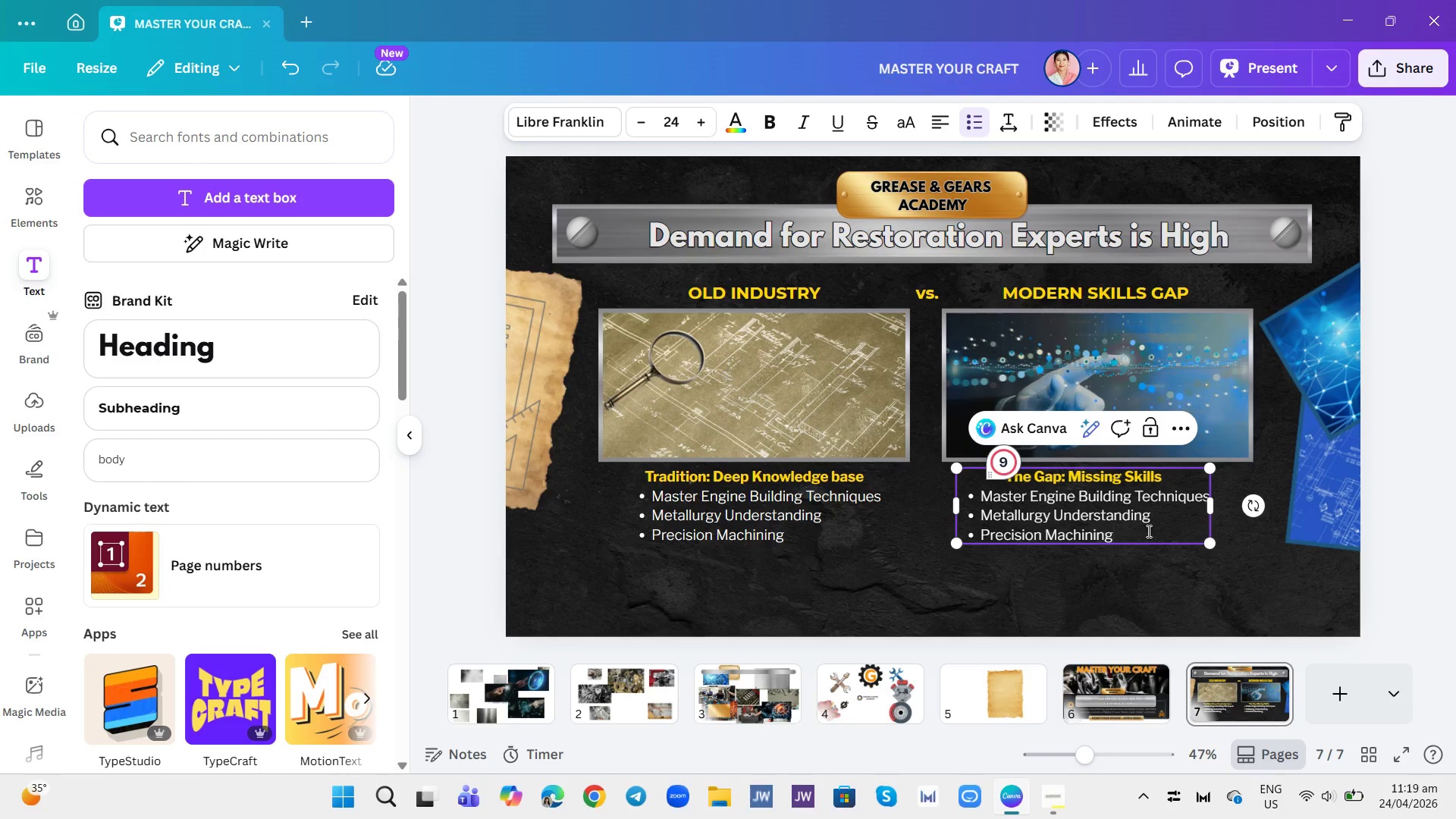 
left_click_drag(start_coordinate=[1143, 531], to_coordinate=[977, 496])
 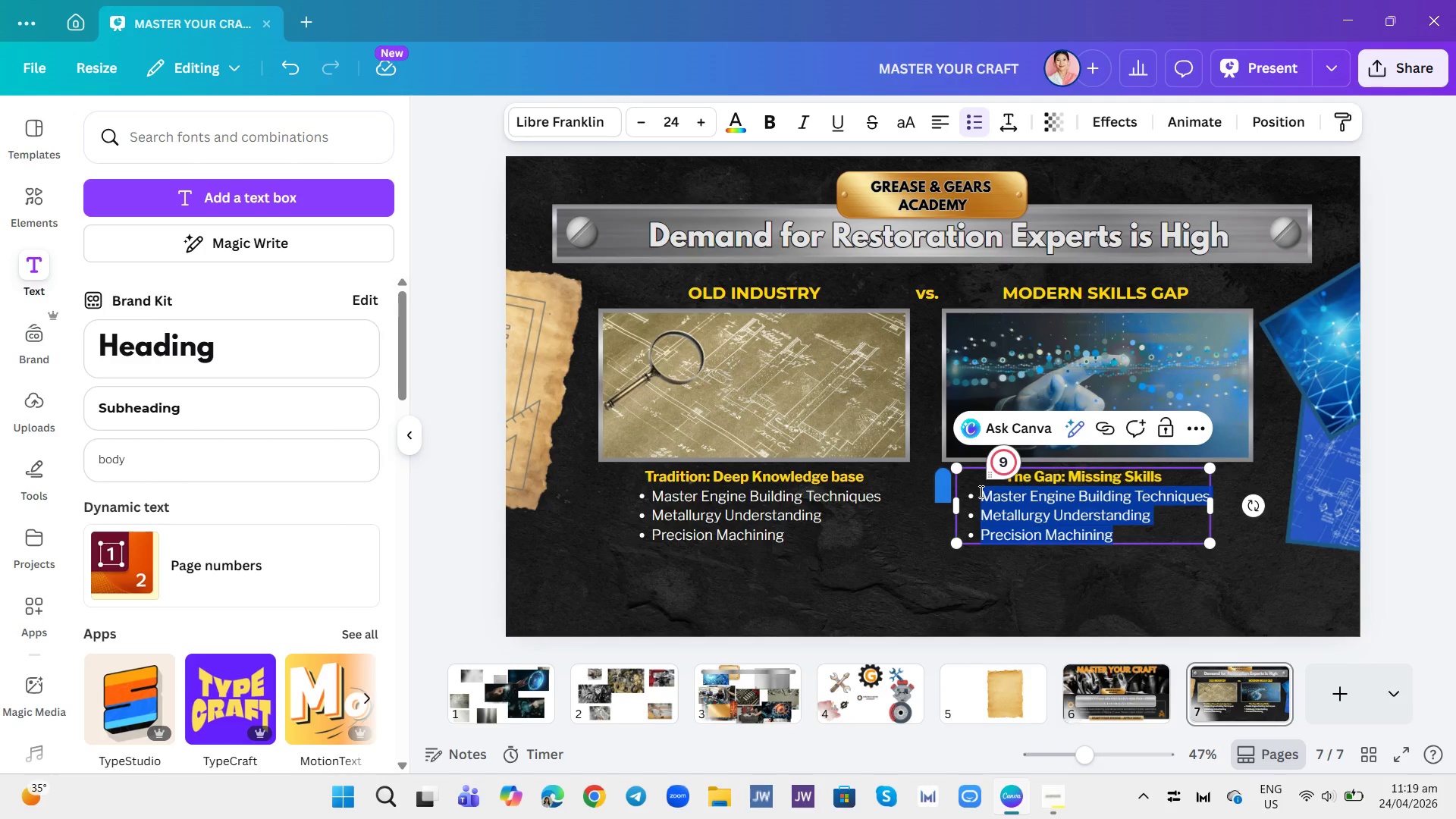 
key(Backspace)
type(Adva)
key(Backspace)
key(Backspace)
key(Backspace)
key(Backspace)
key(Backspace)
 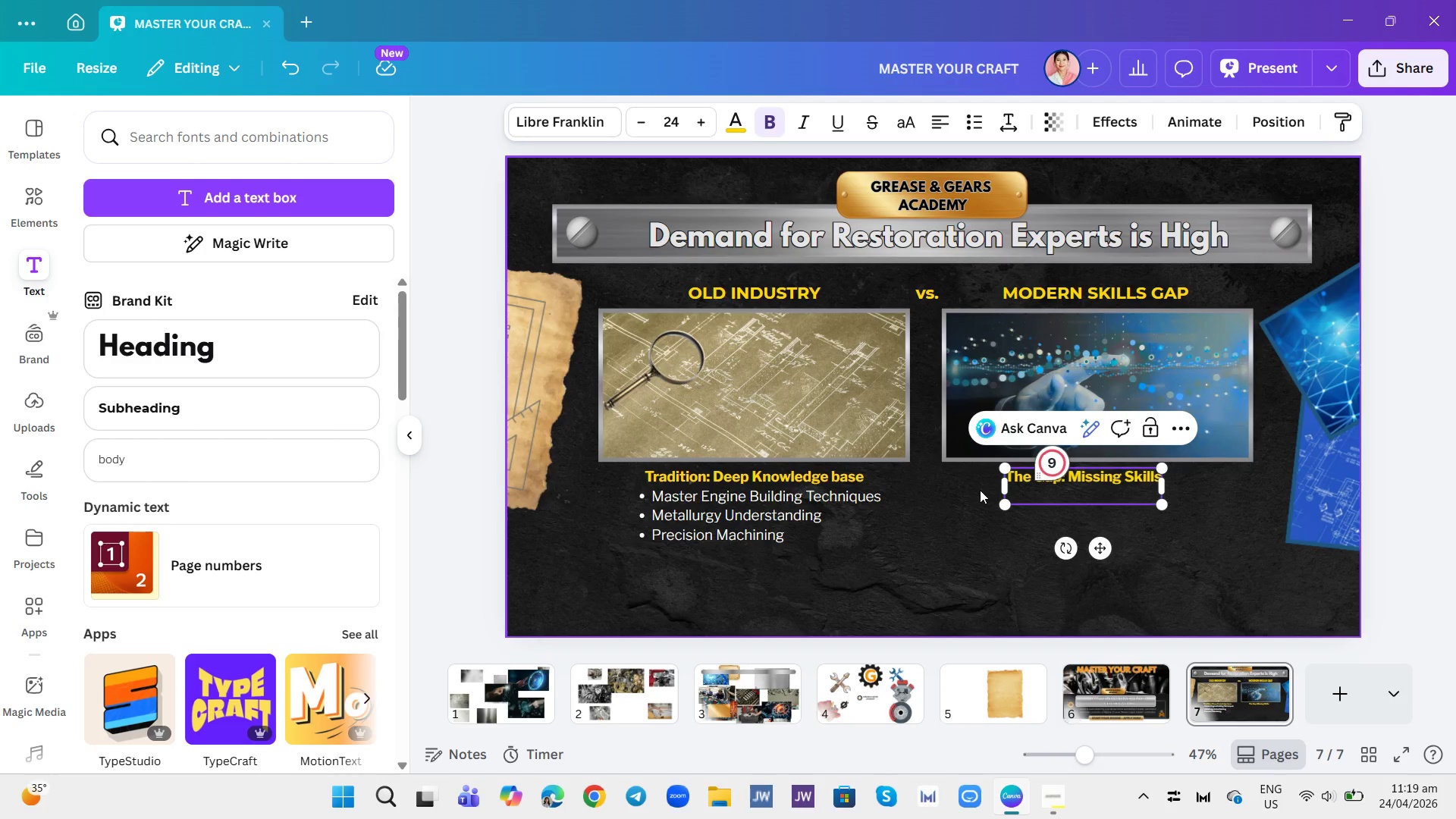 
key(Control+ControlLeft)
 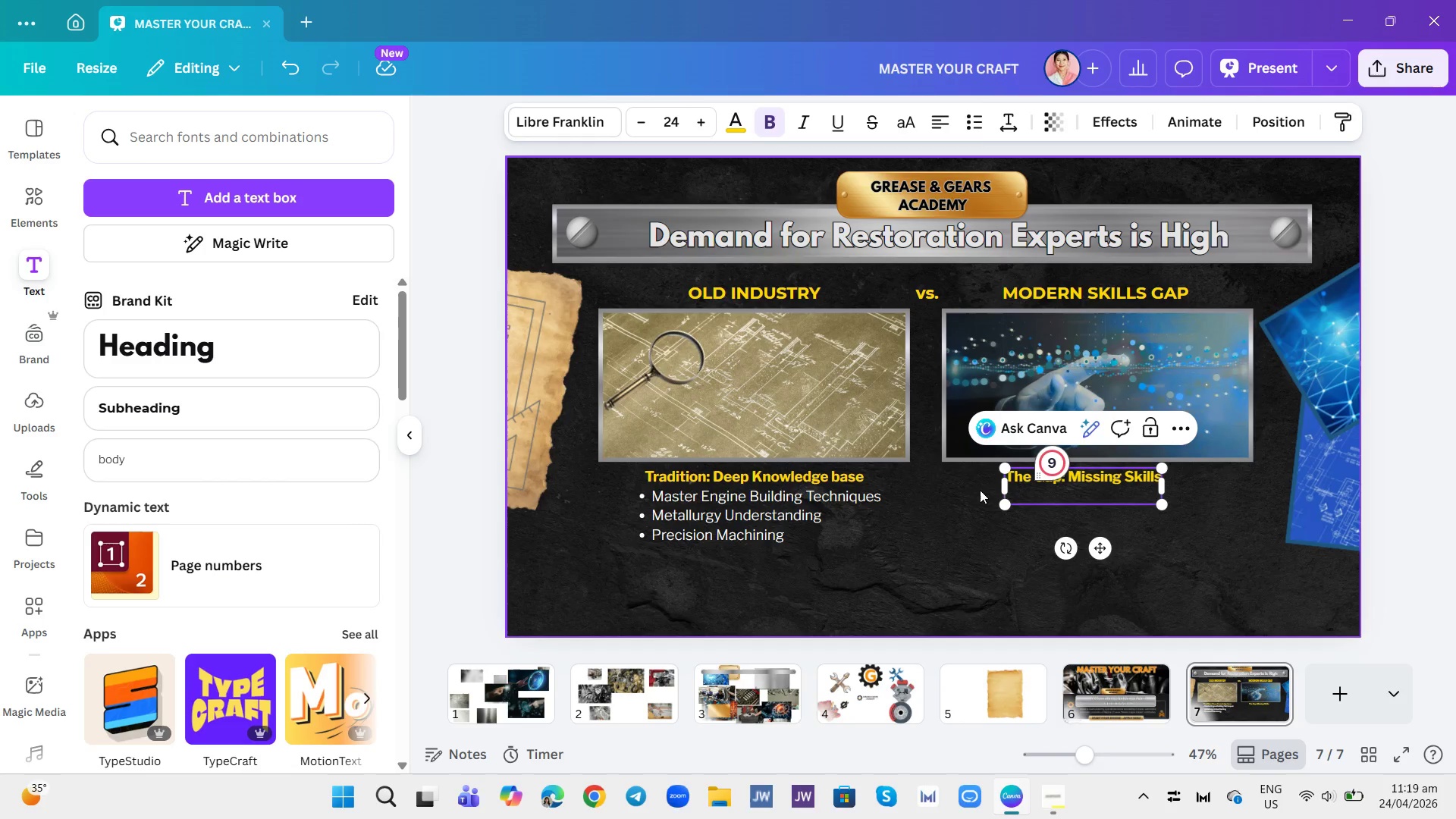 
key(Control+Z)
 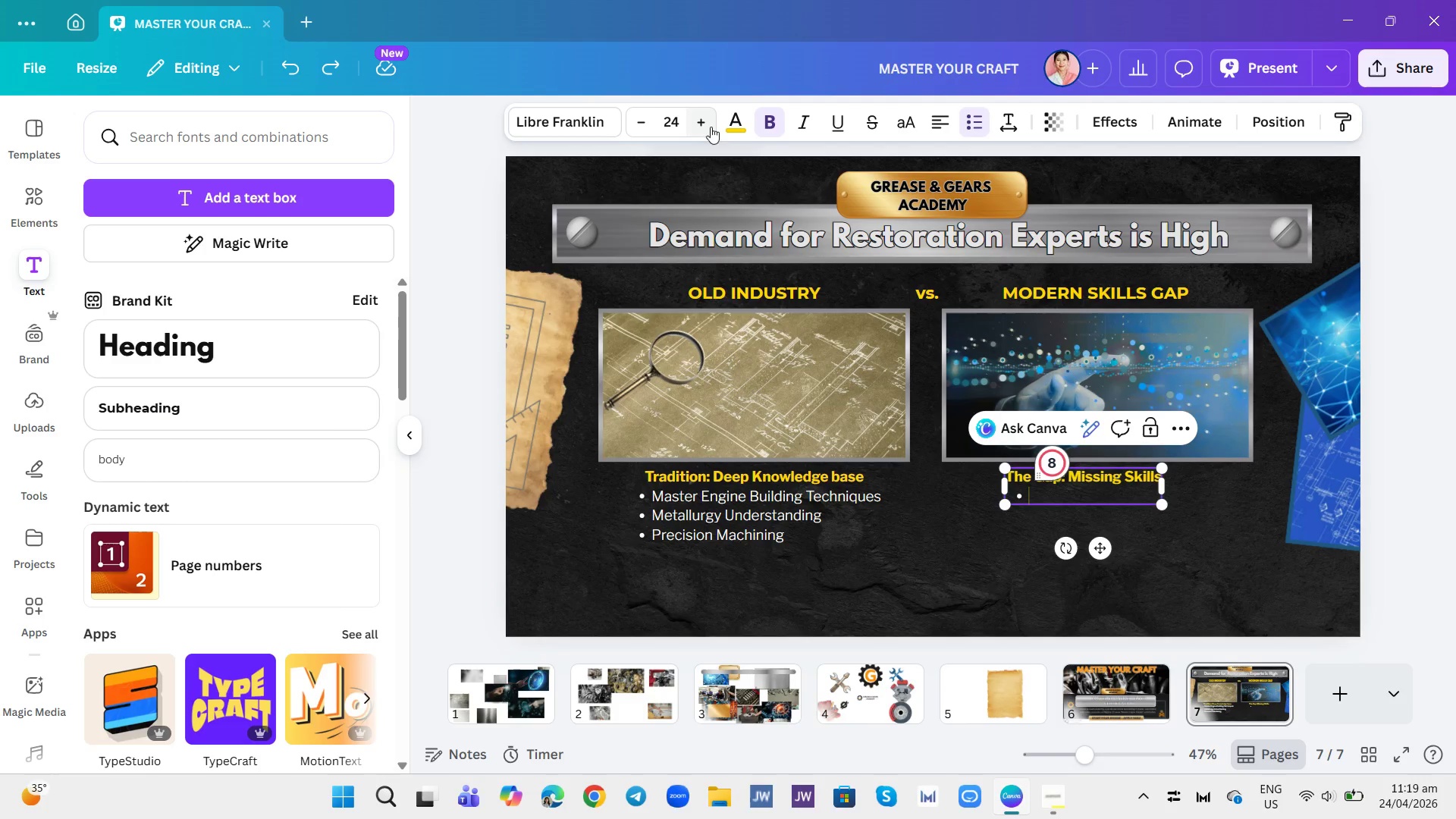 
left_click([769, 121])
 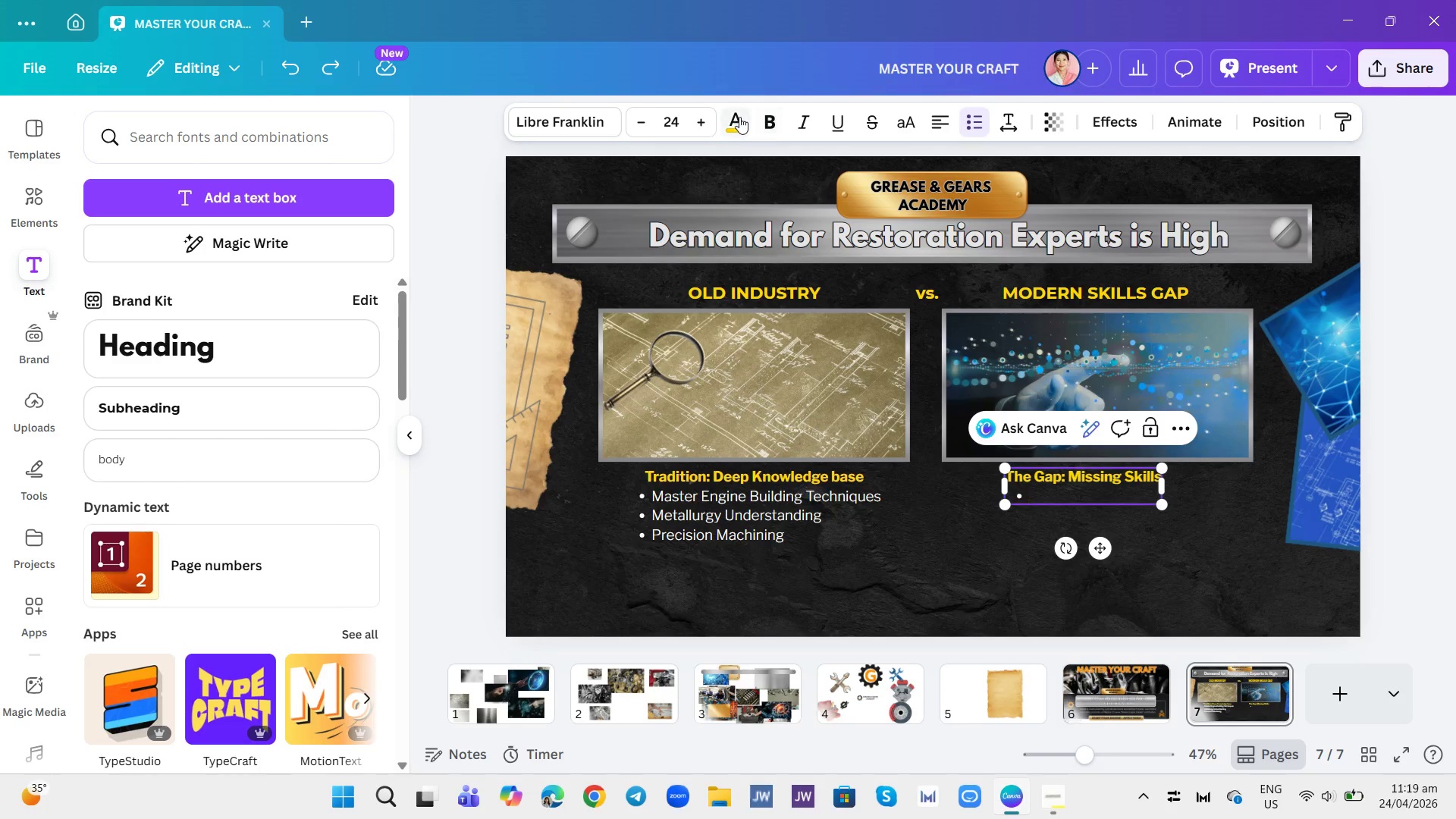 
left_click([739, 117])
 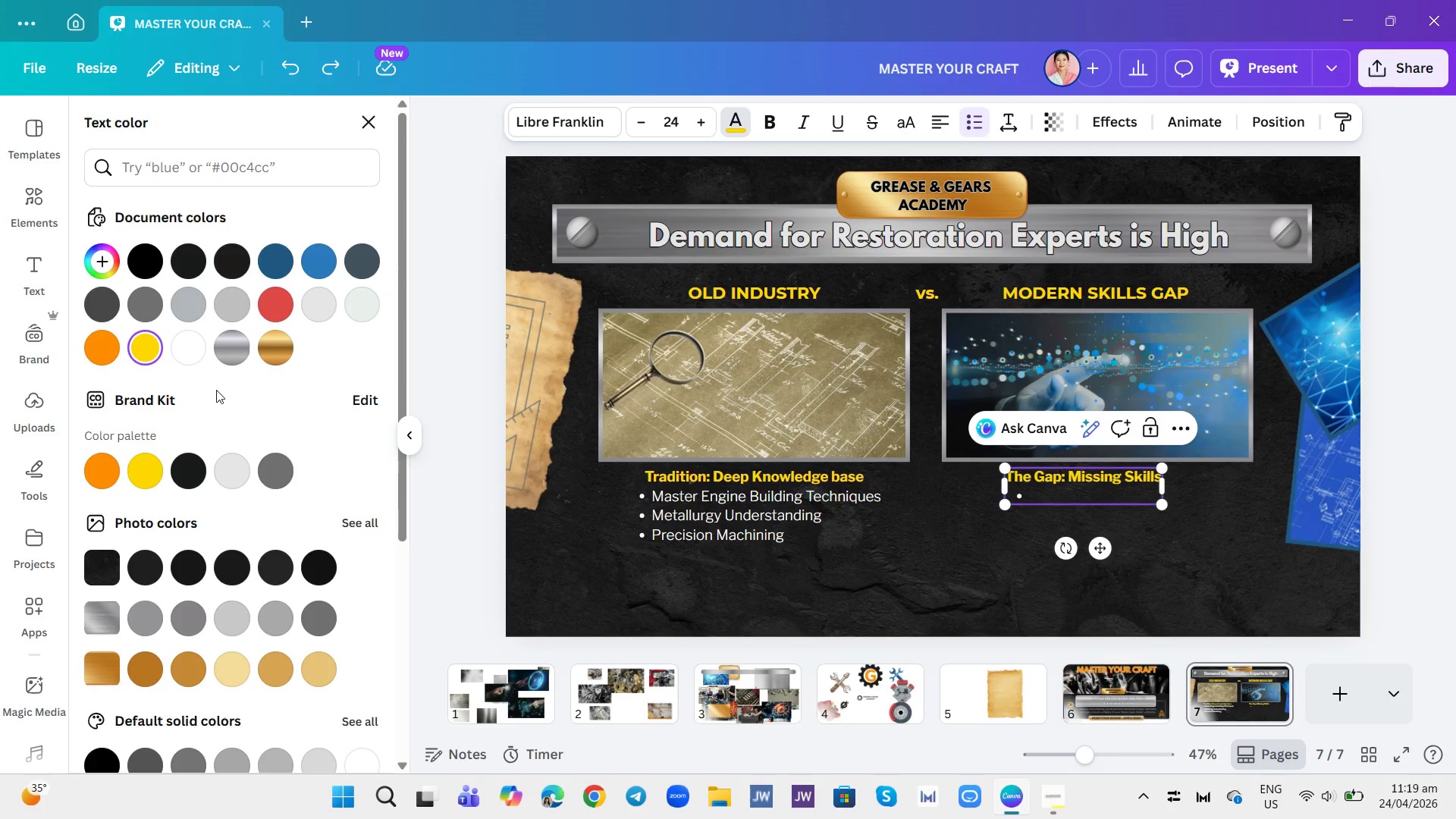 
left_click([190, 350])
 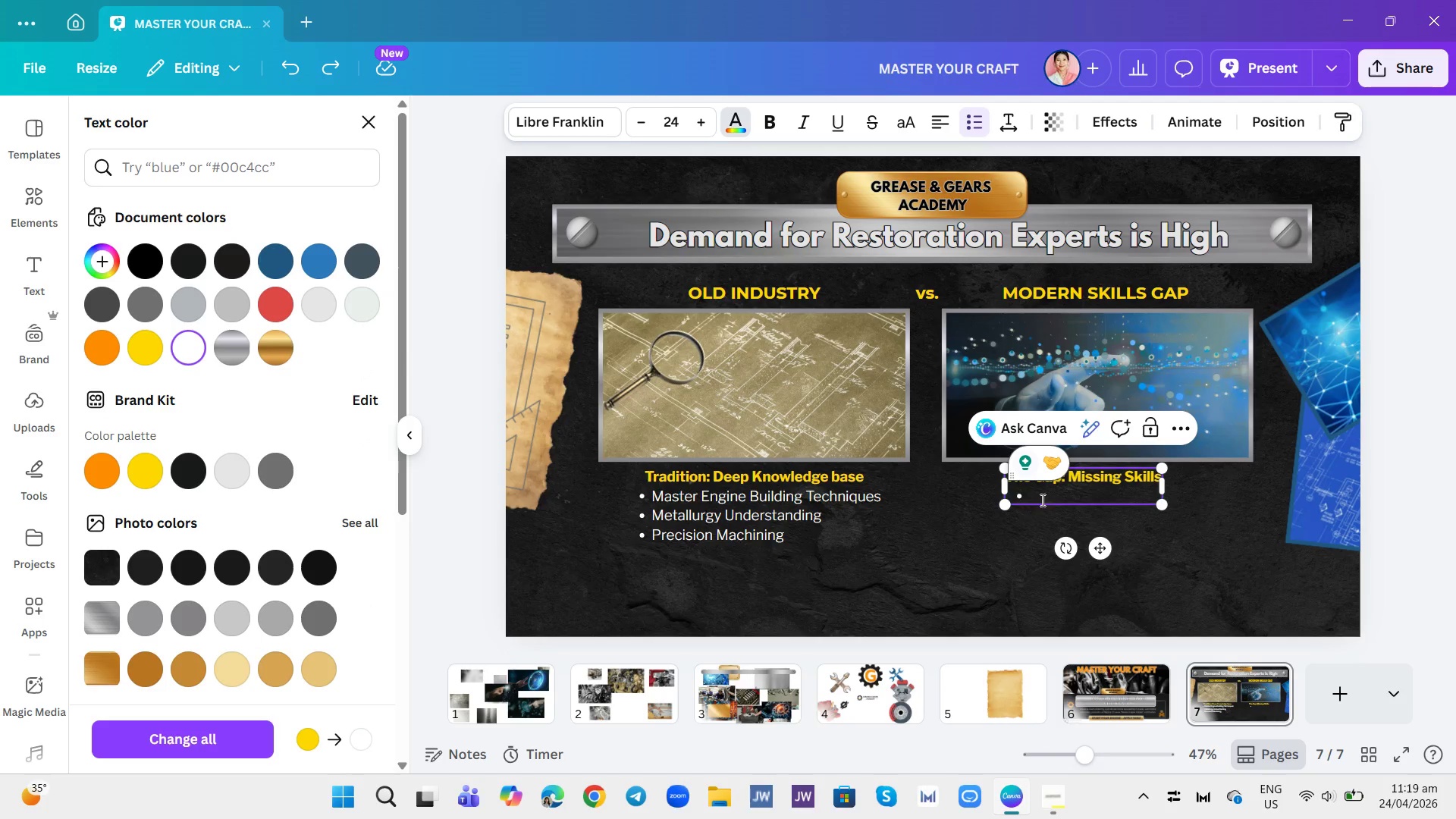 
left_click([1042, 498])
 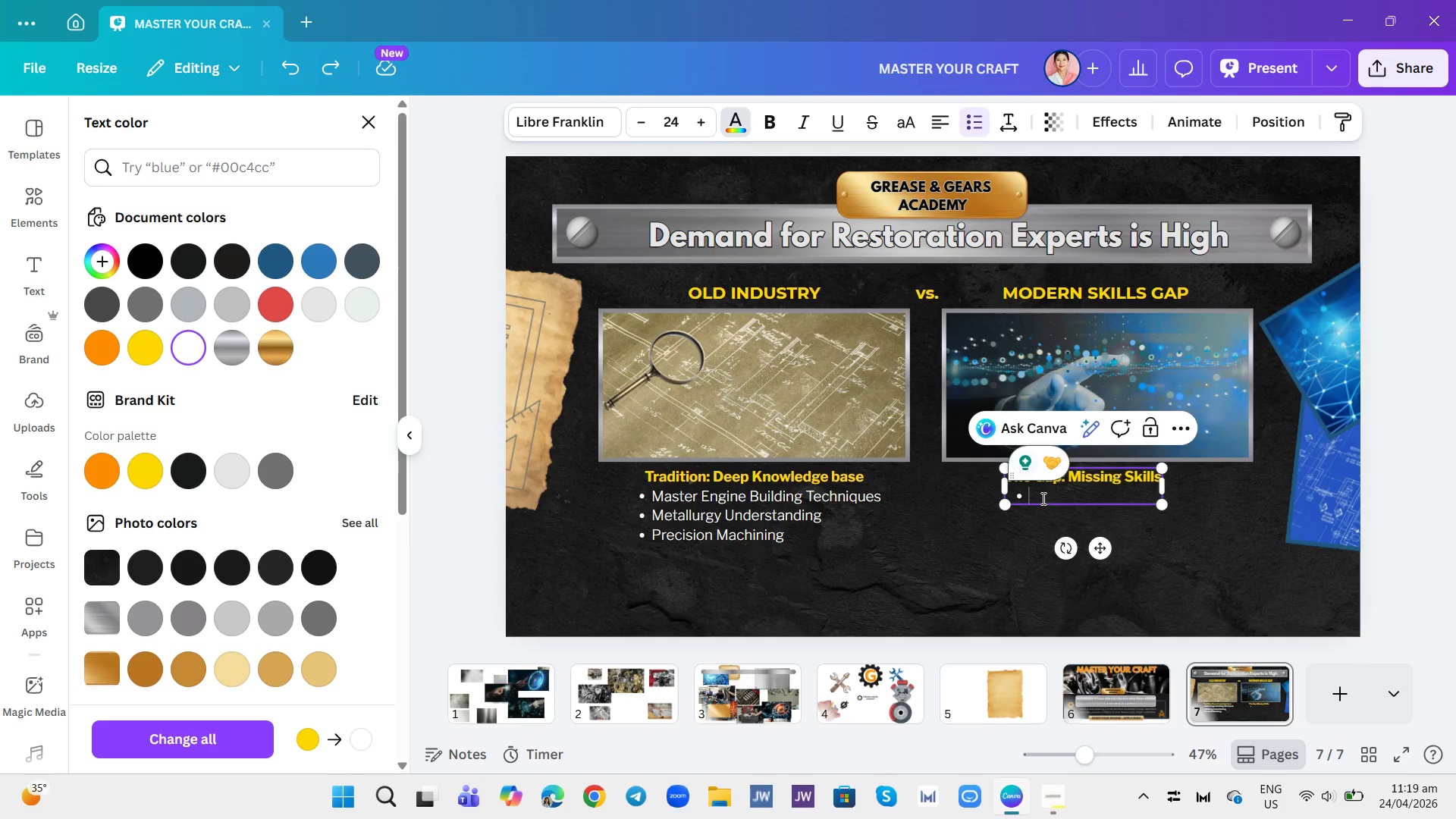 
type(Advanced assem)
key(Backspace)
key(Backspace)
key(Backspace)
key(Backspace)
key(Backspace)
type(Assembly Know-How)
 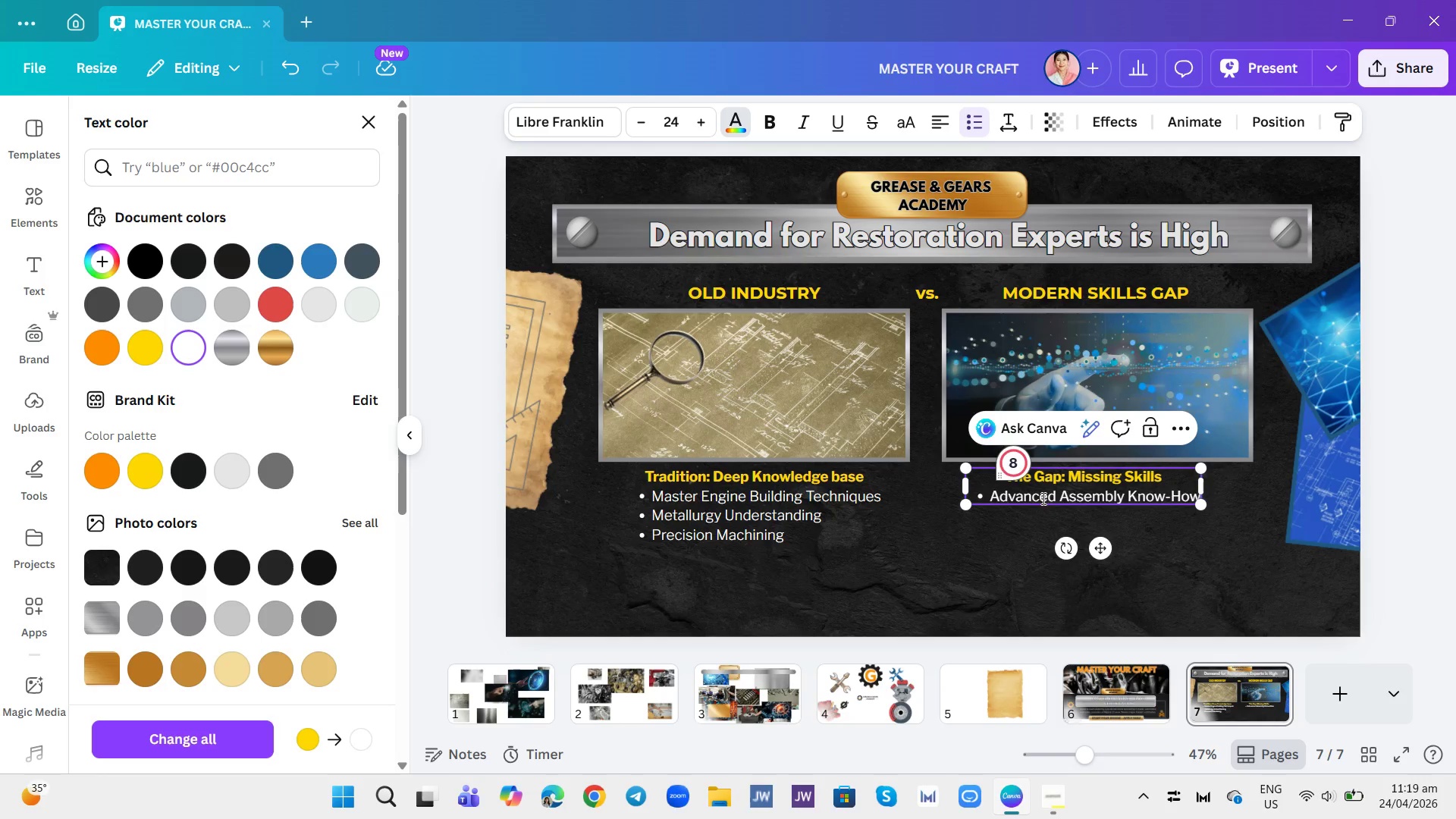 
key(Enter)
 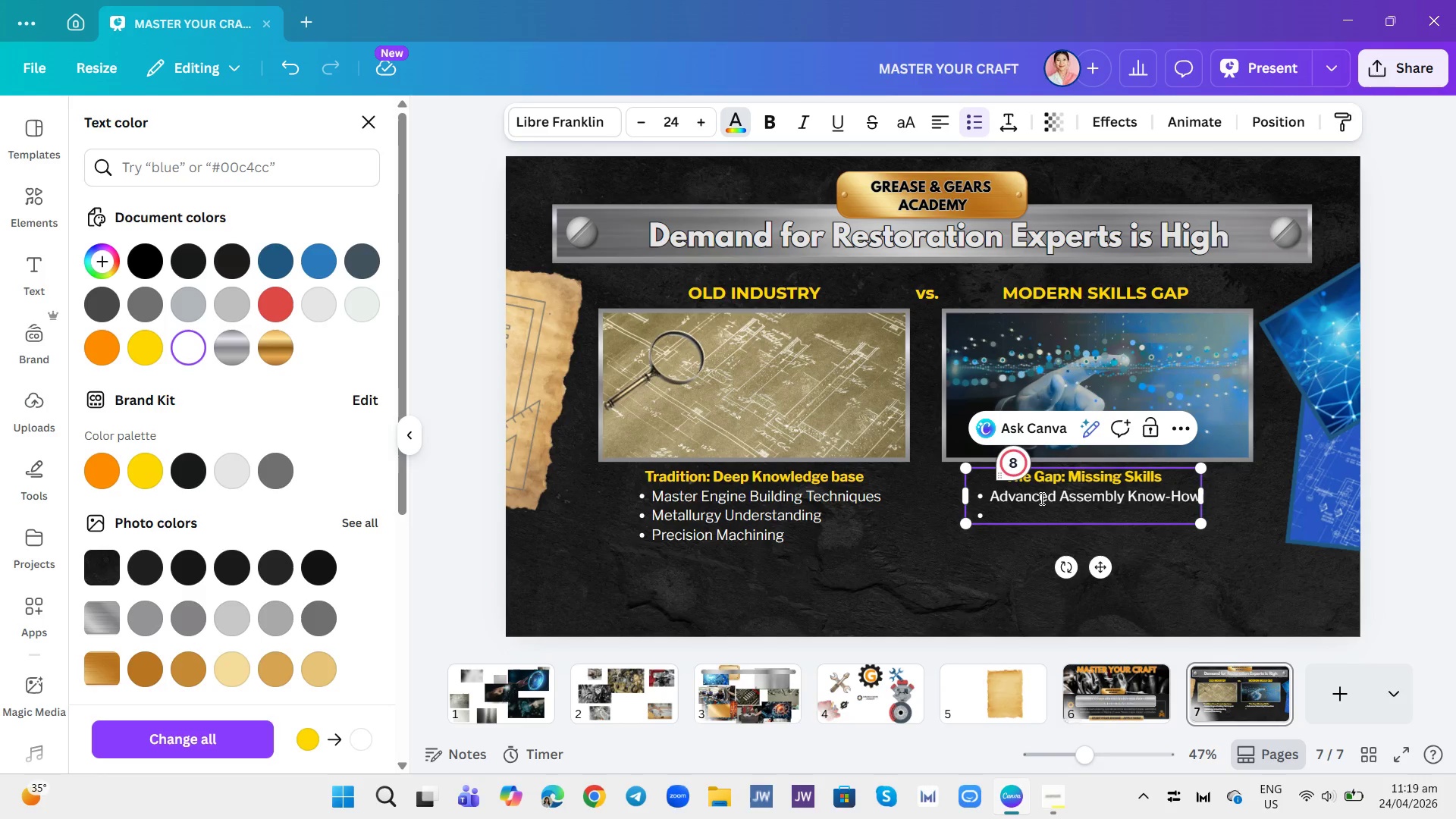 
type(Custom fabro)
key(Backspace)
type(ication)
 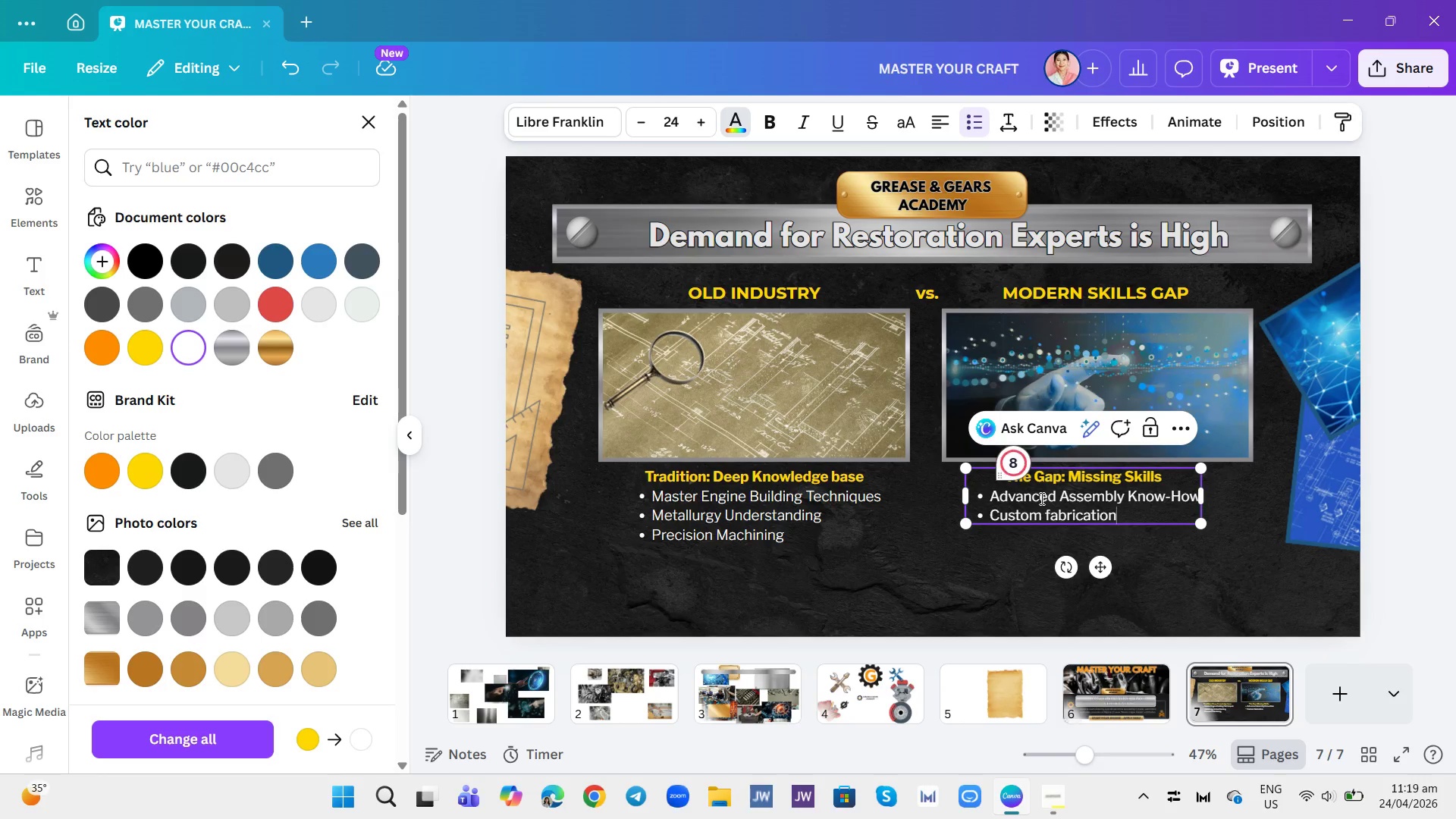 
type(Integration)
 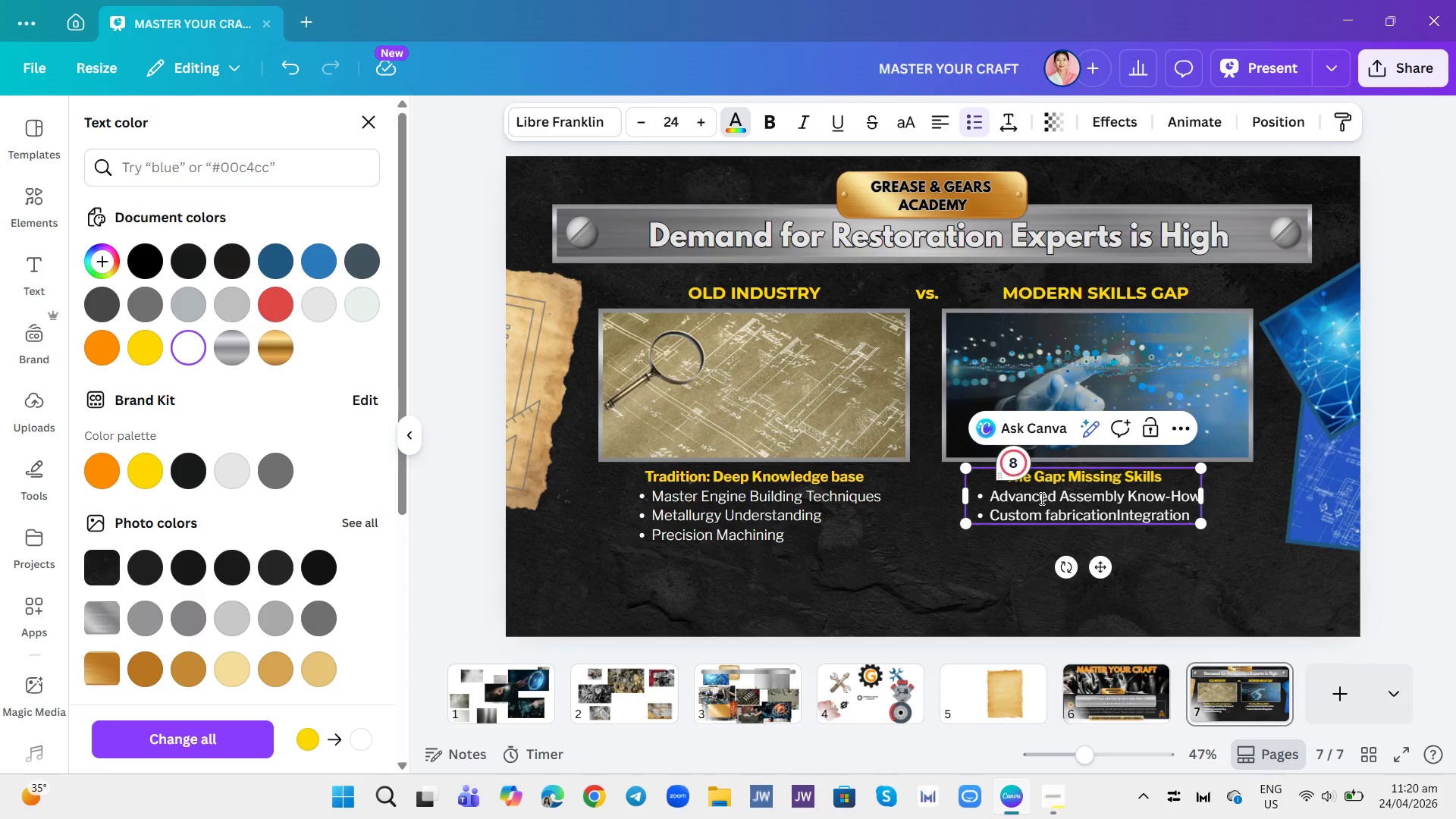 
key(Enter)
 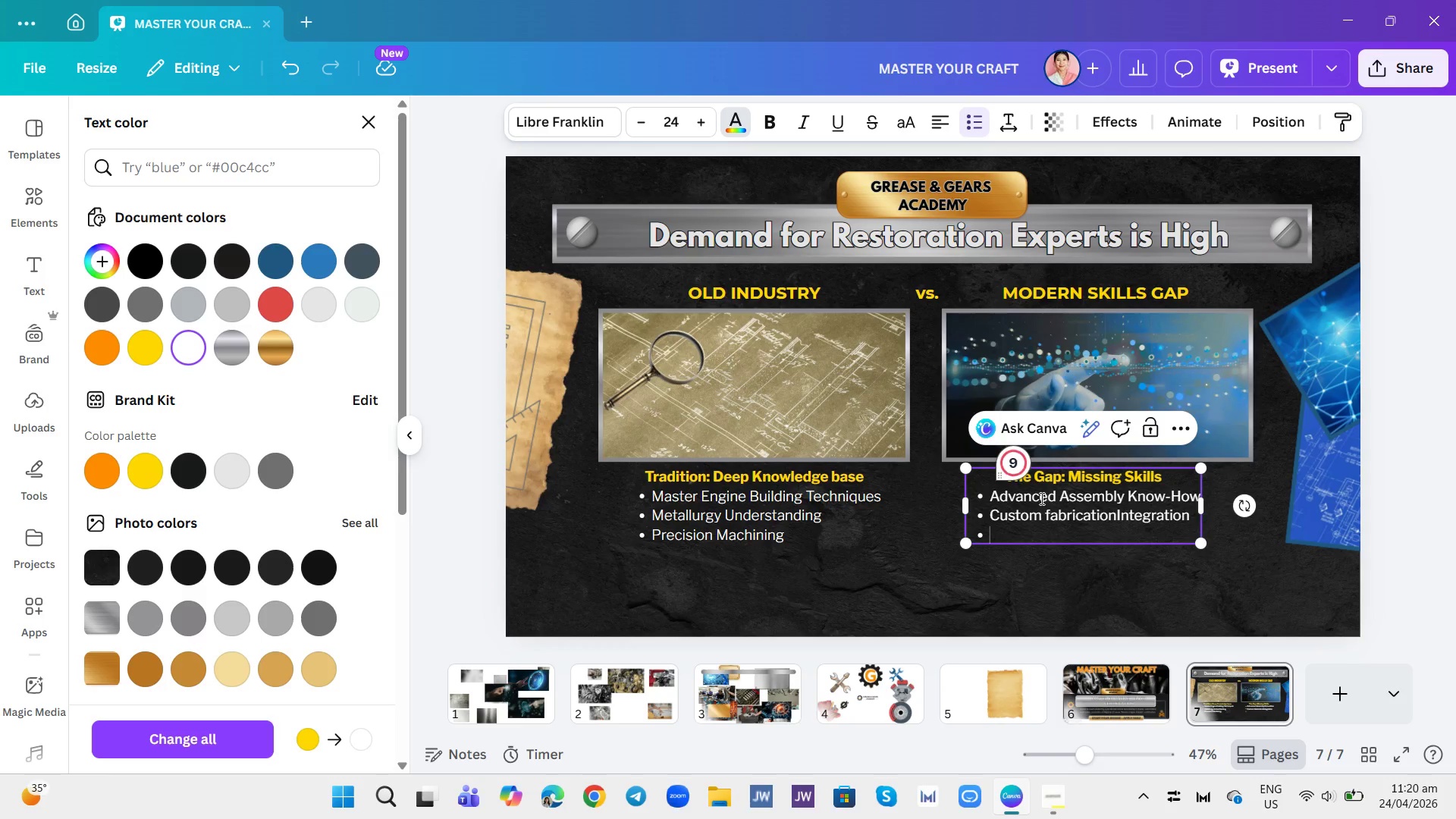 
type(High-Performance Tuning)
 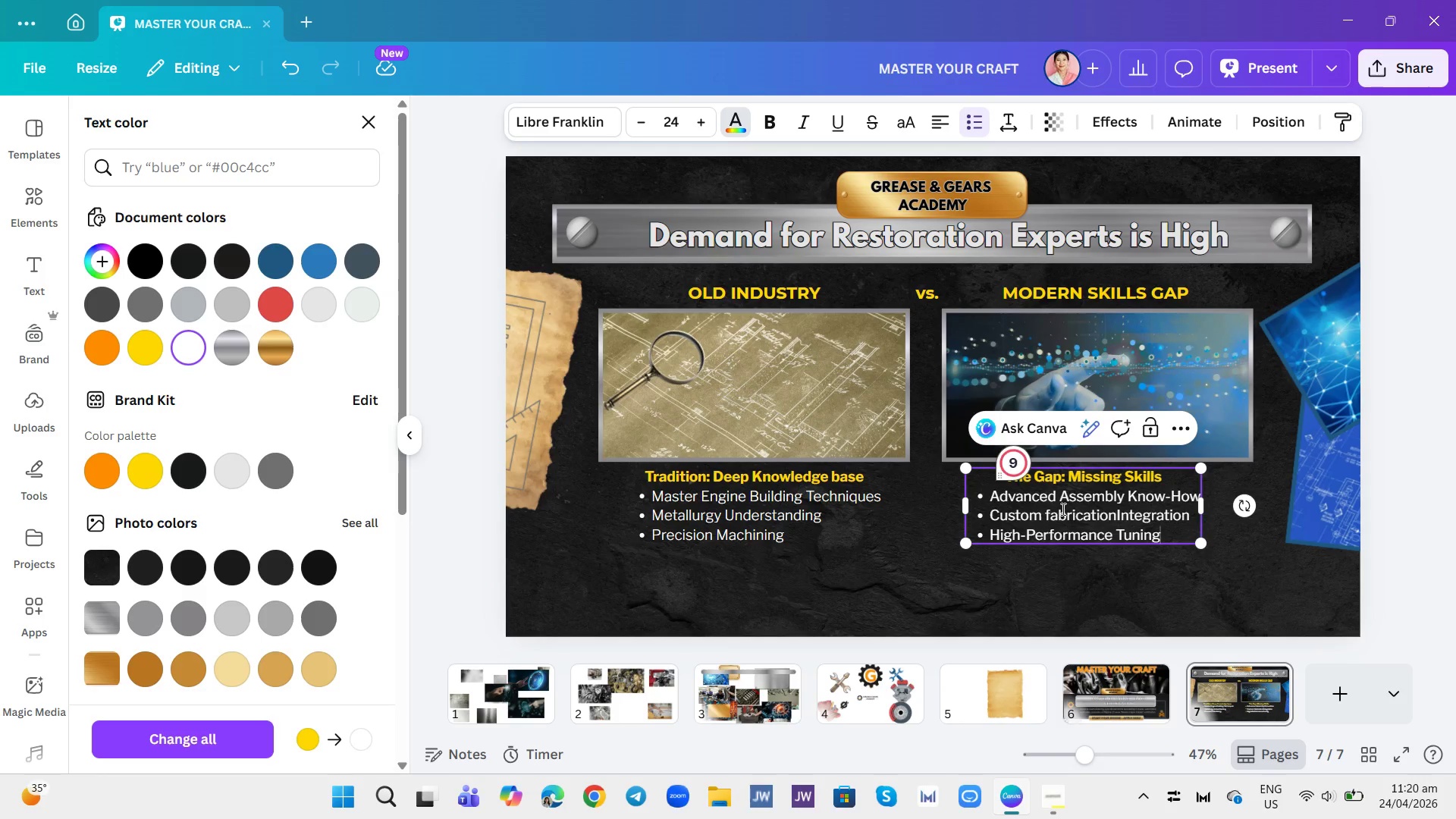 
left_click([1055, 510])
 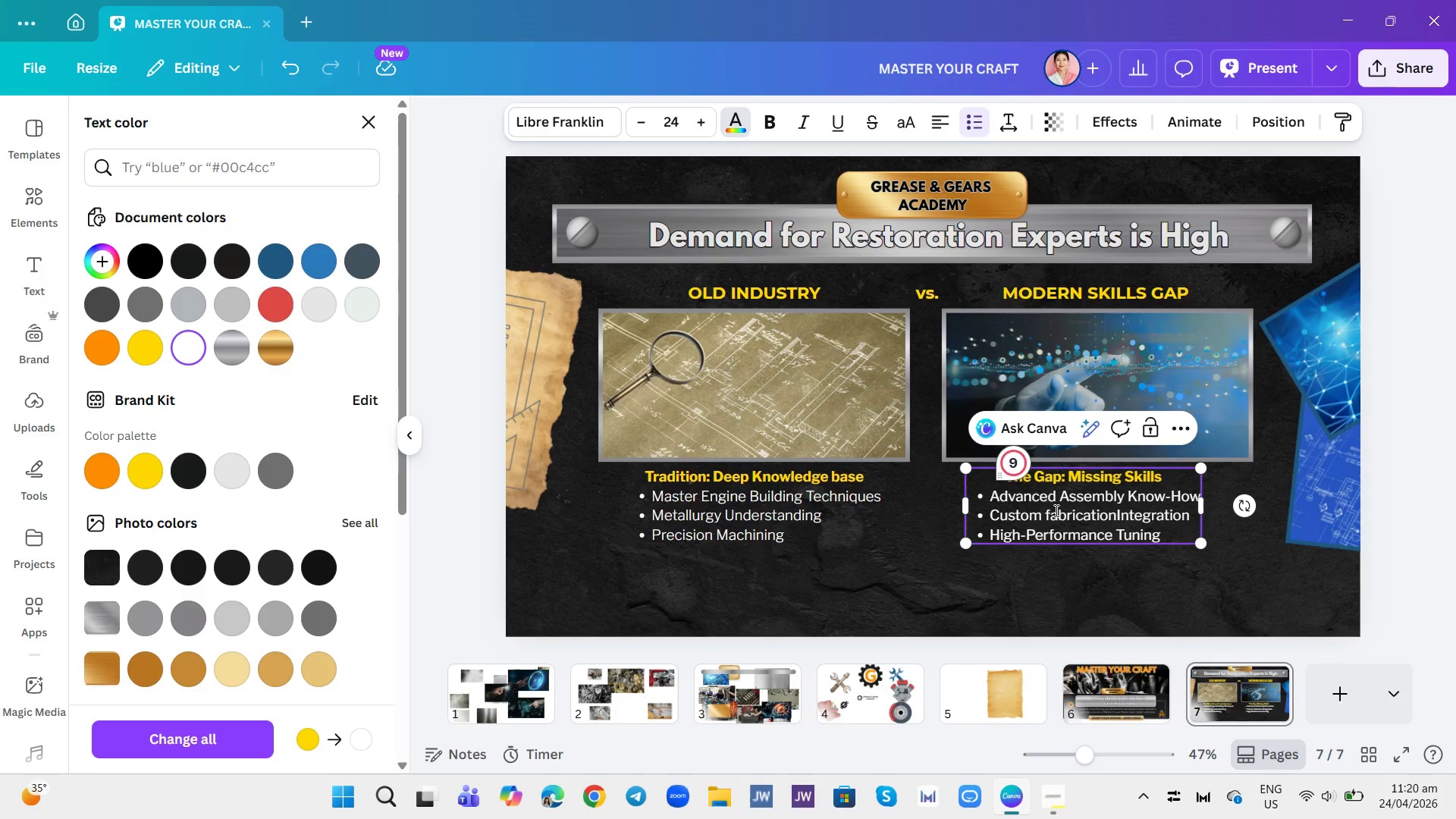 
key(Backspace)
key(Backspace)
type(f)
key(Backspace)
type(Fa)
 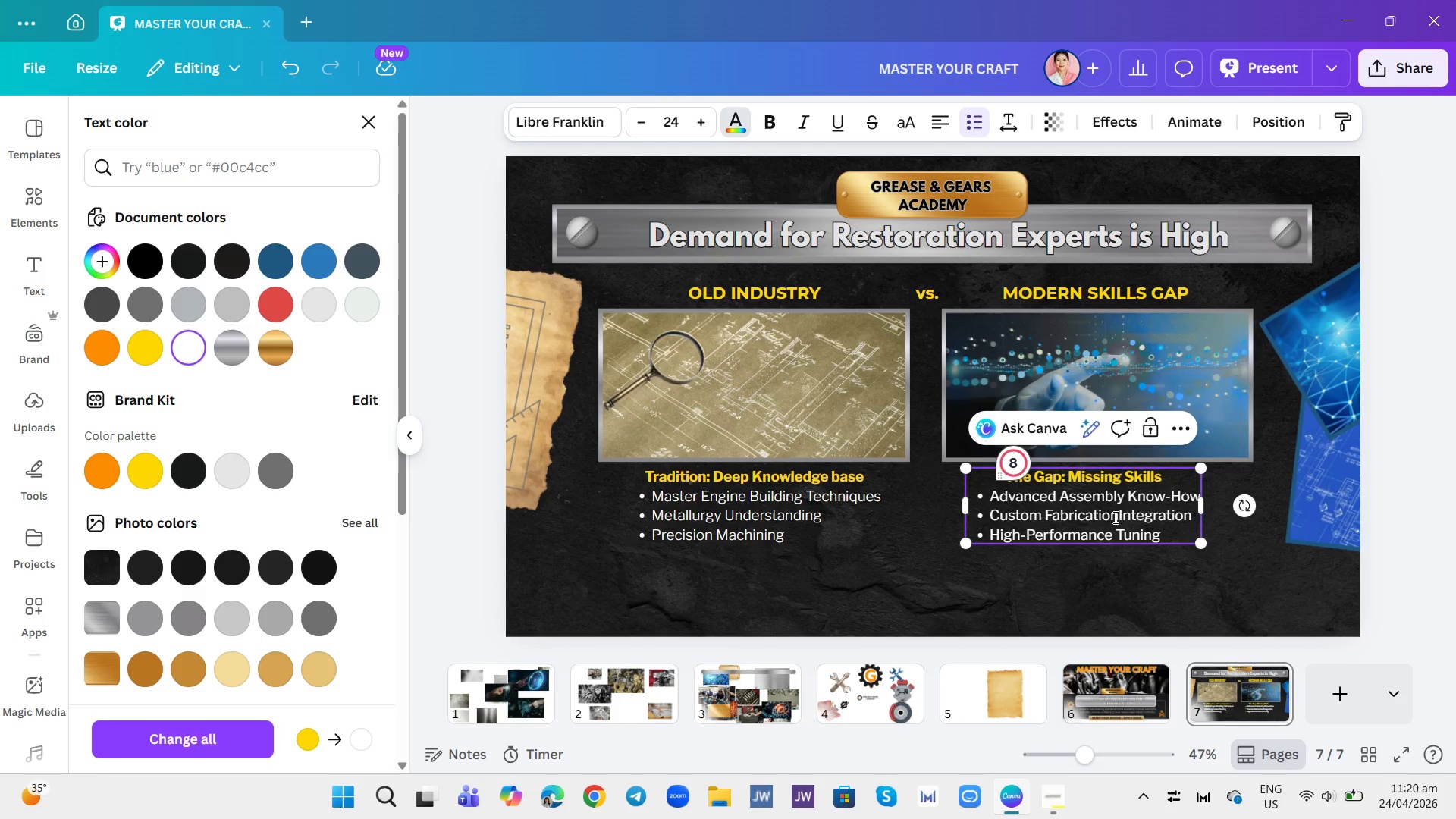 
left_click([1117, 517])
 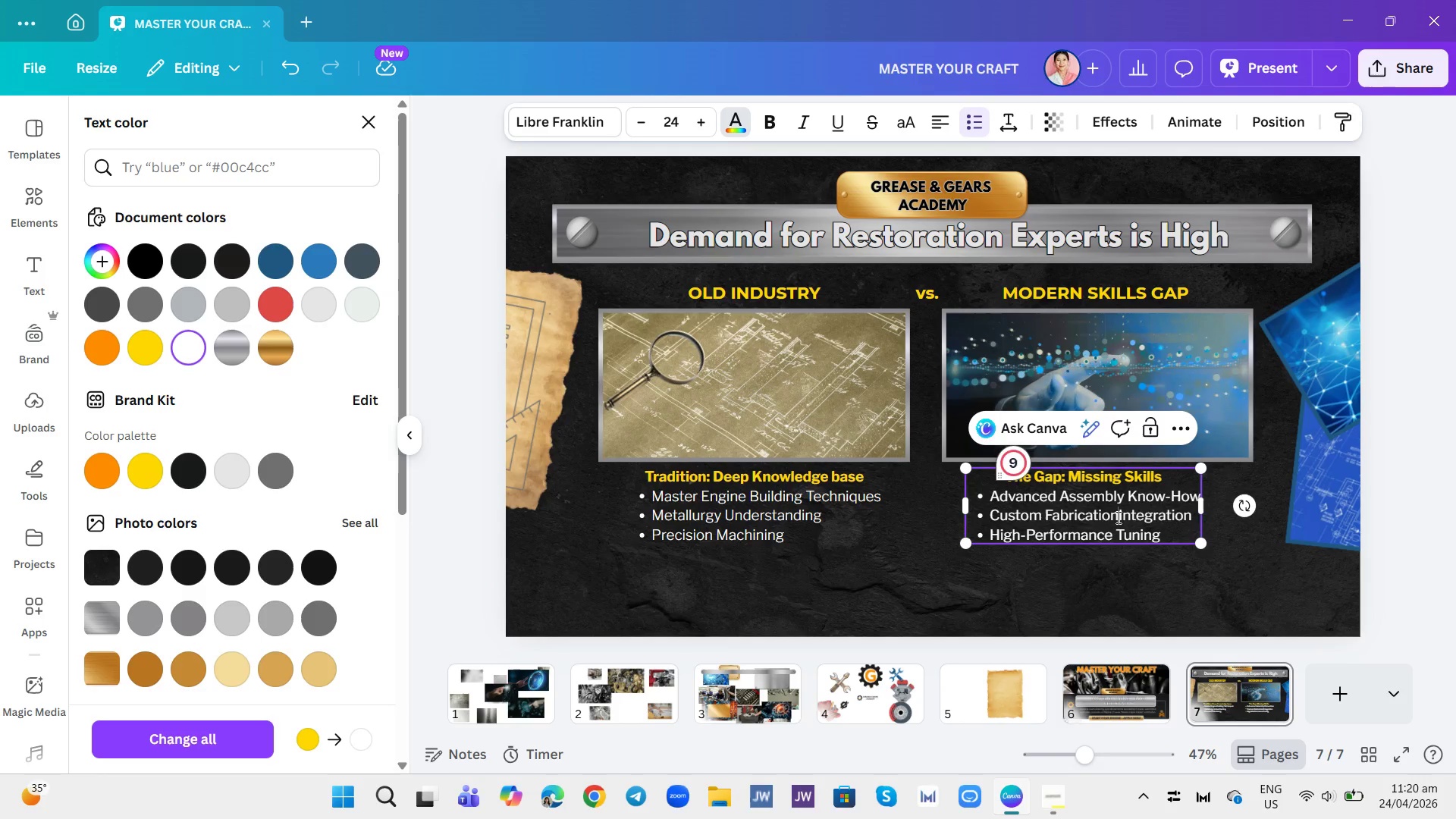 
key(Space)
 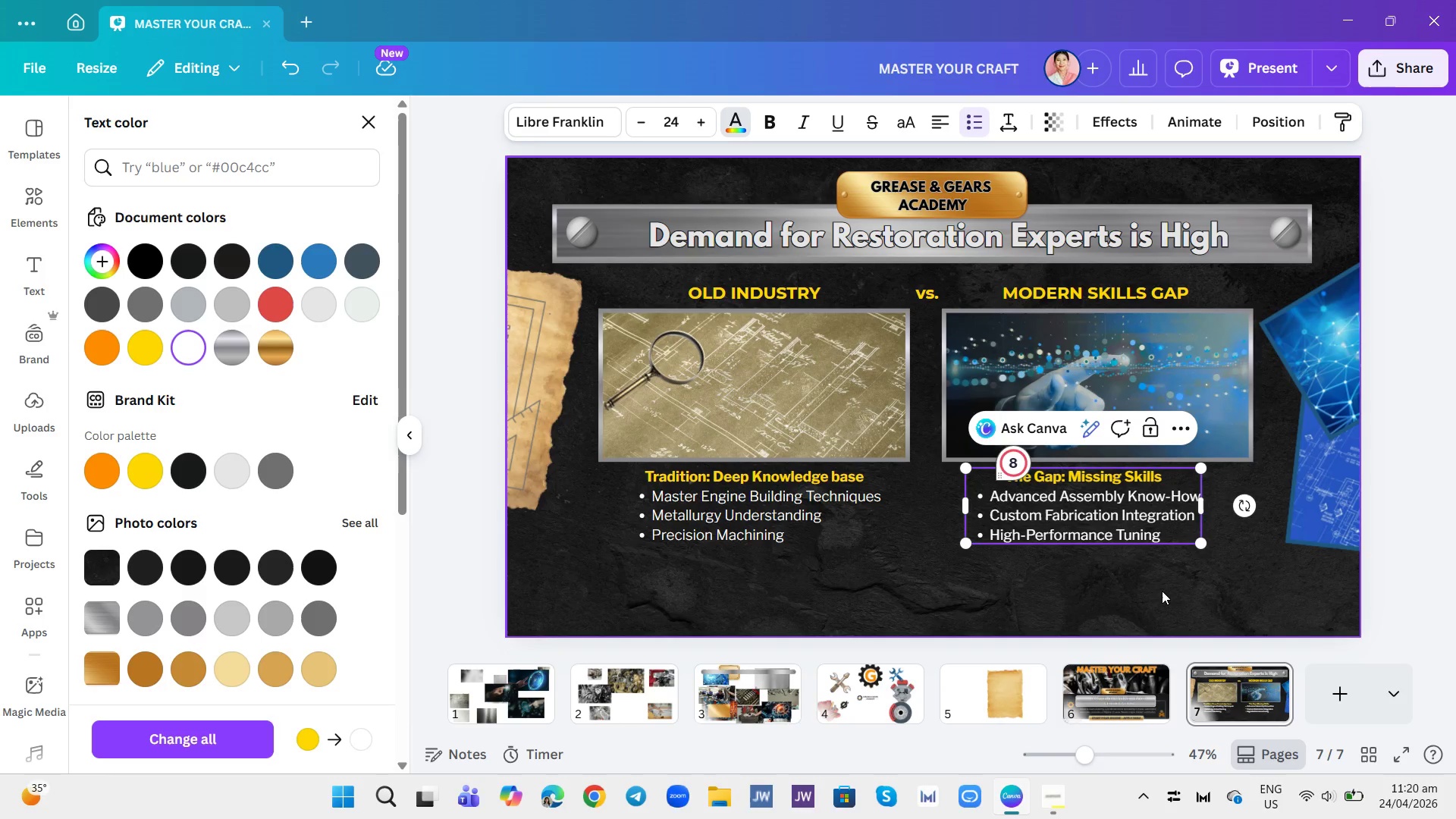 
wait(5.17)
 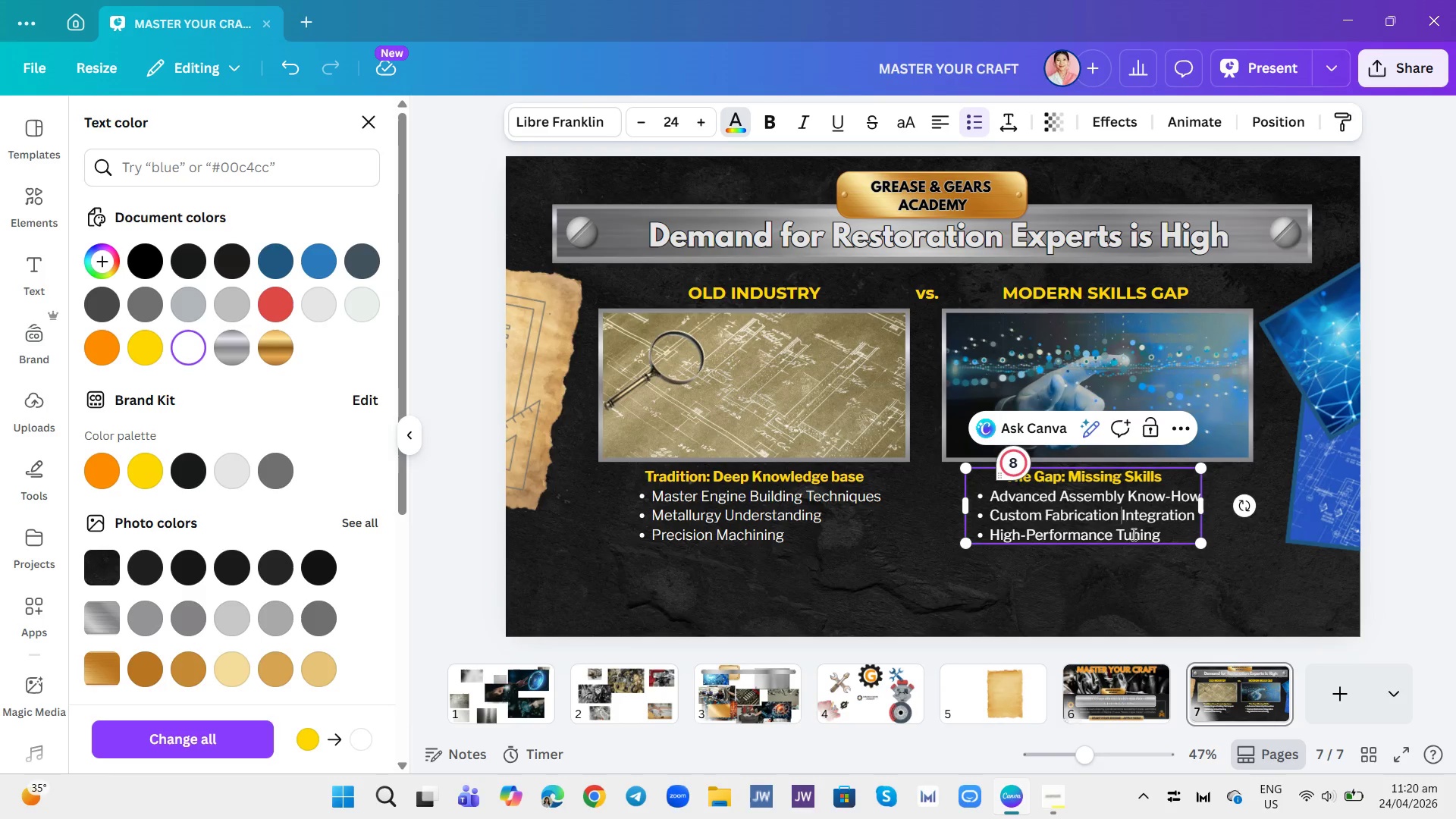 
left_click([1136, 585])
 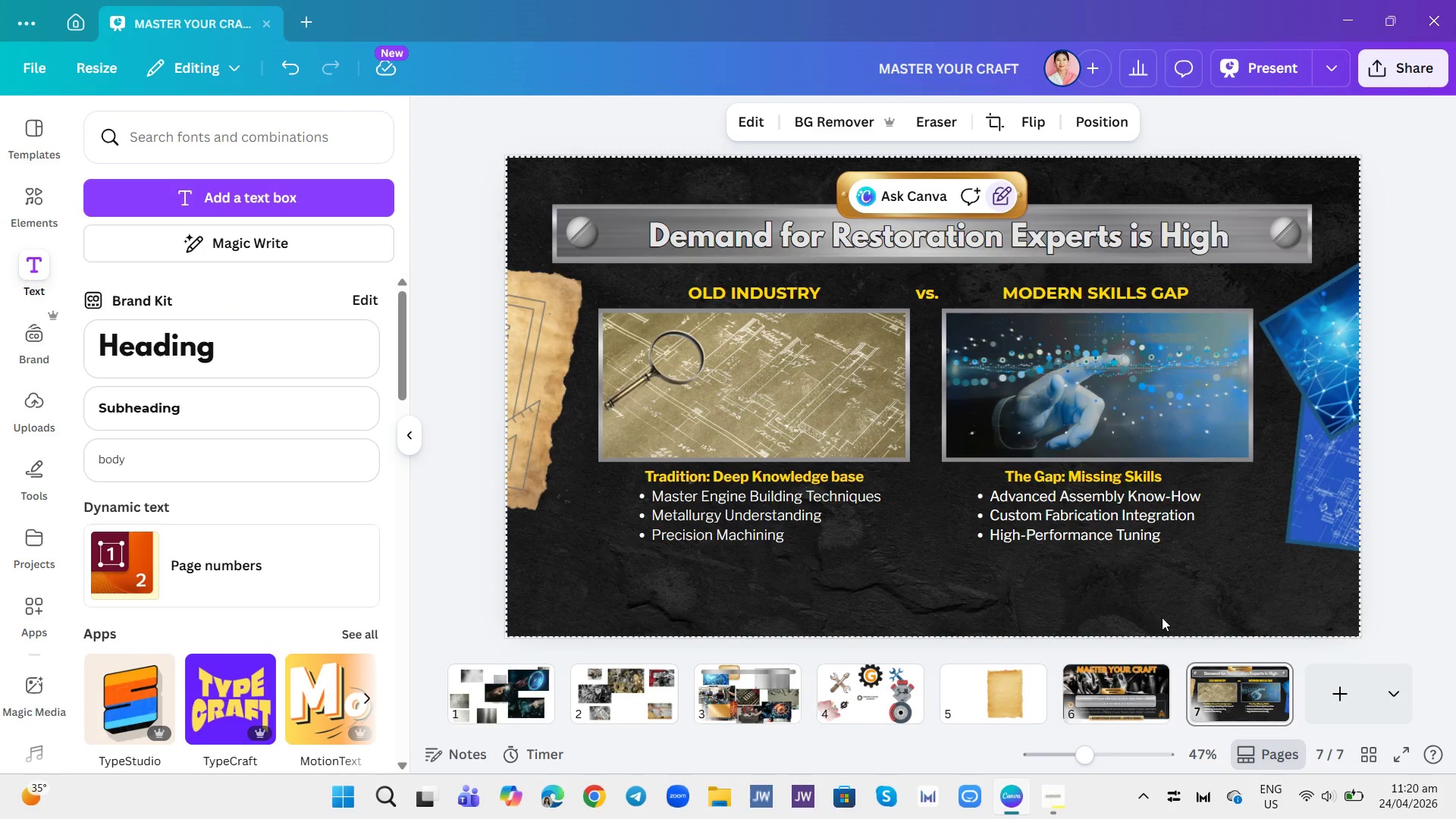 
wait(8.03)
 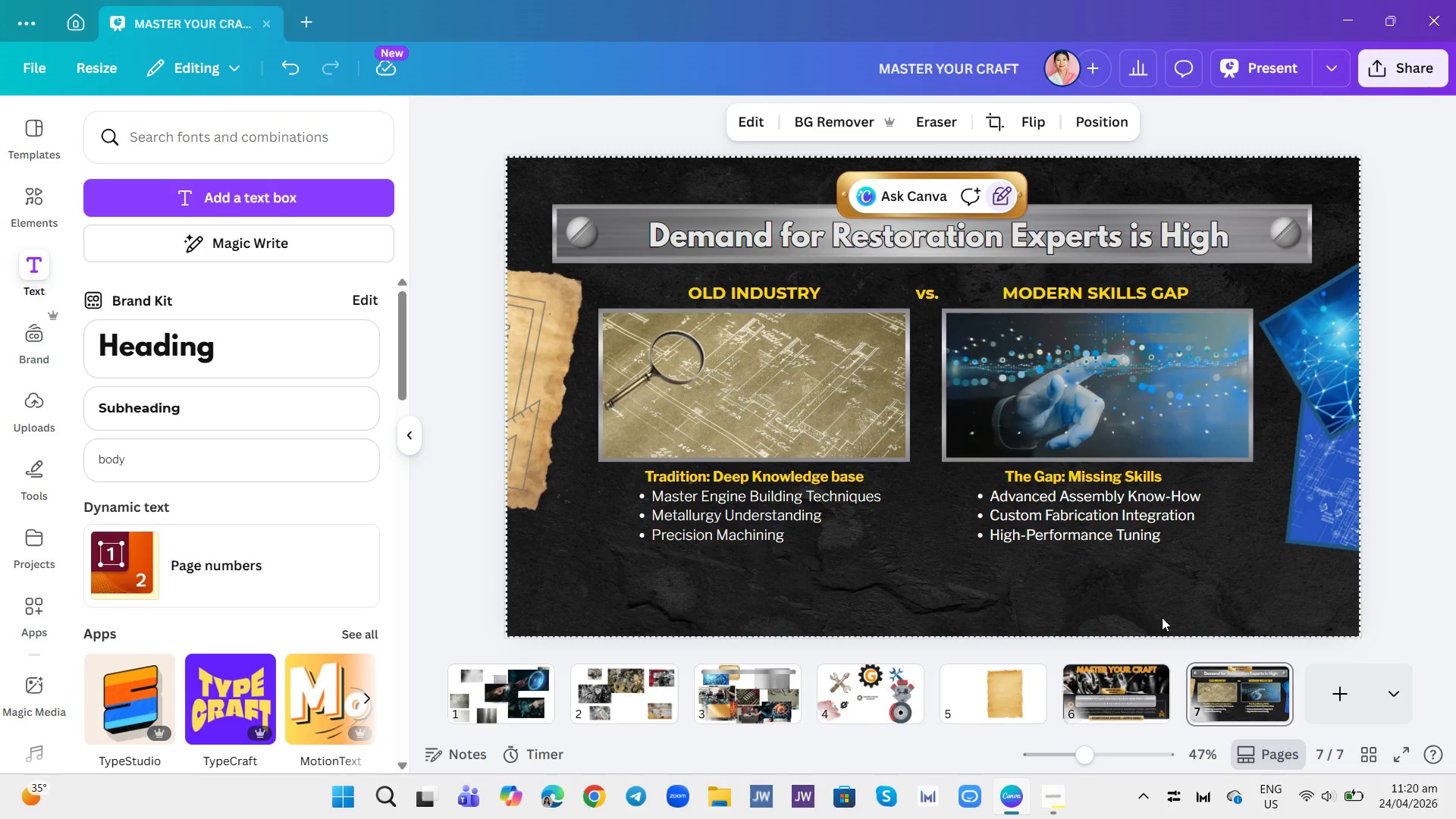 
left_click([1153, 675])
 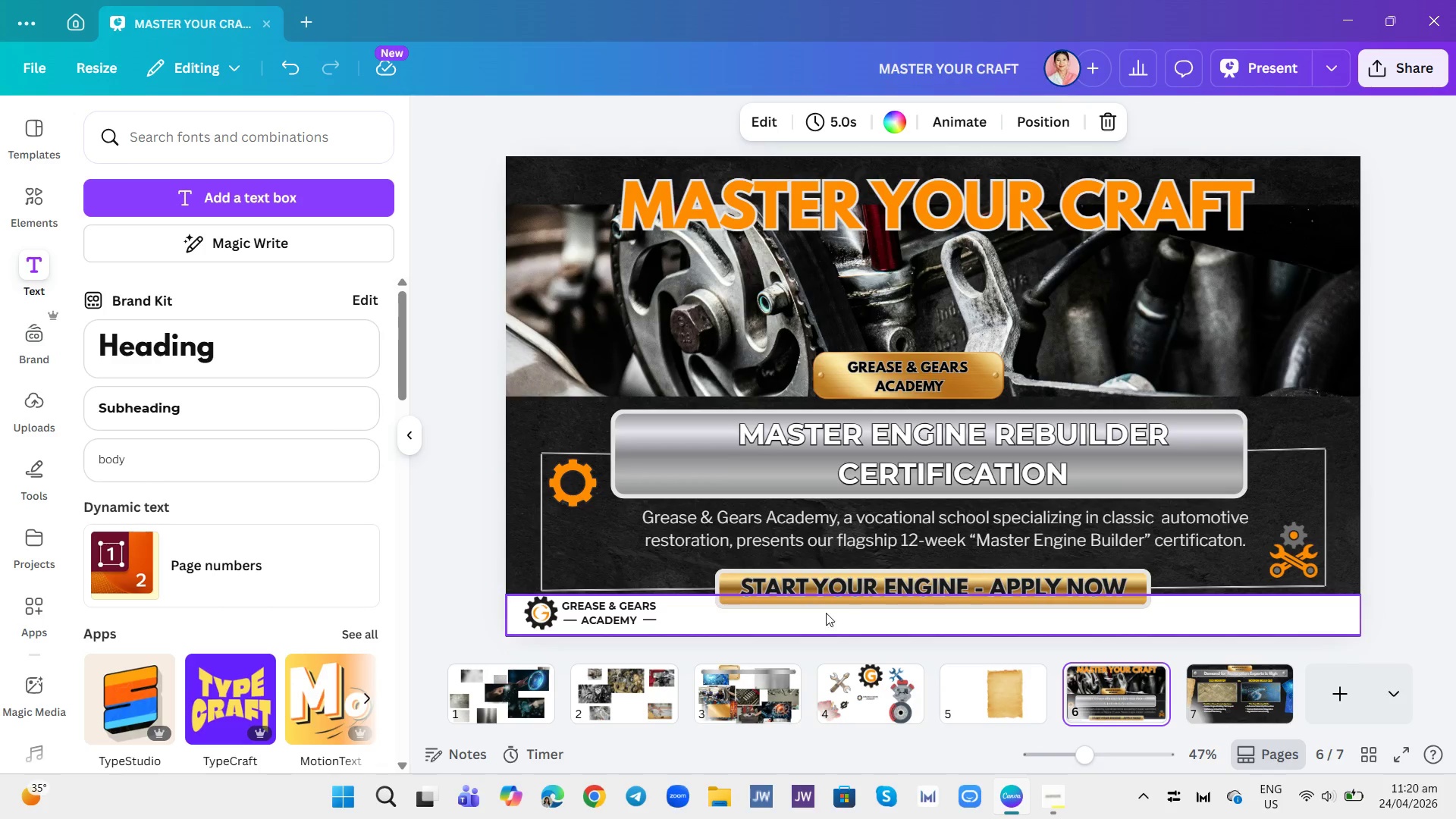 
left_click([826, 614])
 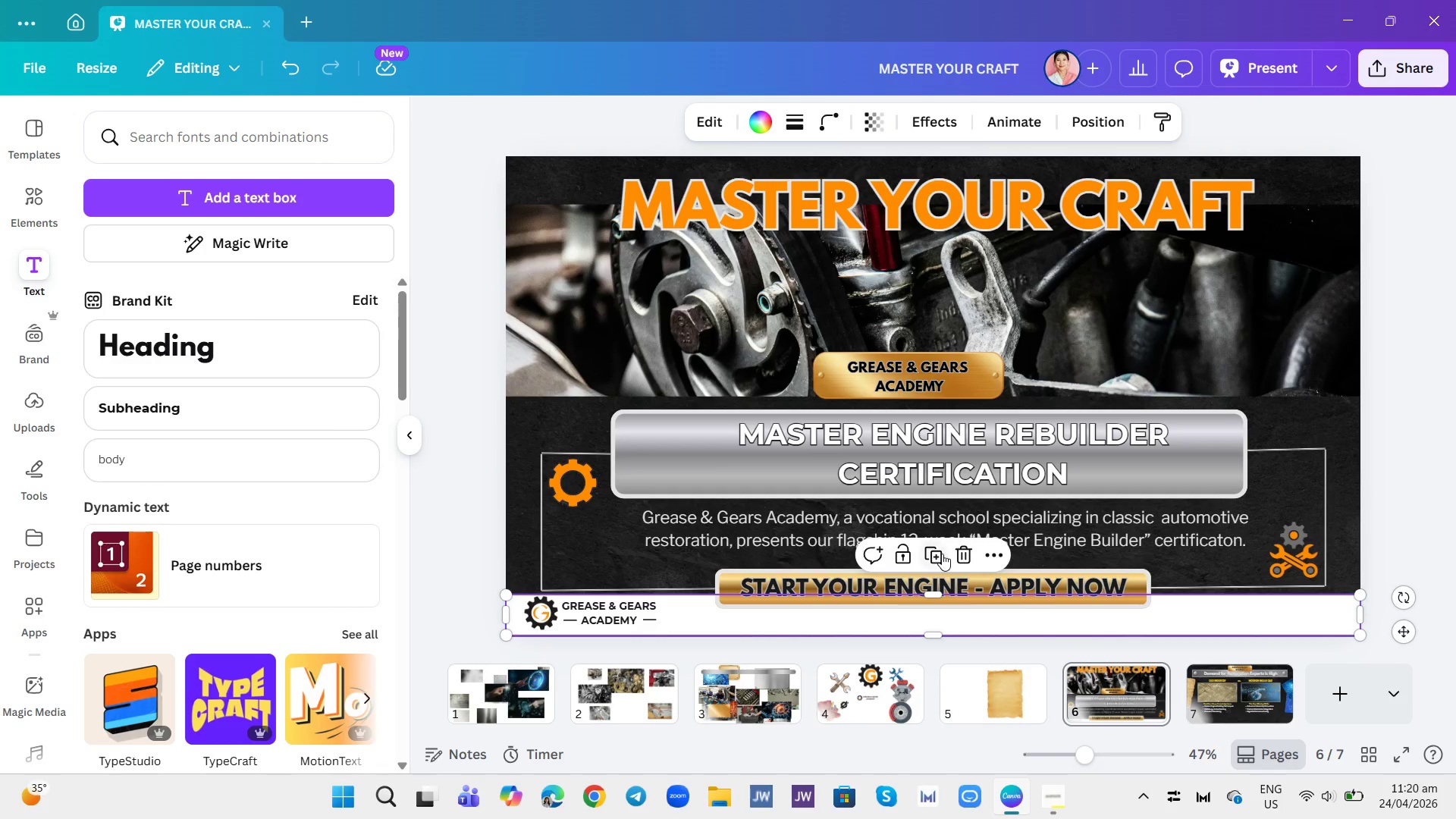 
left_click([937, 551])
 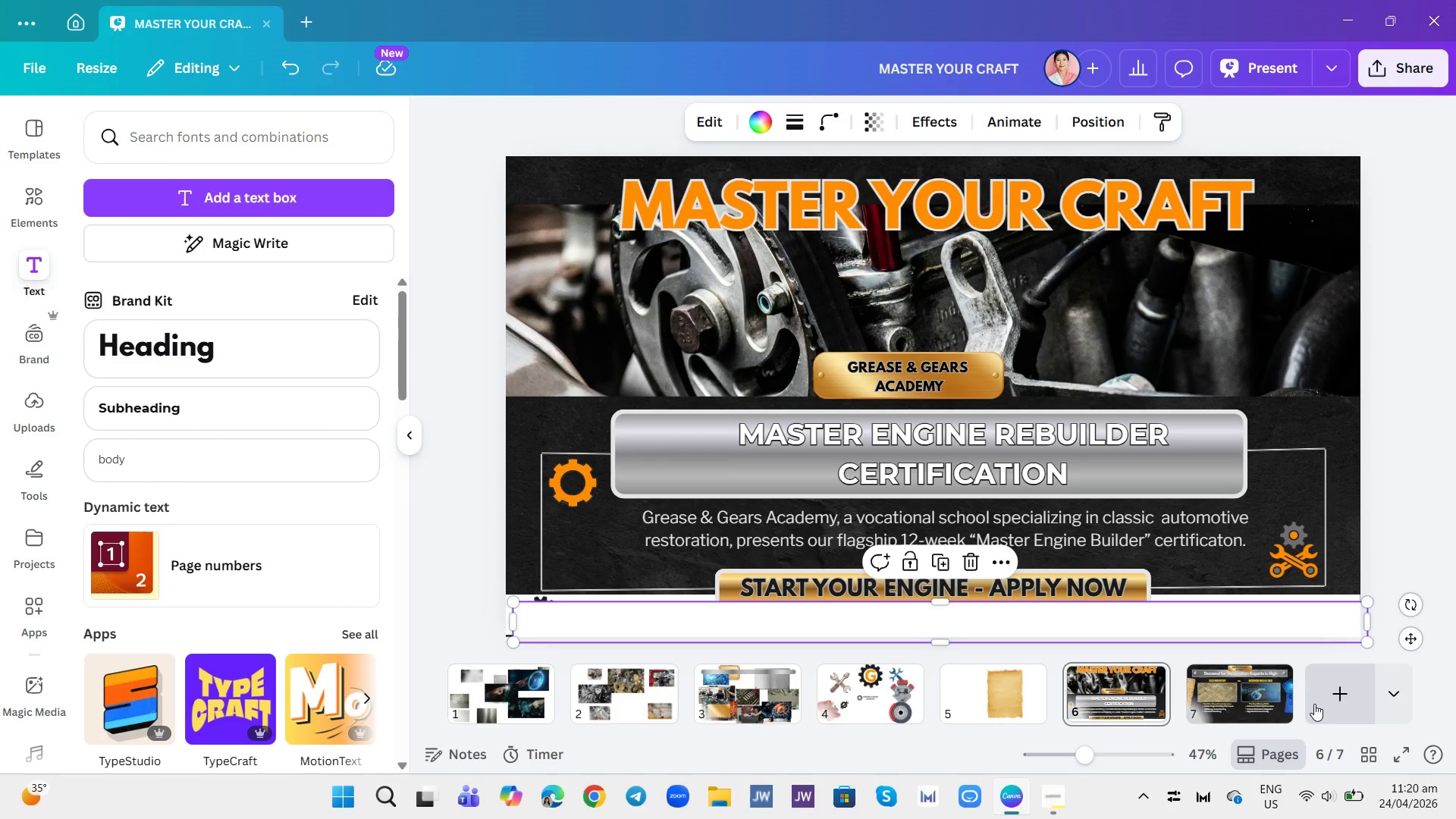 
wait(6.41)
 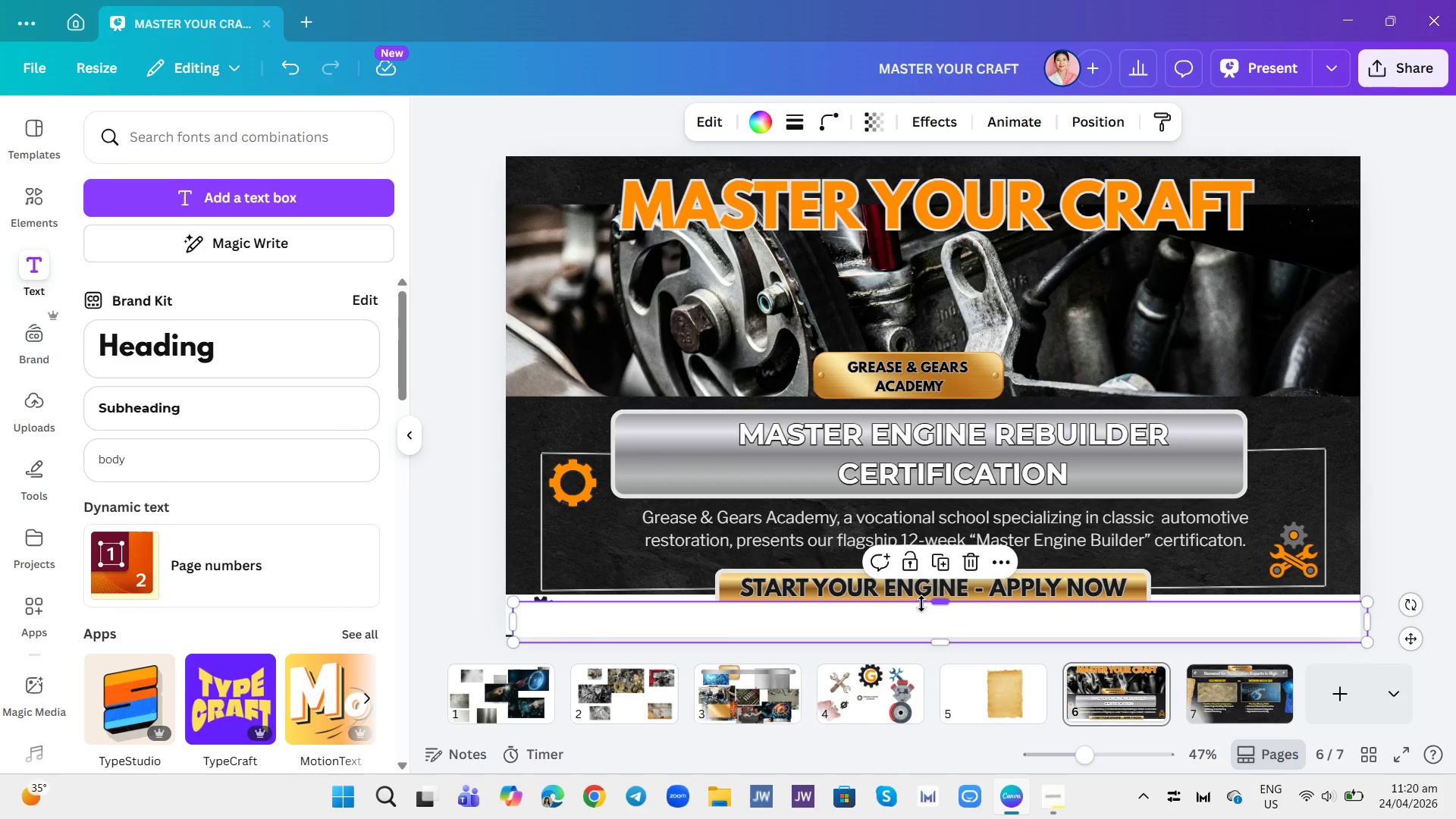 
left_click([1250, 711])
 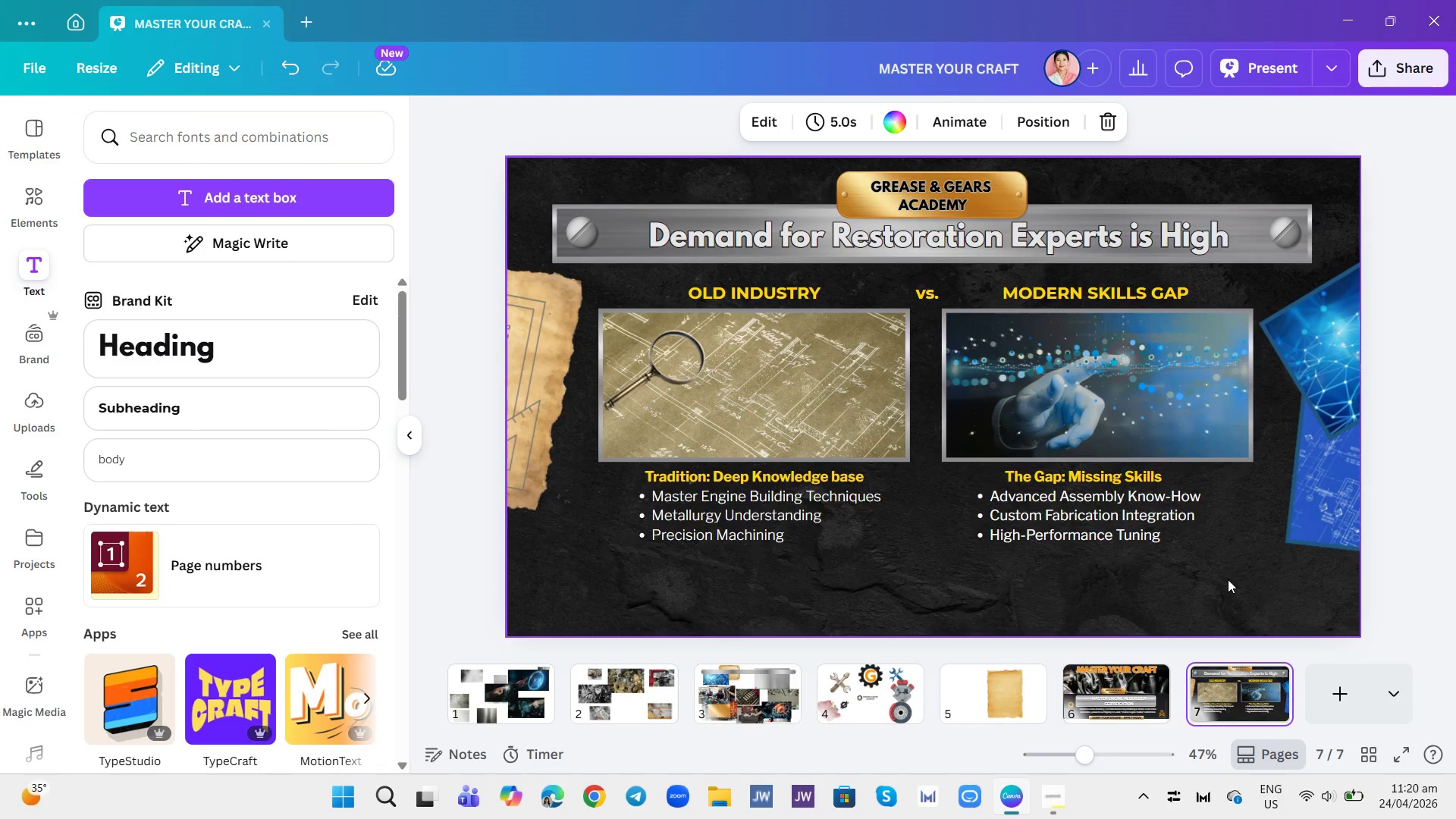 
right_click([1225, 567])
 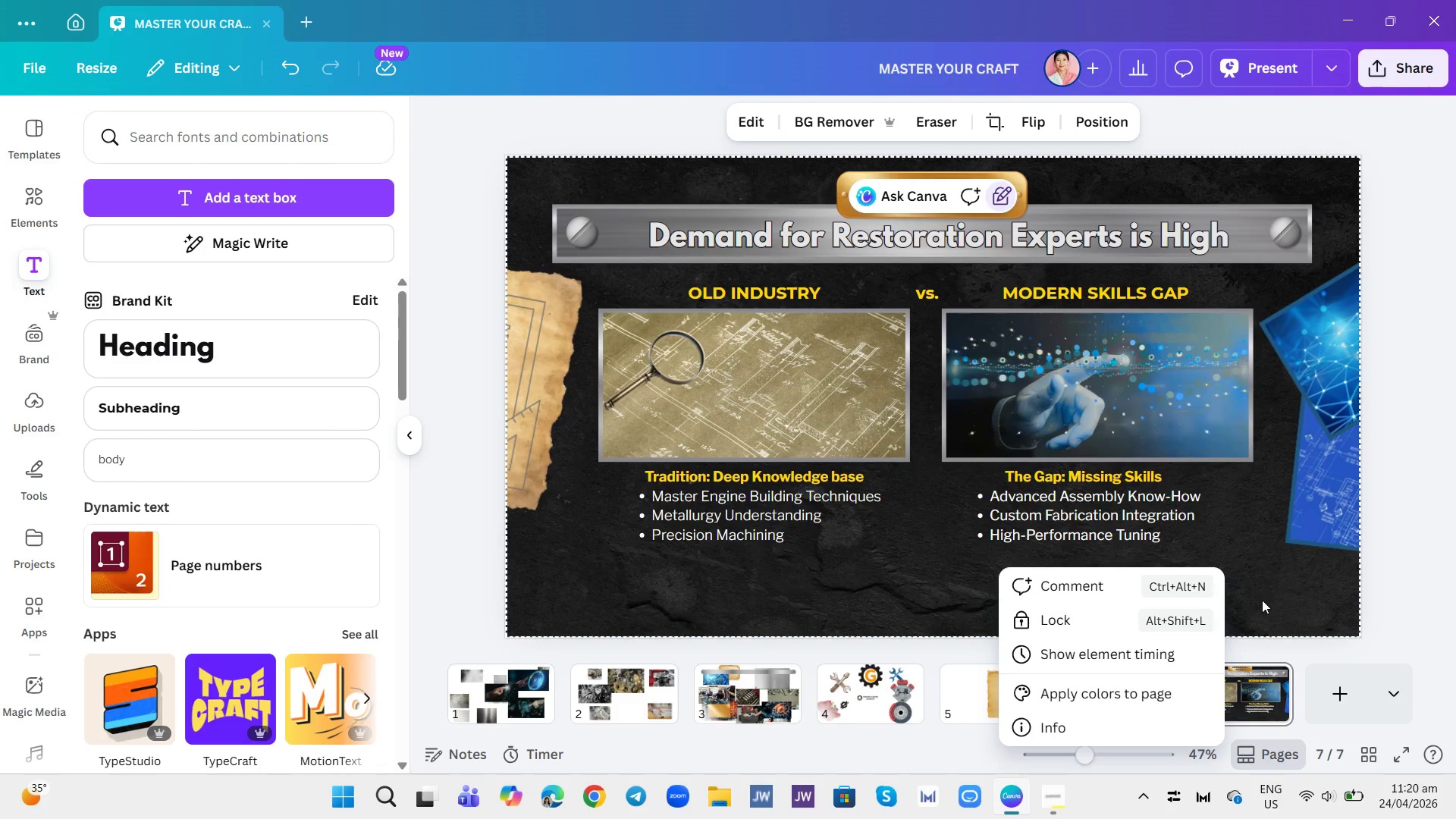 
left_click([1263, 600])
 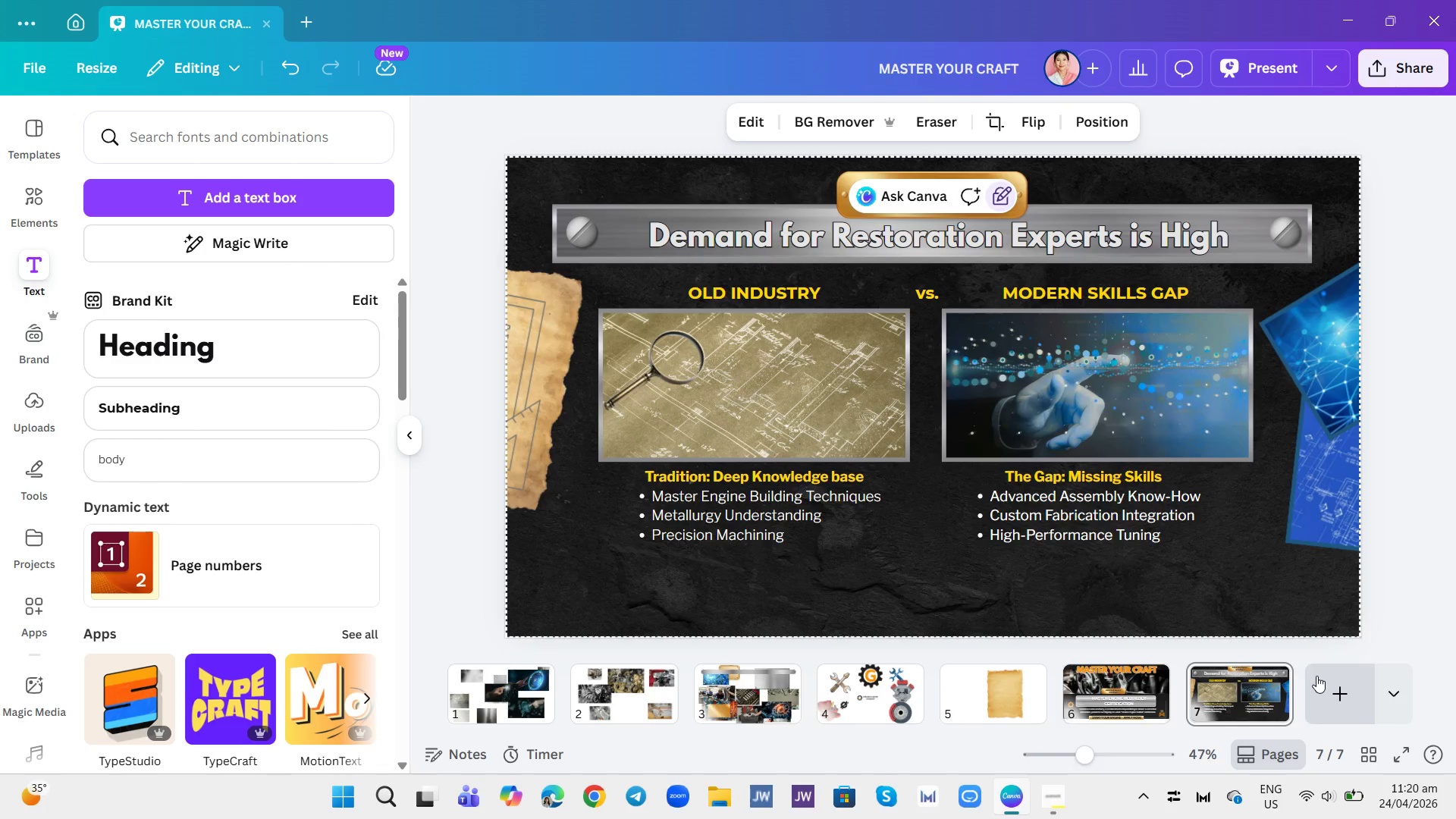 
mouse_move([1232, 574])
 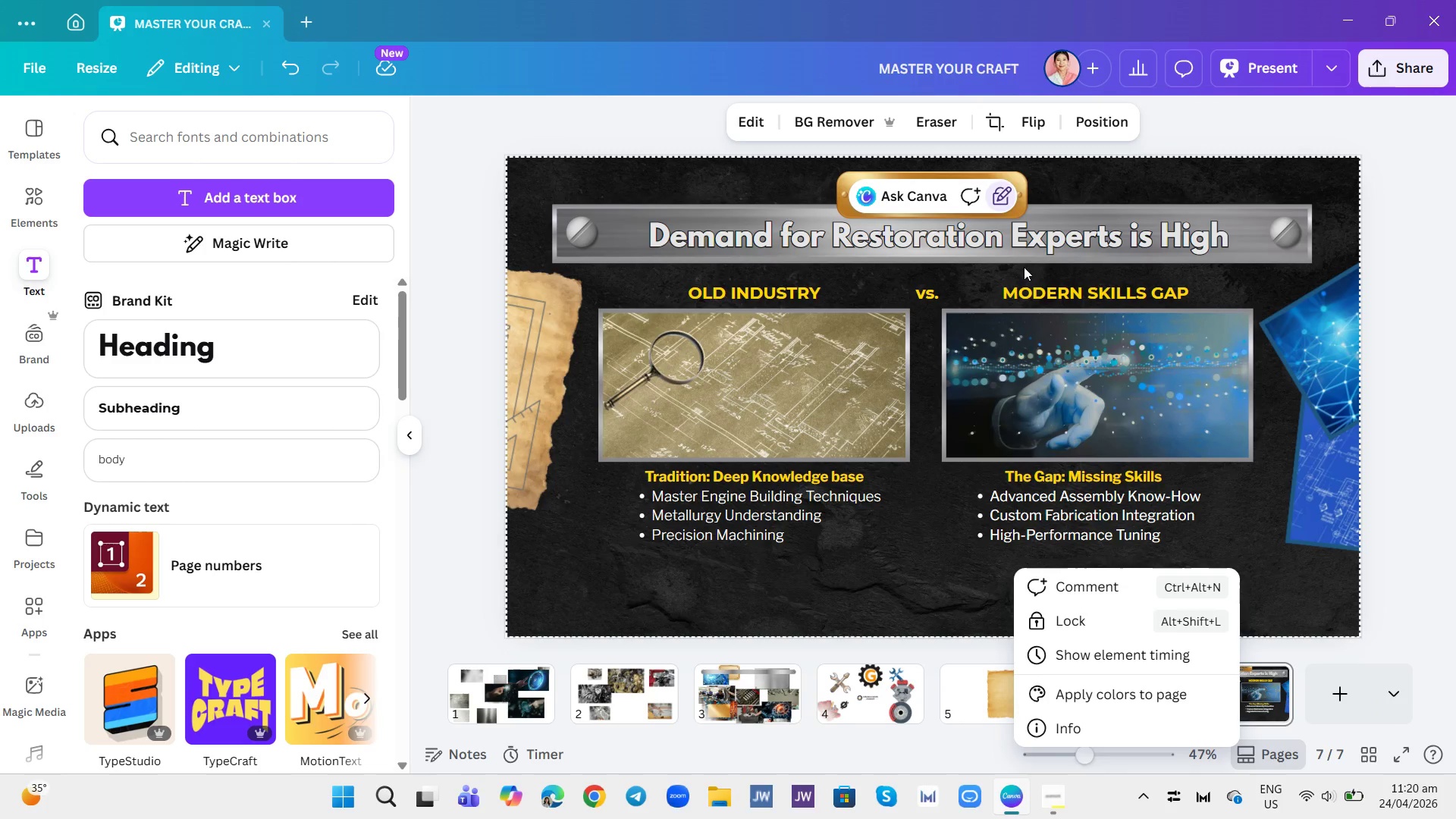 
left_click([1003, 196])
 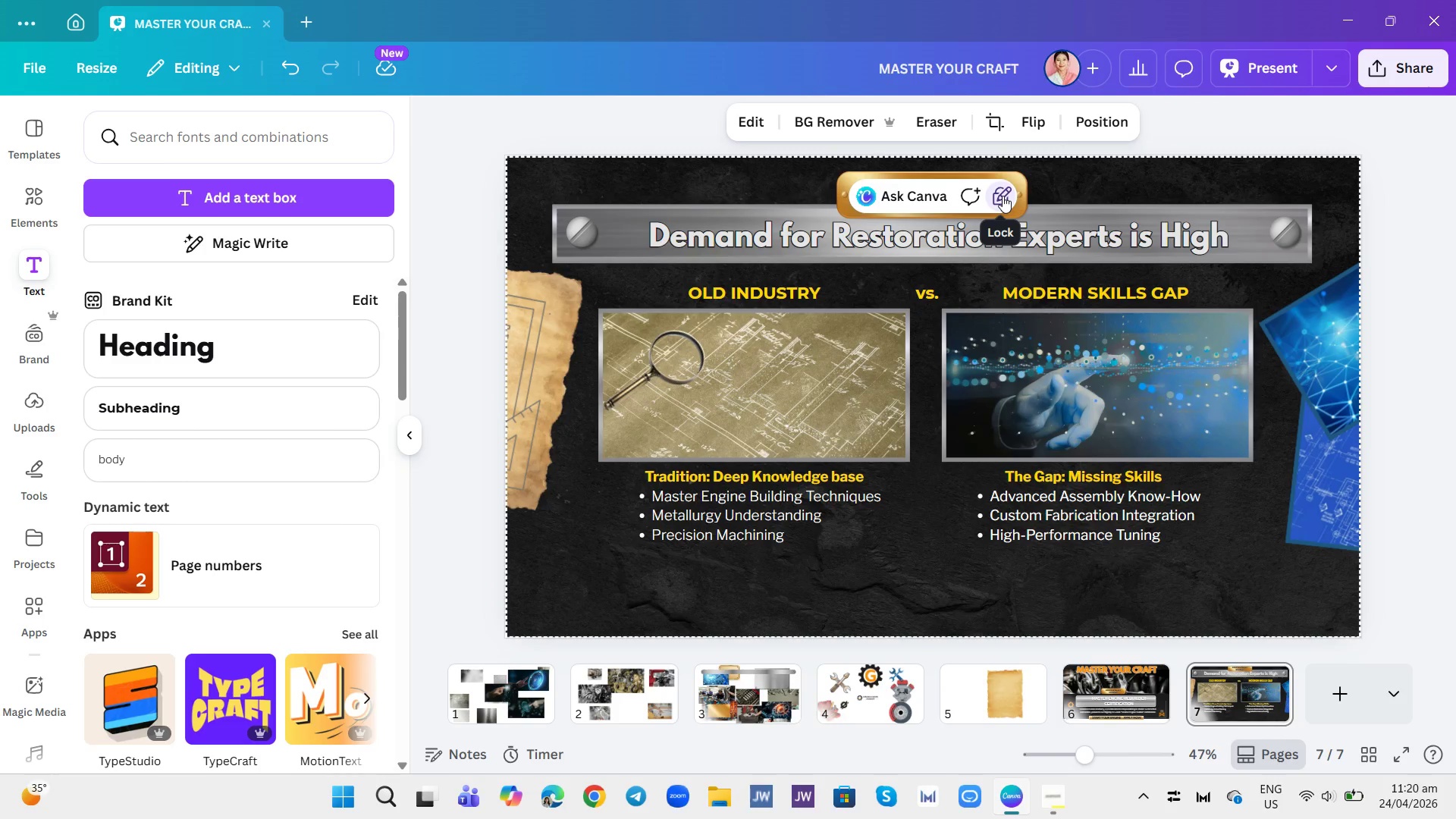 
left_click([1003, 196])
 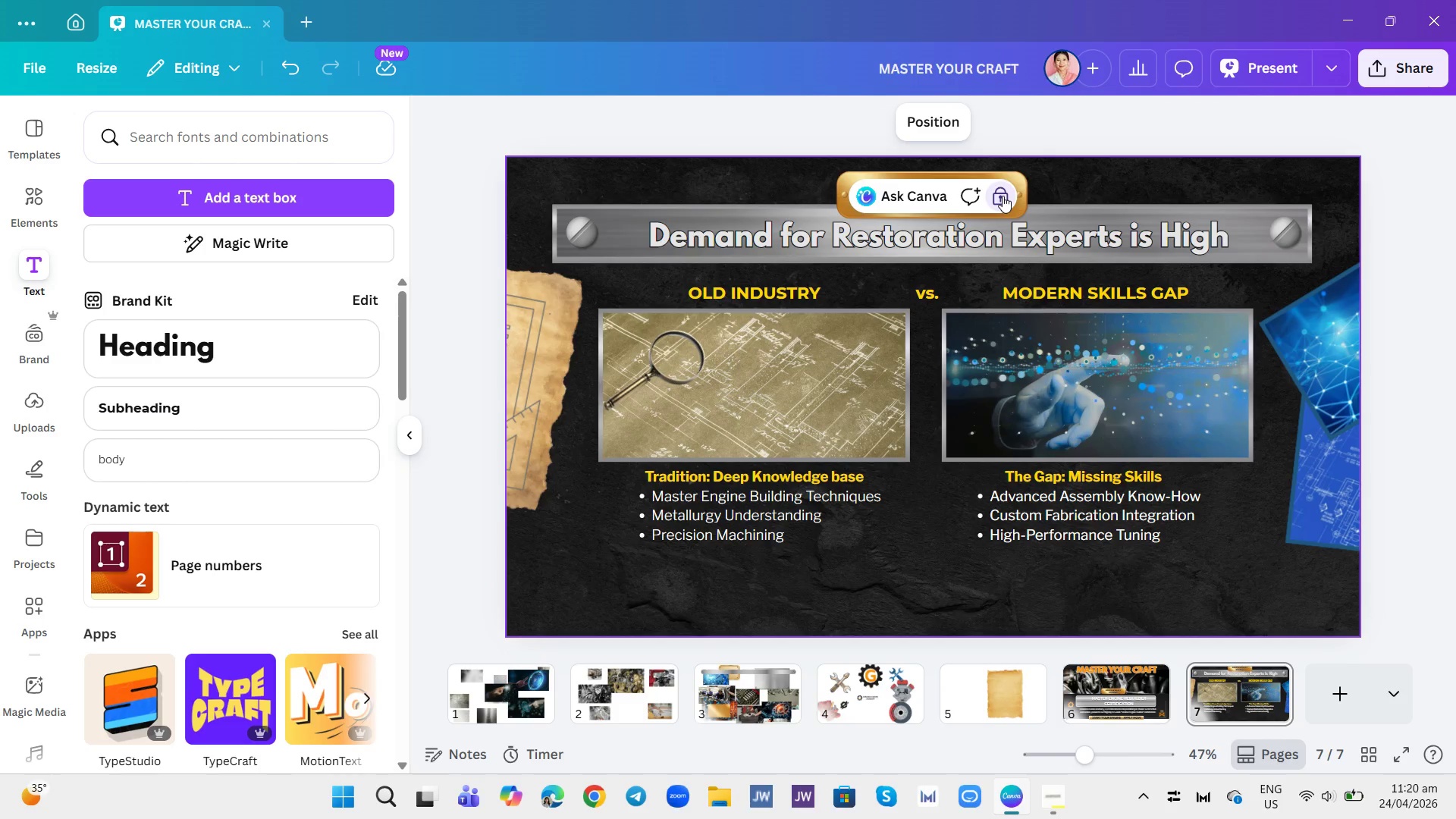 
left_click([1003, 196])
 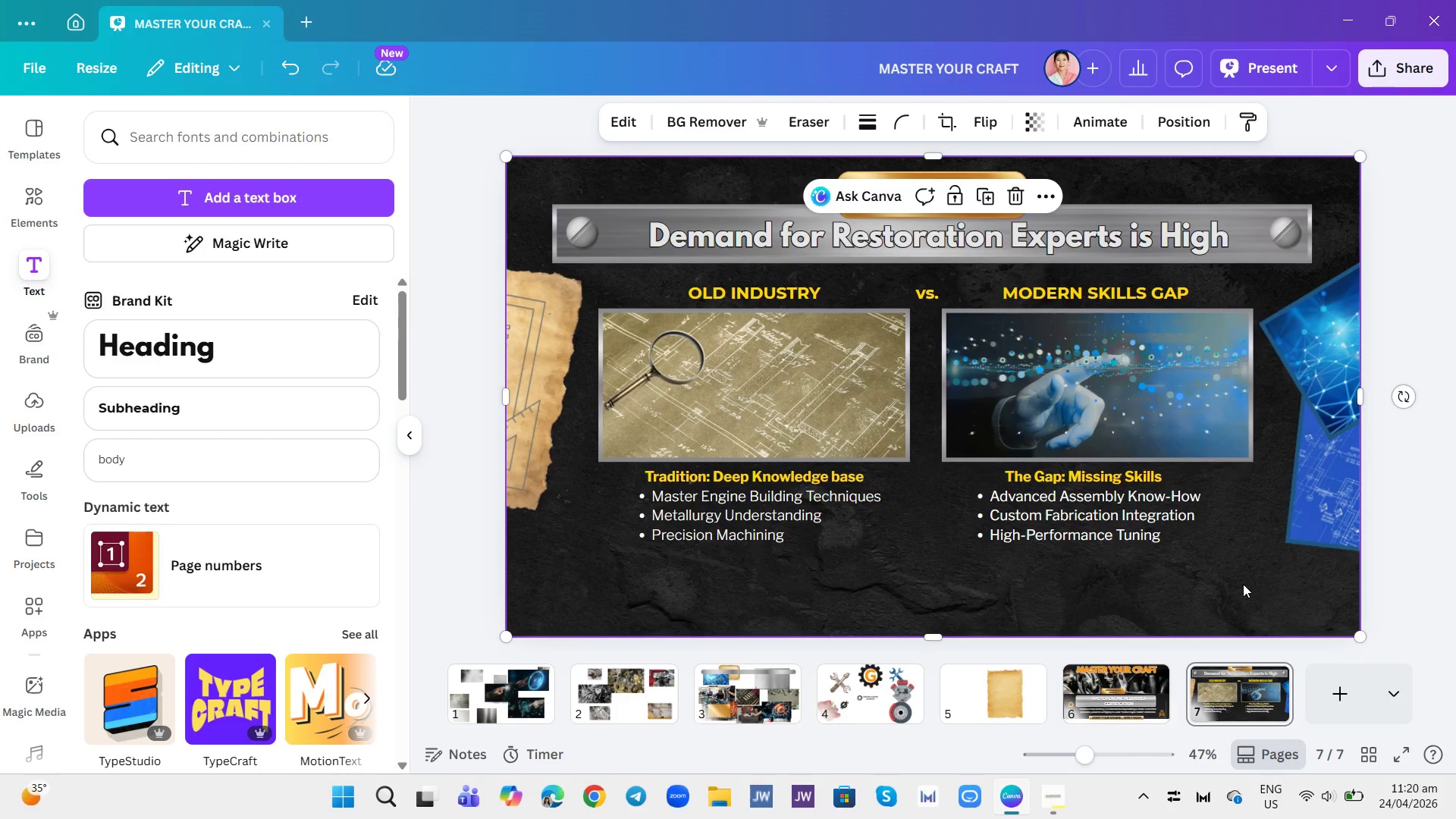 
right_click([1243, 584])
 